 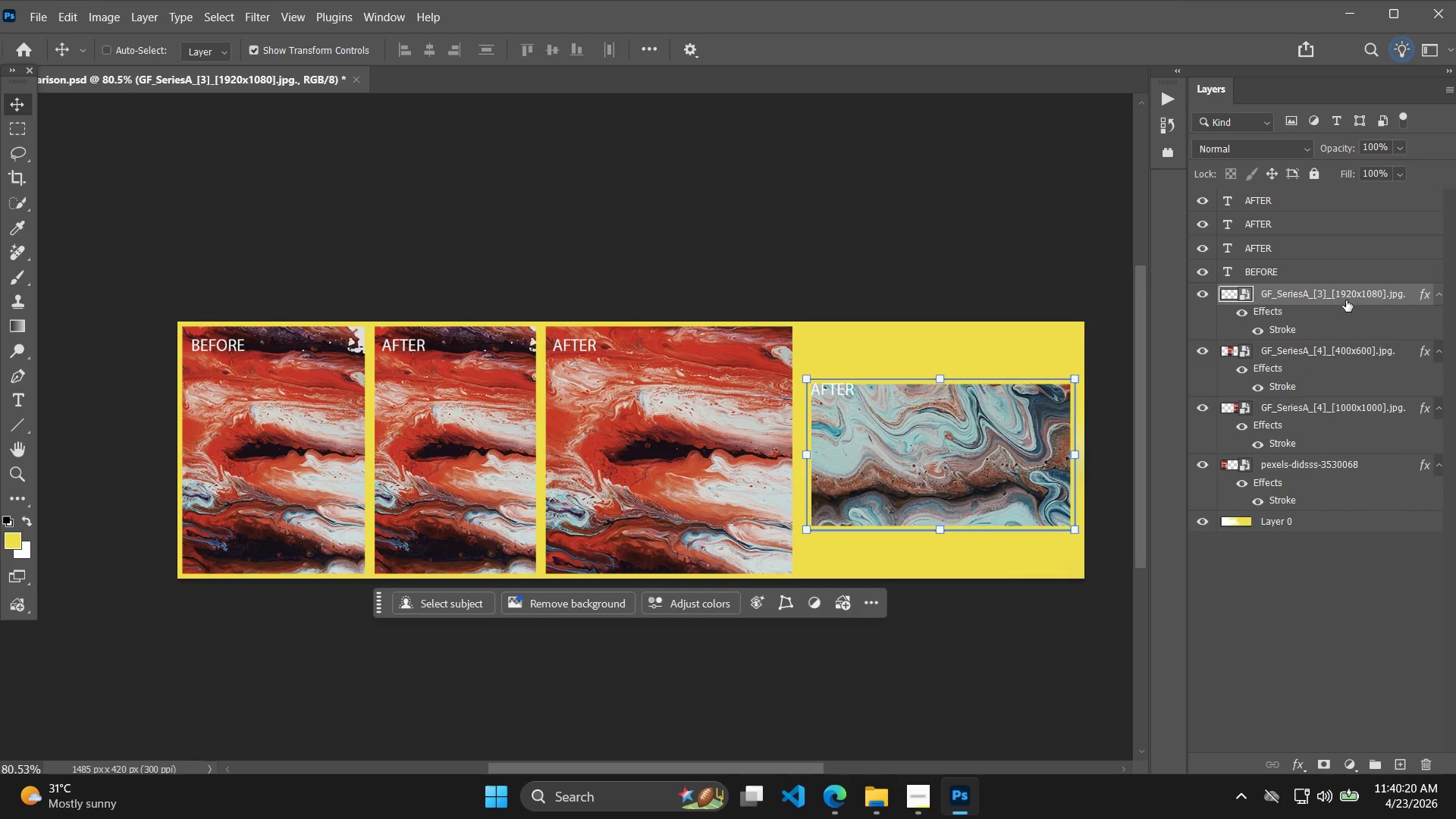 
key(Alt+Tab)
 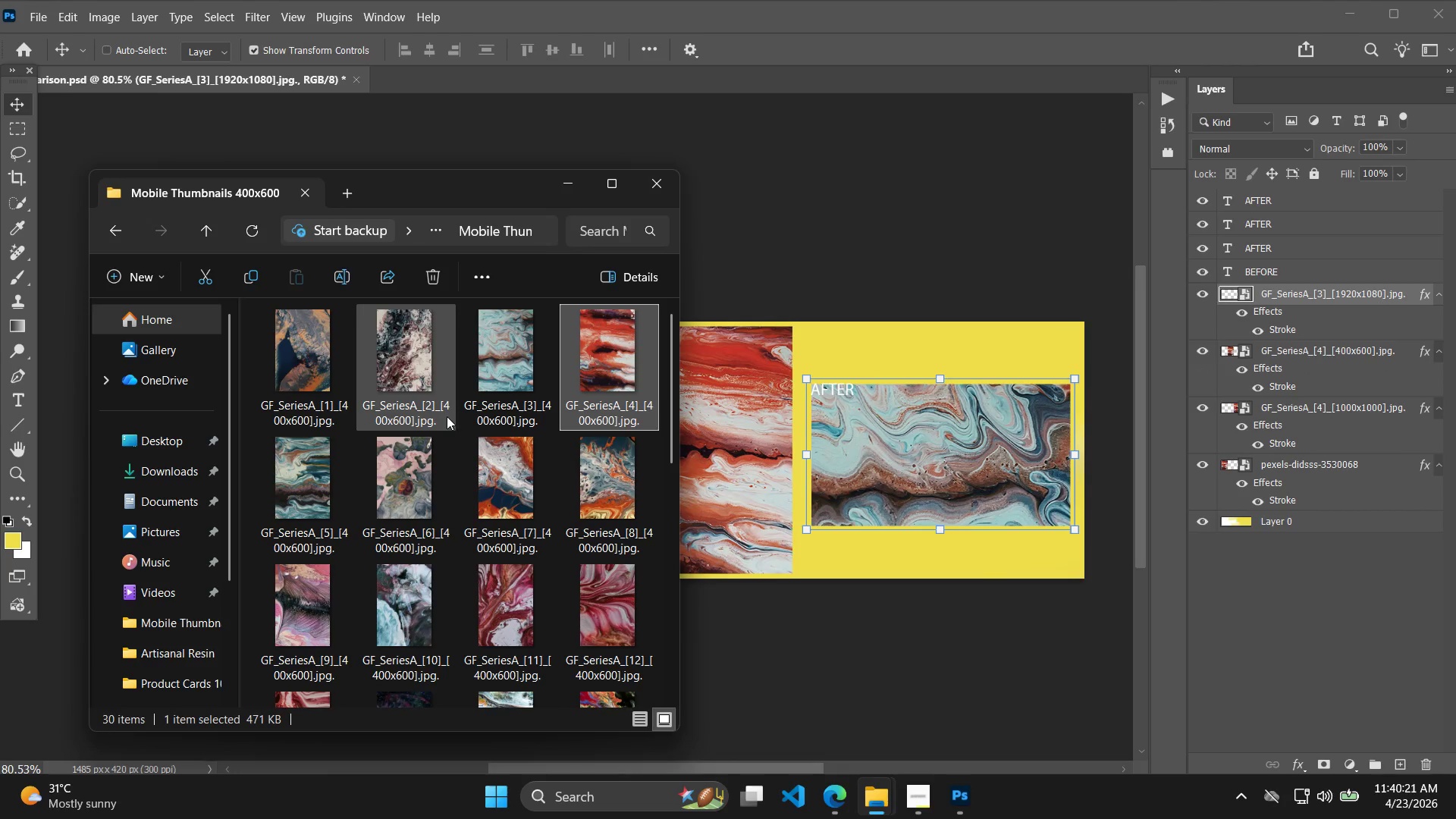 
key(Alt+Tab)
 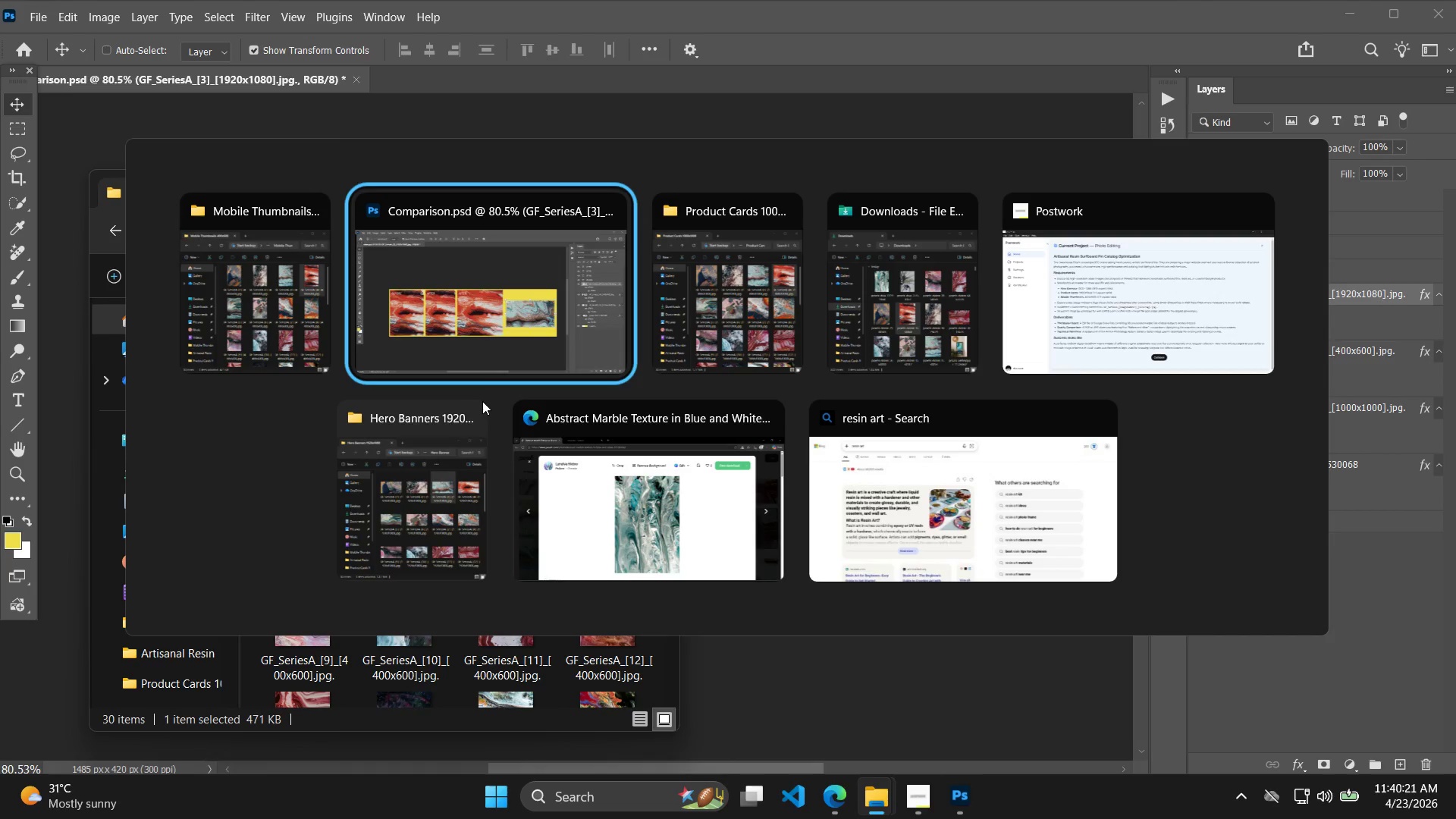 
key(Alt+Tab)
 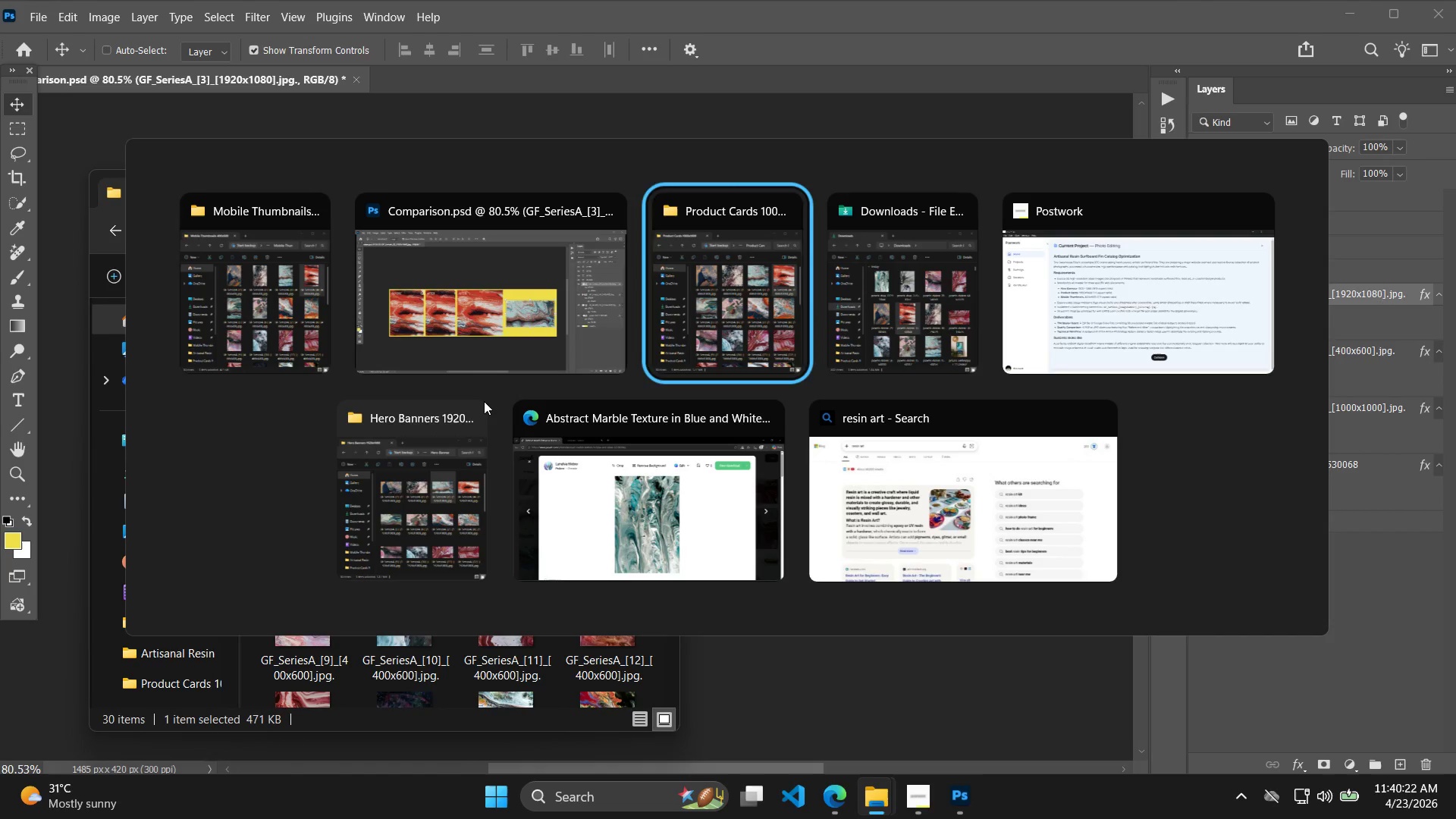 
key(Alt+Tab)
 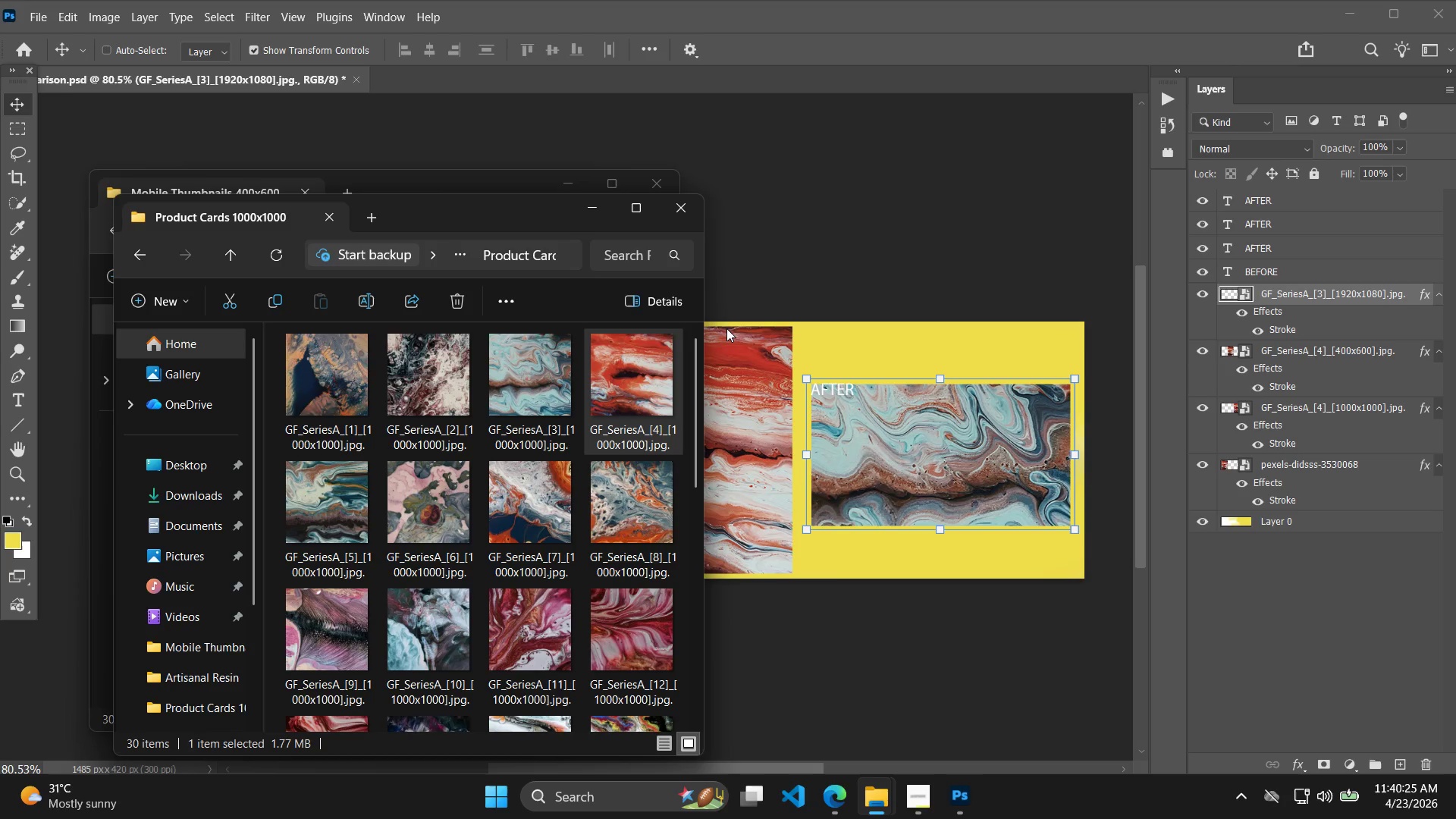 
key(Alt+Tab)
 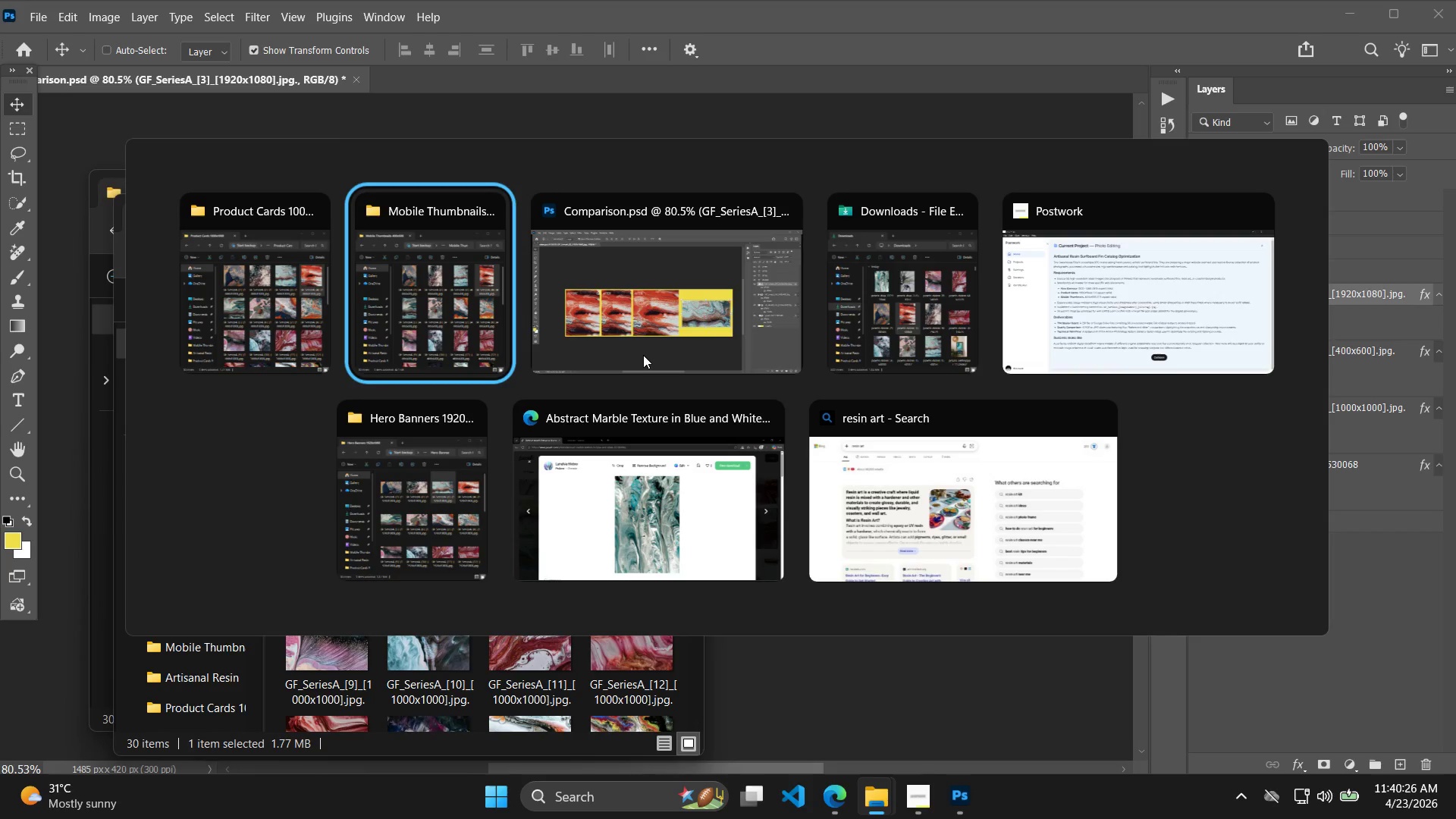 
key(Alt+Tab)
 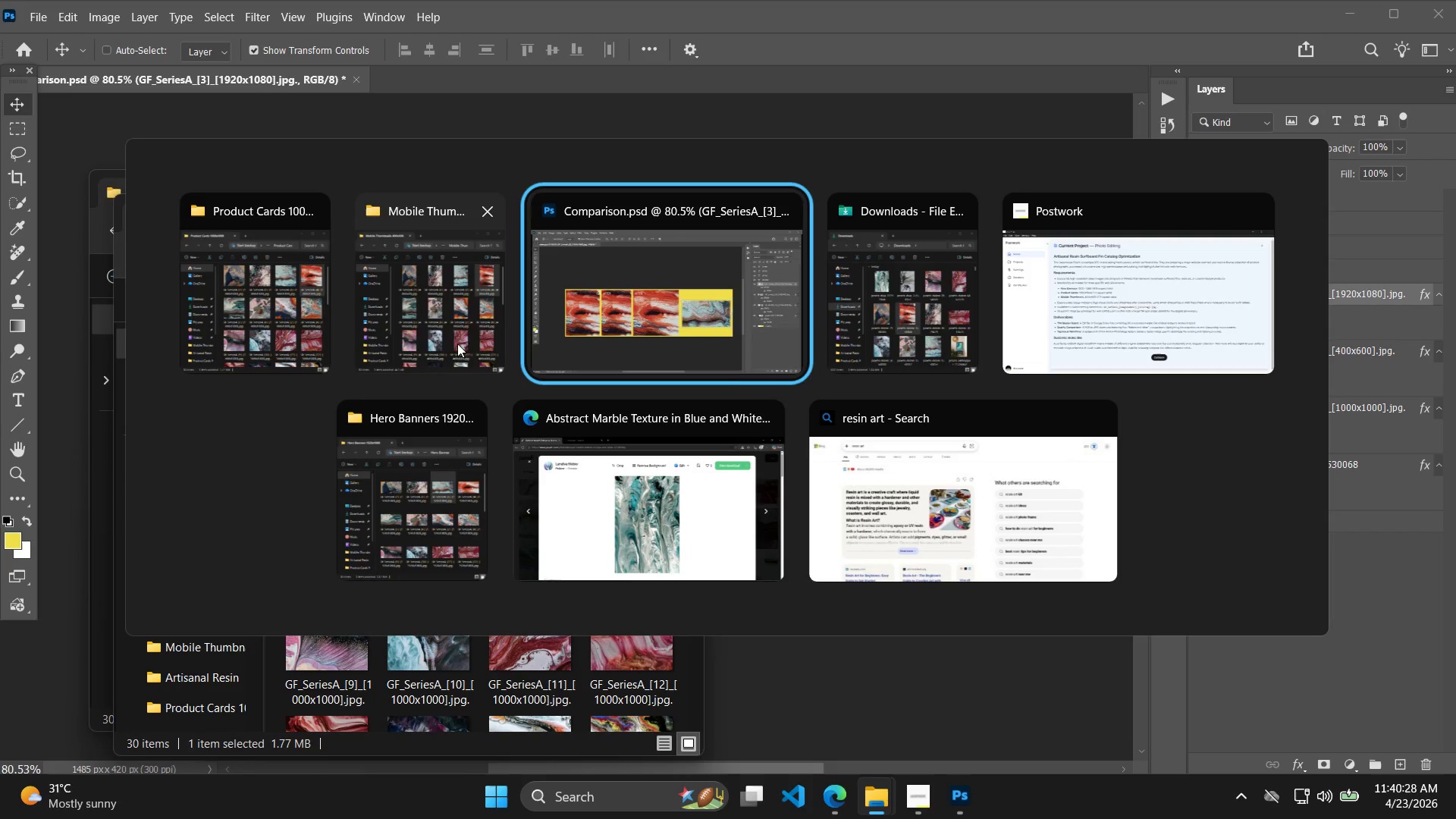 
left_click([262, 318])
 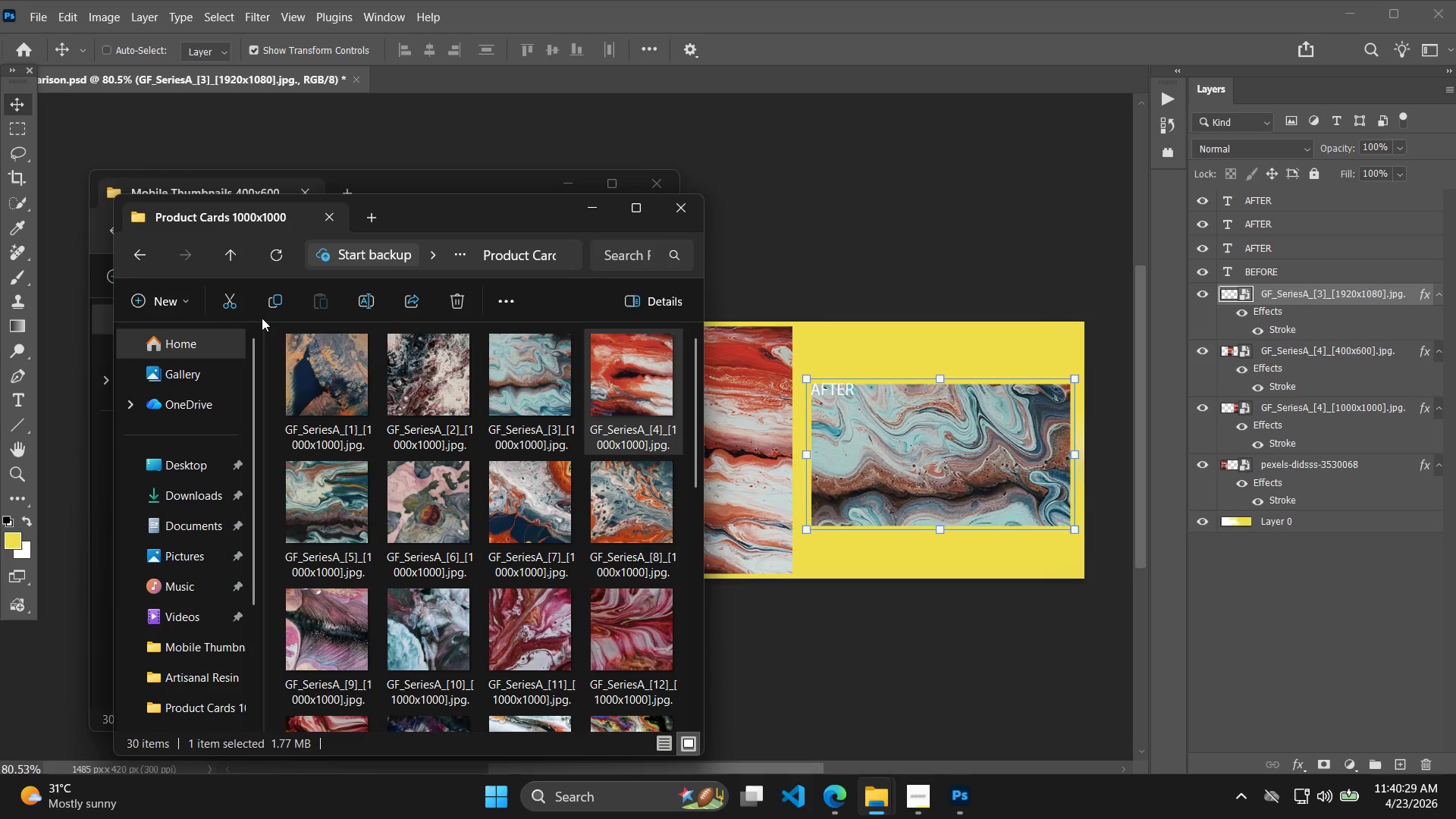 
key(Alt+Tab)
 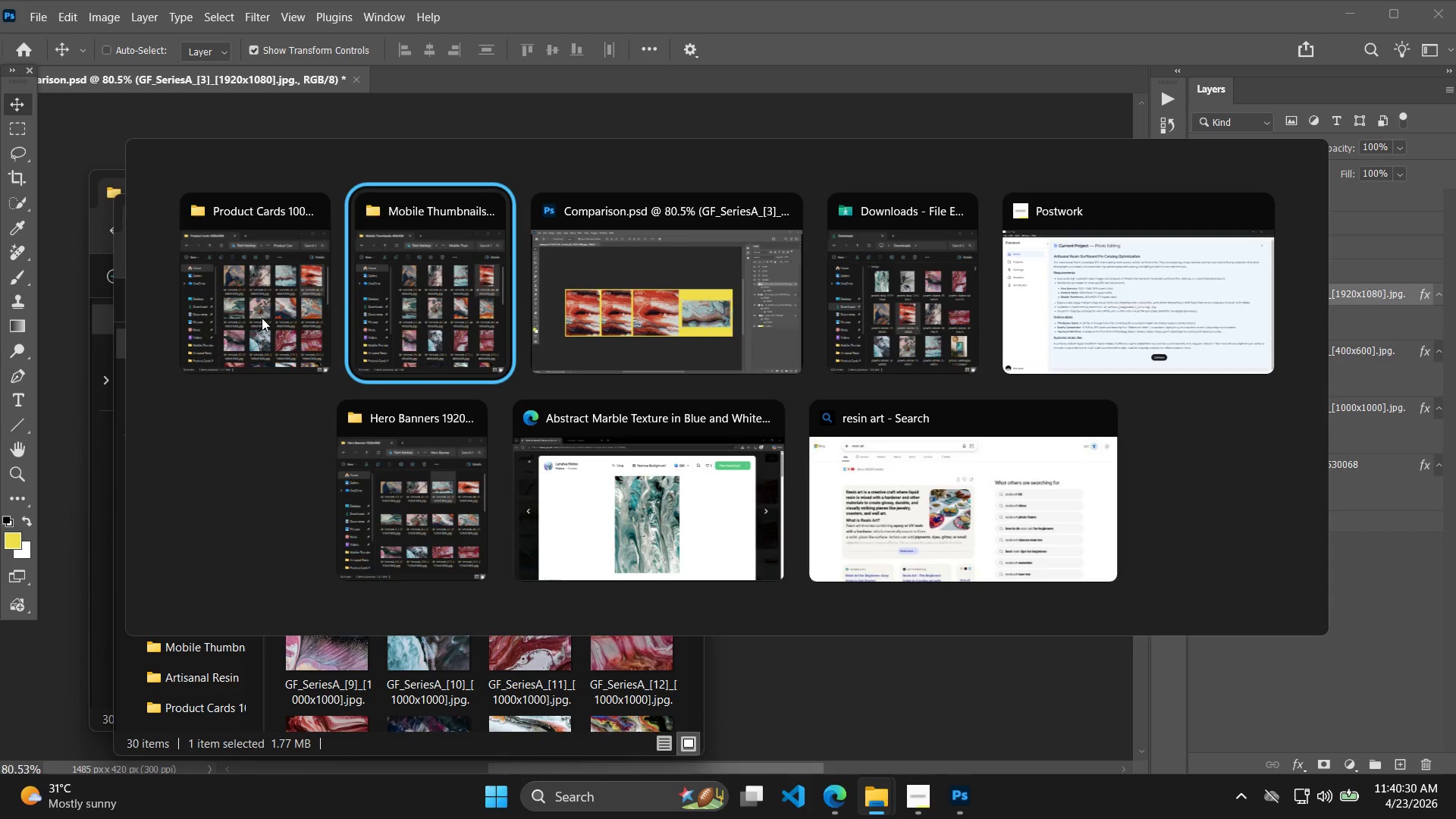 
key(Alt+Tab)
 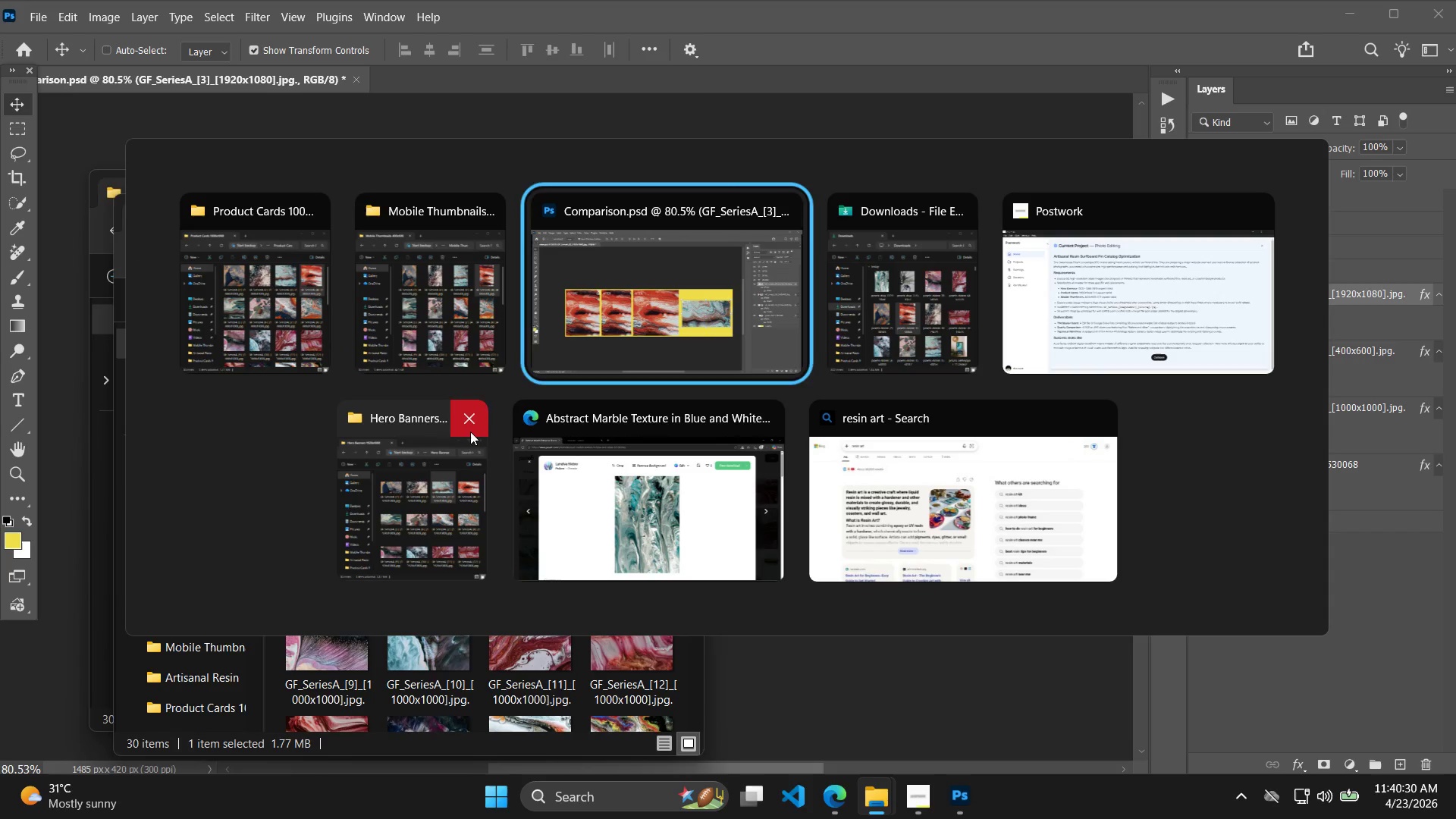 
key(Alt+Tab)
 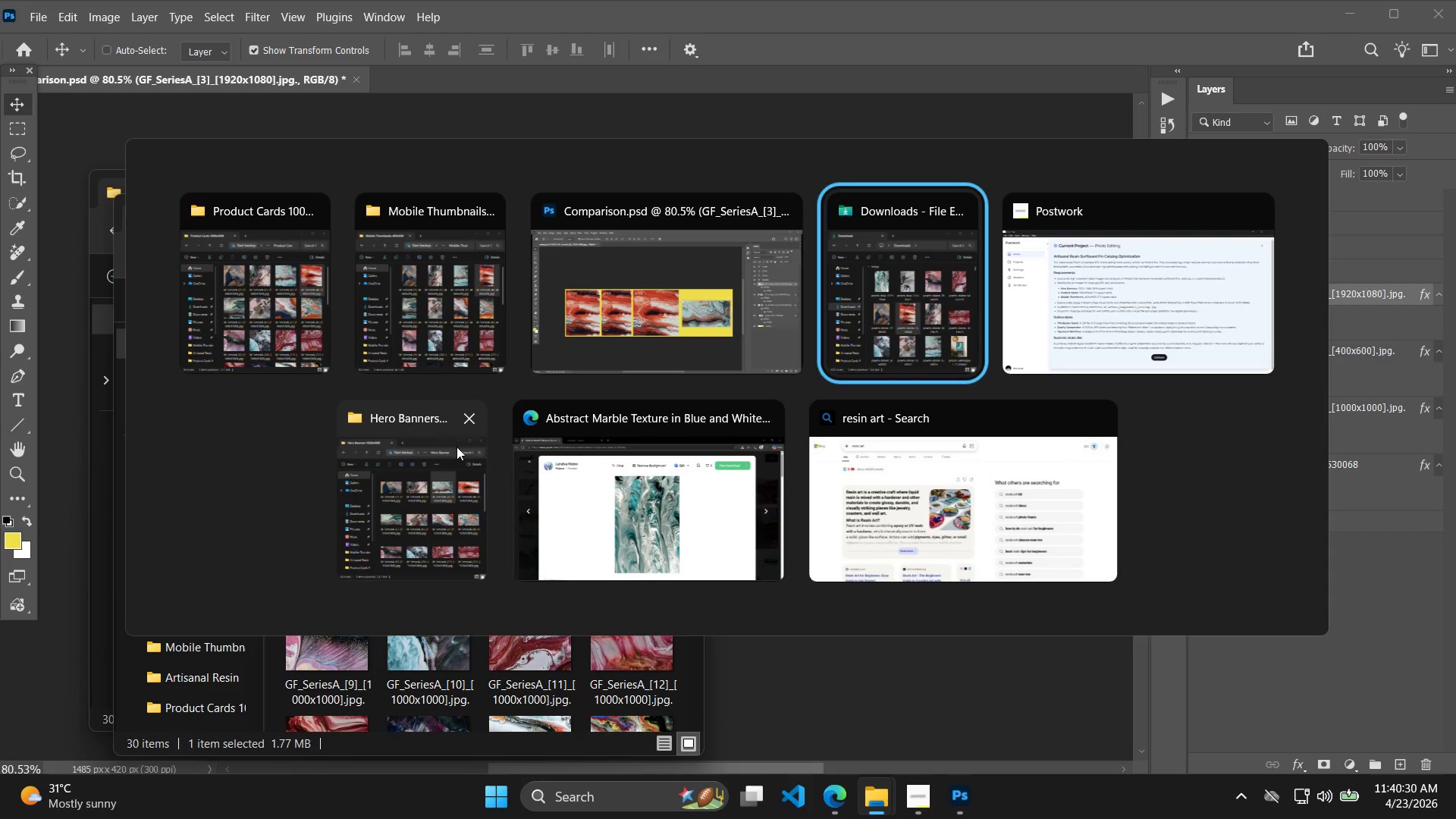 
key(Alt+Tab)
 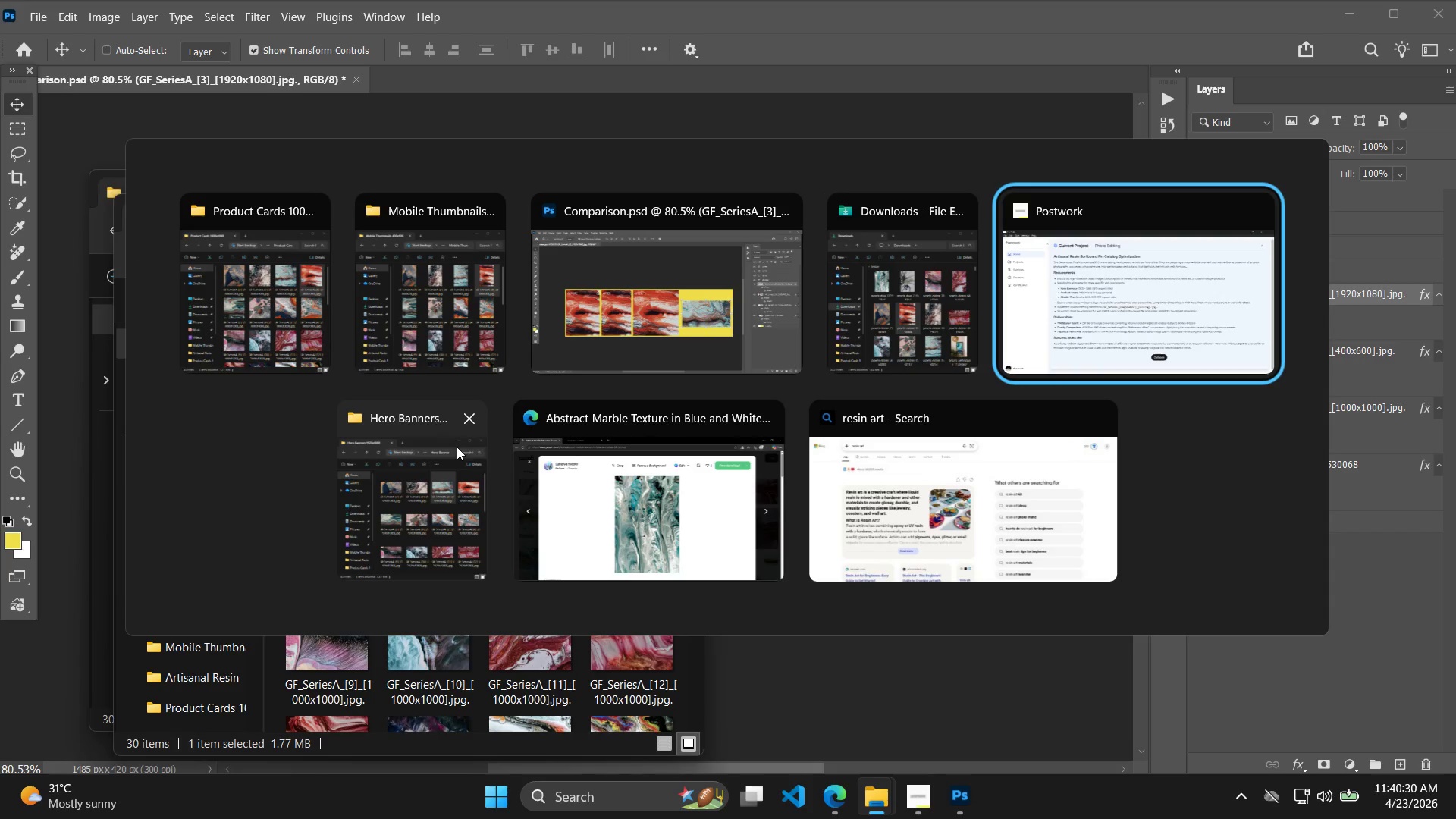 
key(Alt+Tab)
 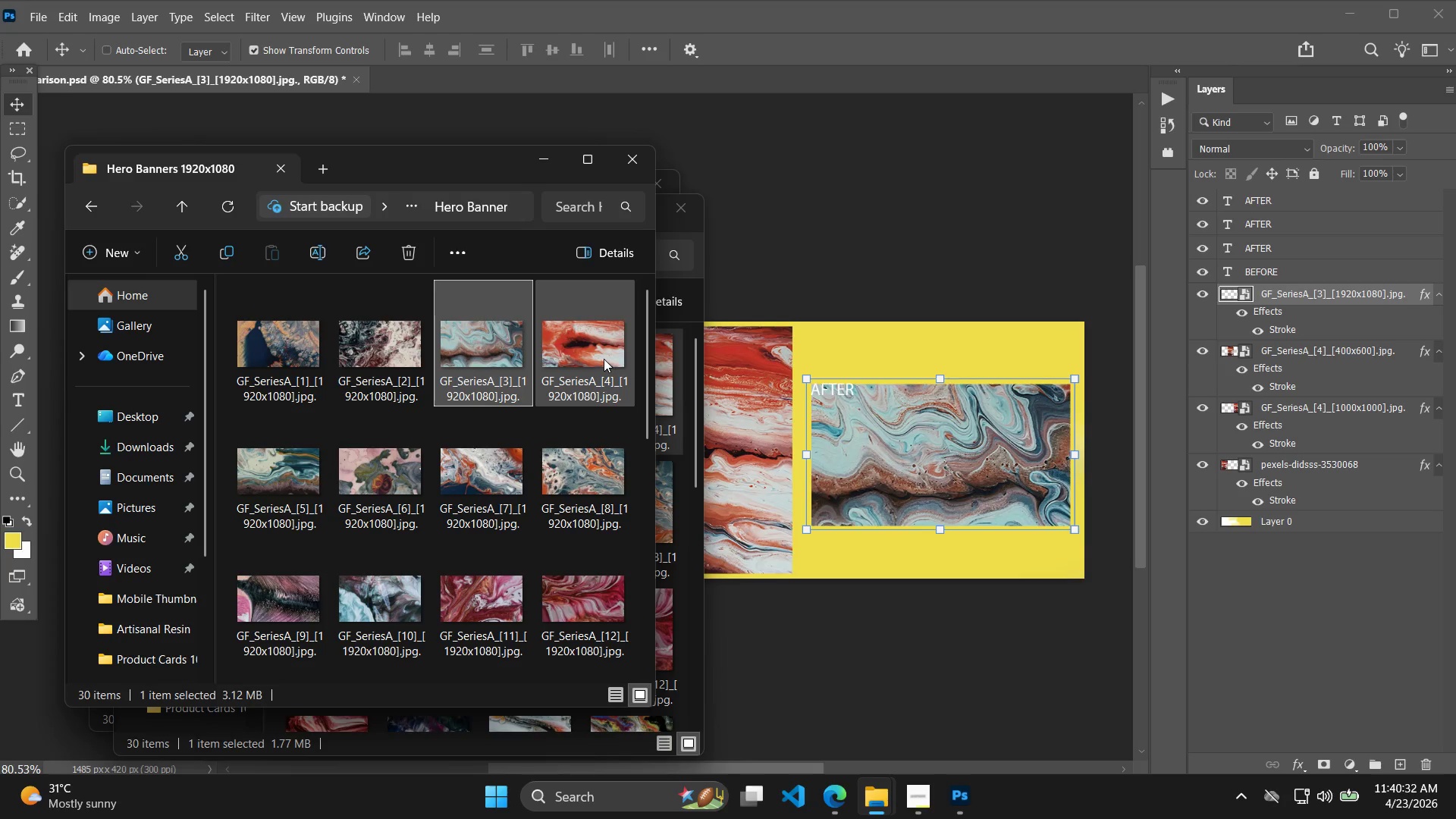 
left_click_drag(start_coordinate=[582, 356], to_coordinate=[937, 467])
 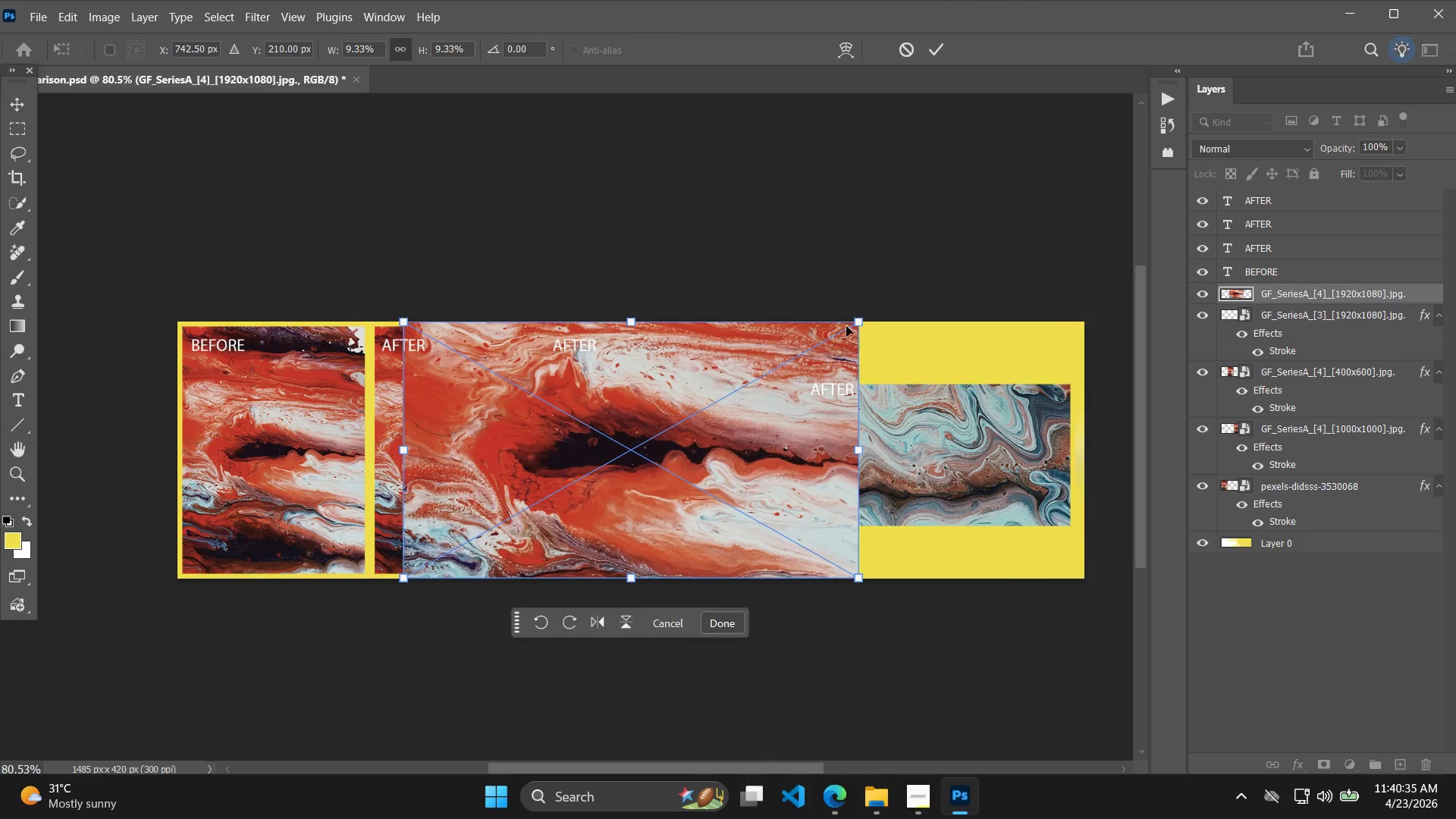 
left_click_drag(start_coordinate=[860, 317], to_coordinate=[783, 366])
 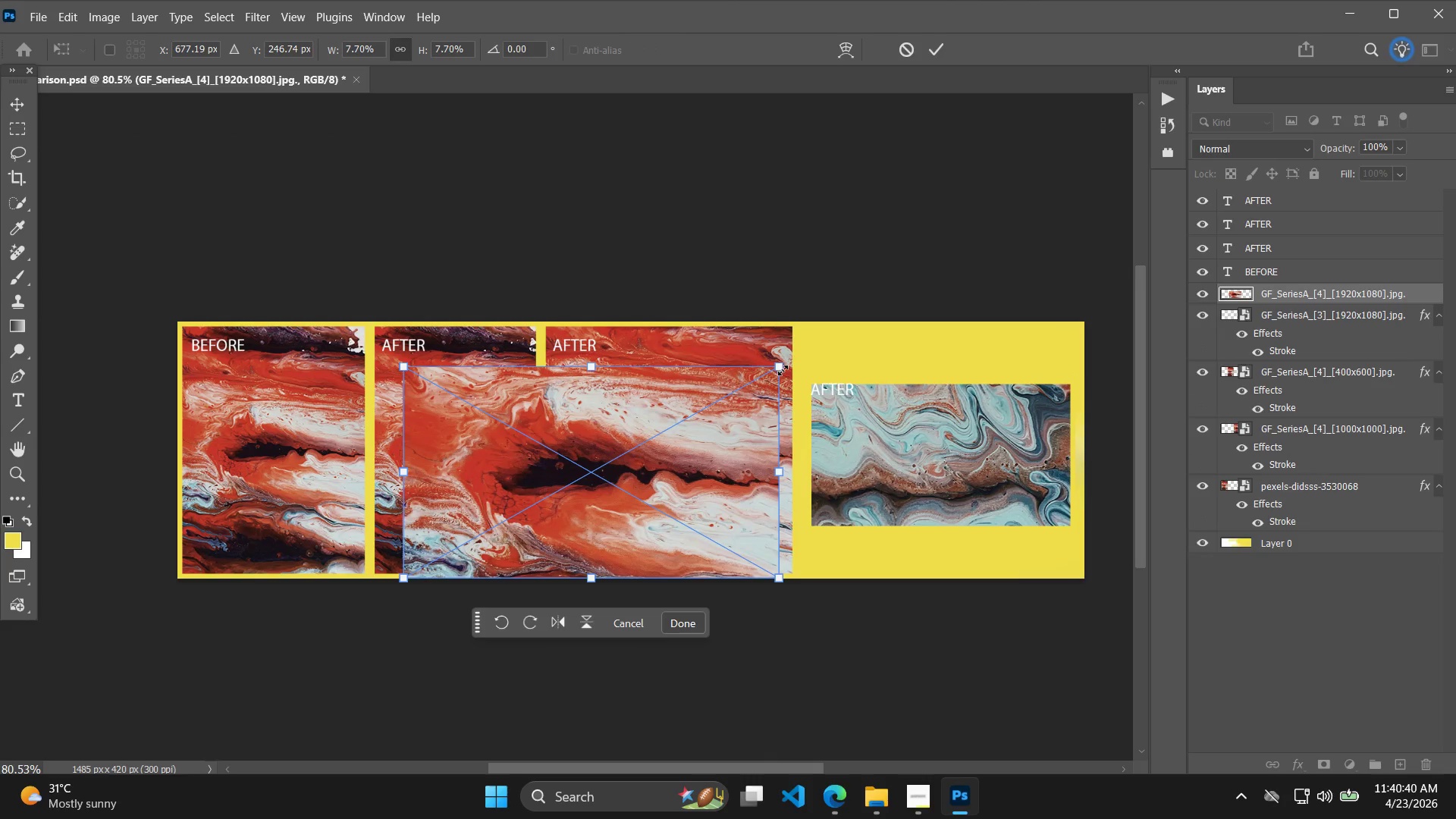 
left_click_drag(start_coordinate=[774, 370], to_coordinate=[720, 402])
 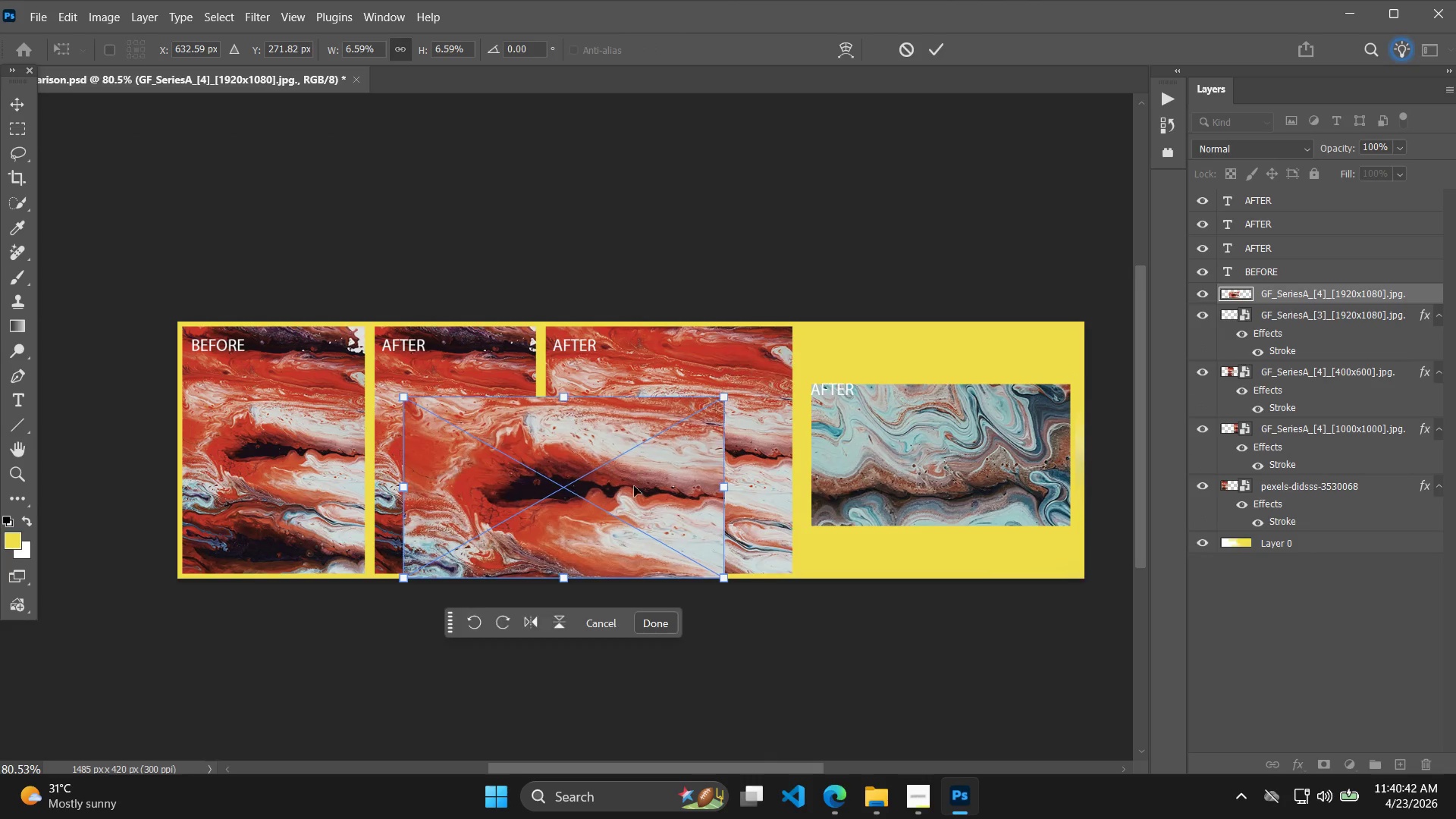 
left_click_drag(start_coordinate=[628, 490], to_coordinate=[1009, 475])
 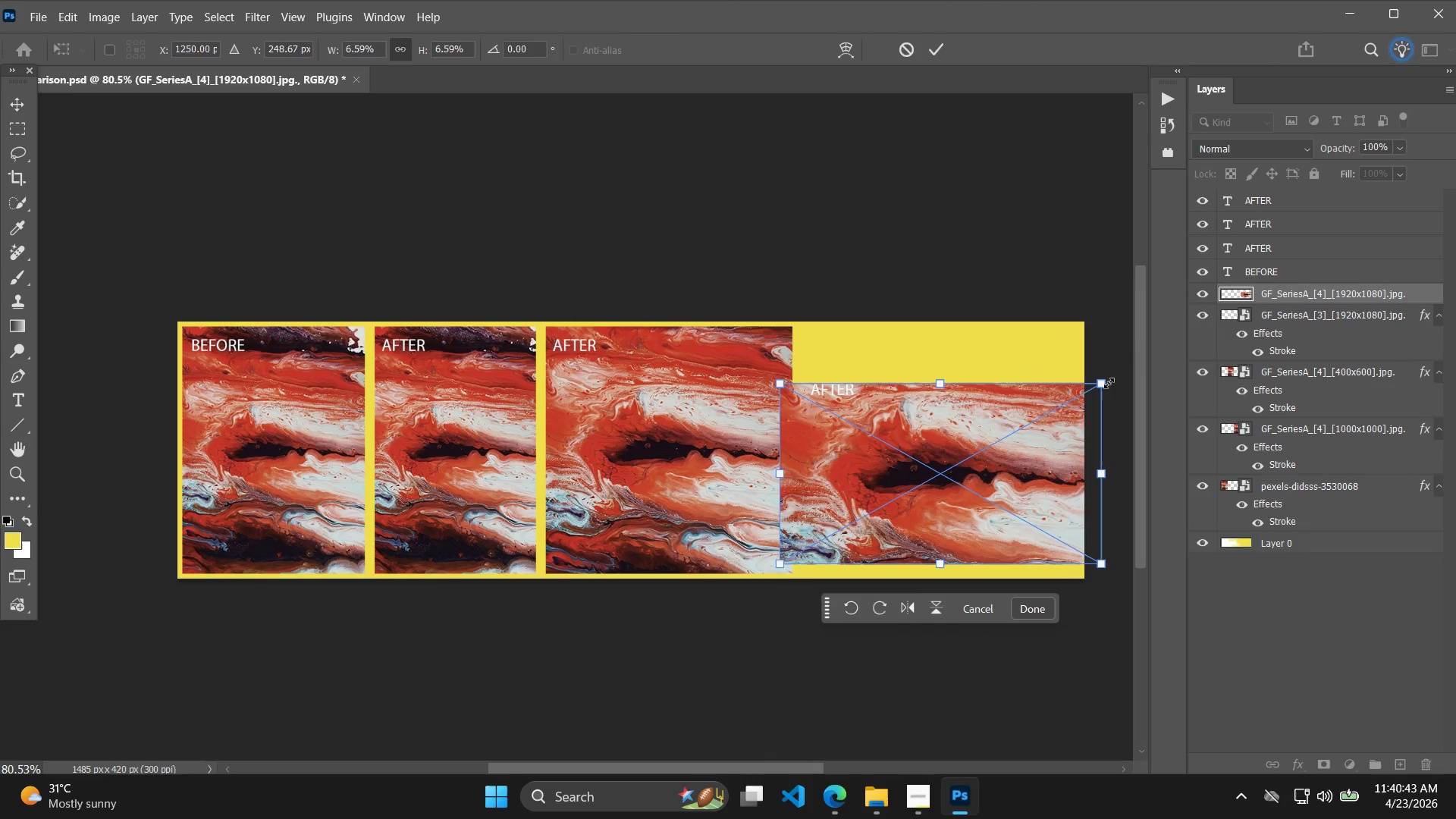 
left_click_drag(start_coordinate=[1107, 383], to_coordinate=[1055, 412])
 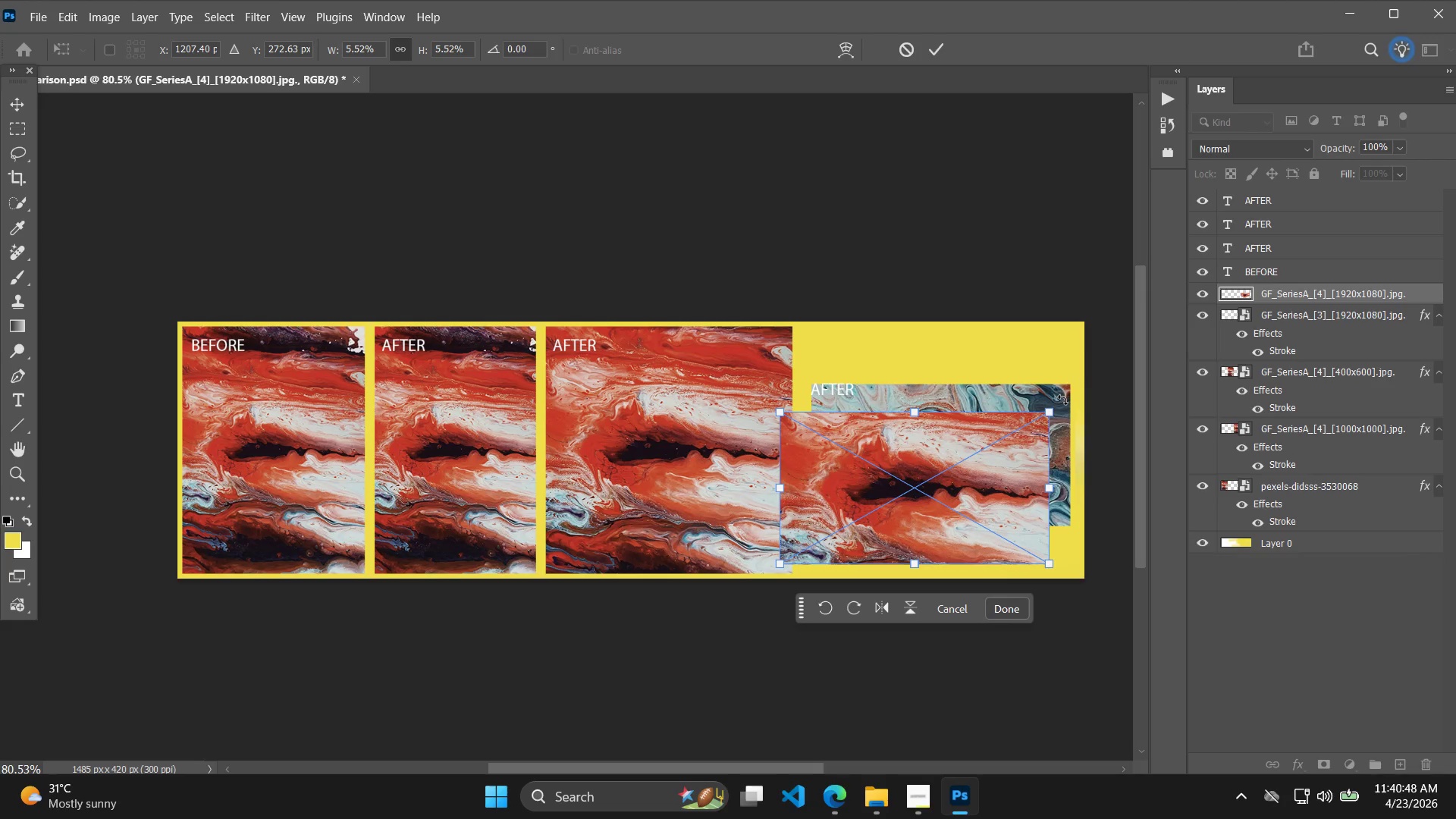 
wait(5.91)
 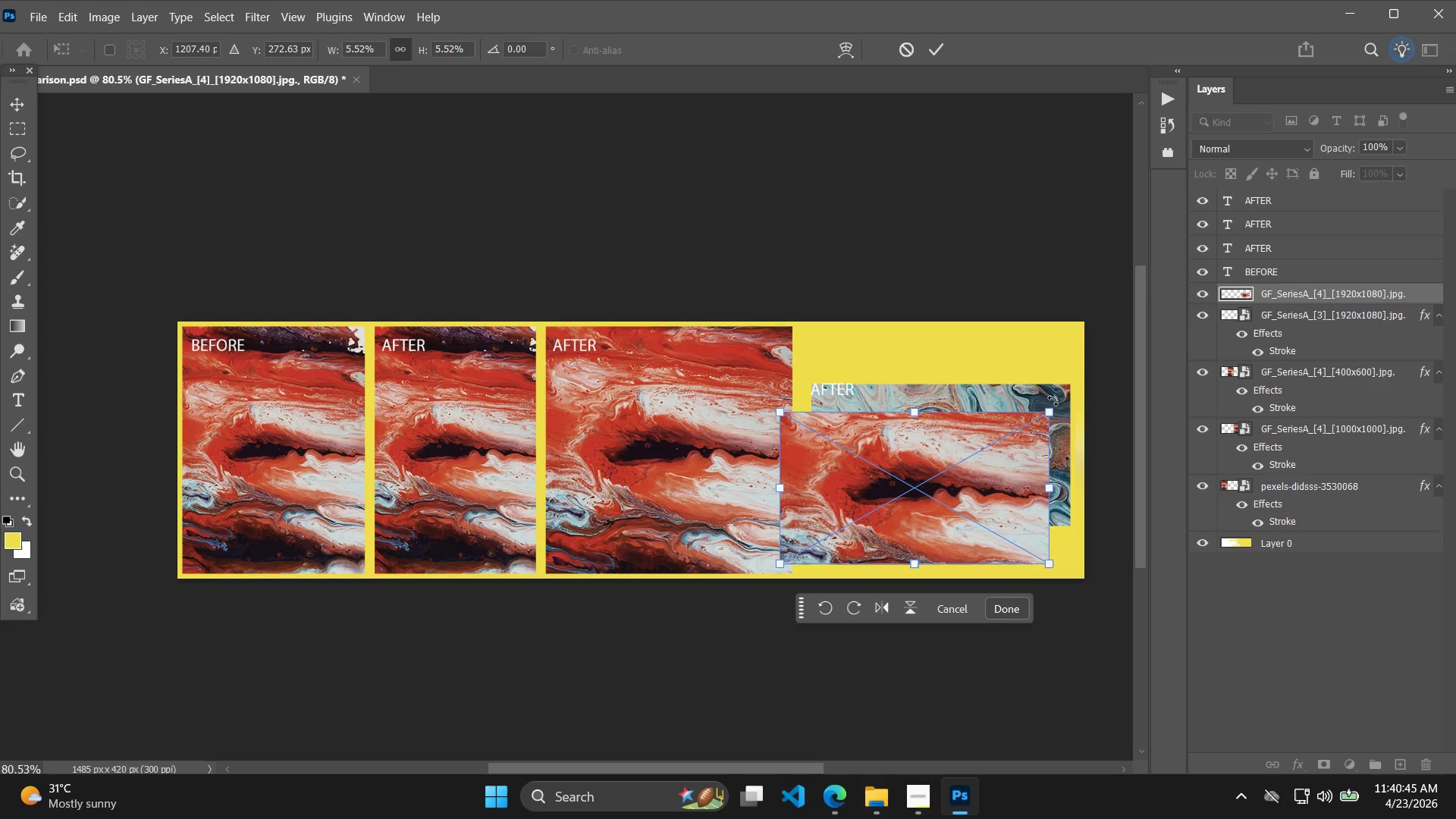 
left_click_drag(start_coordinate=[994, 472], to_coordinate=[1021, 443])
 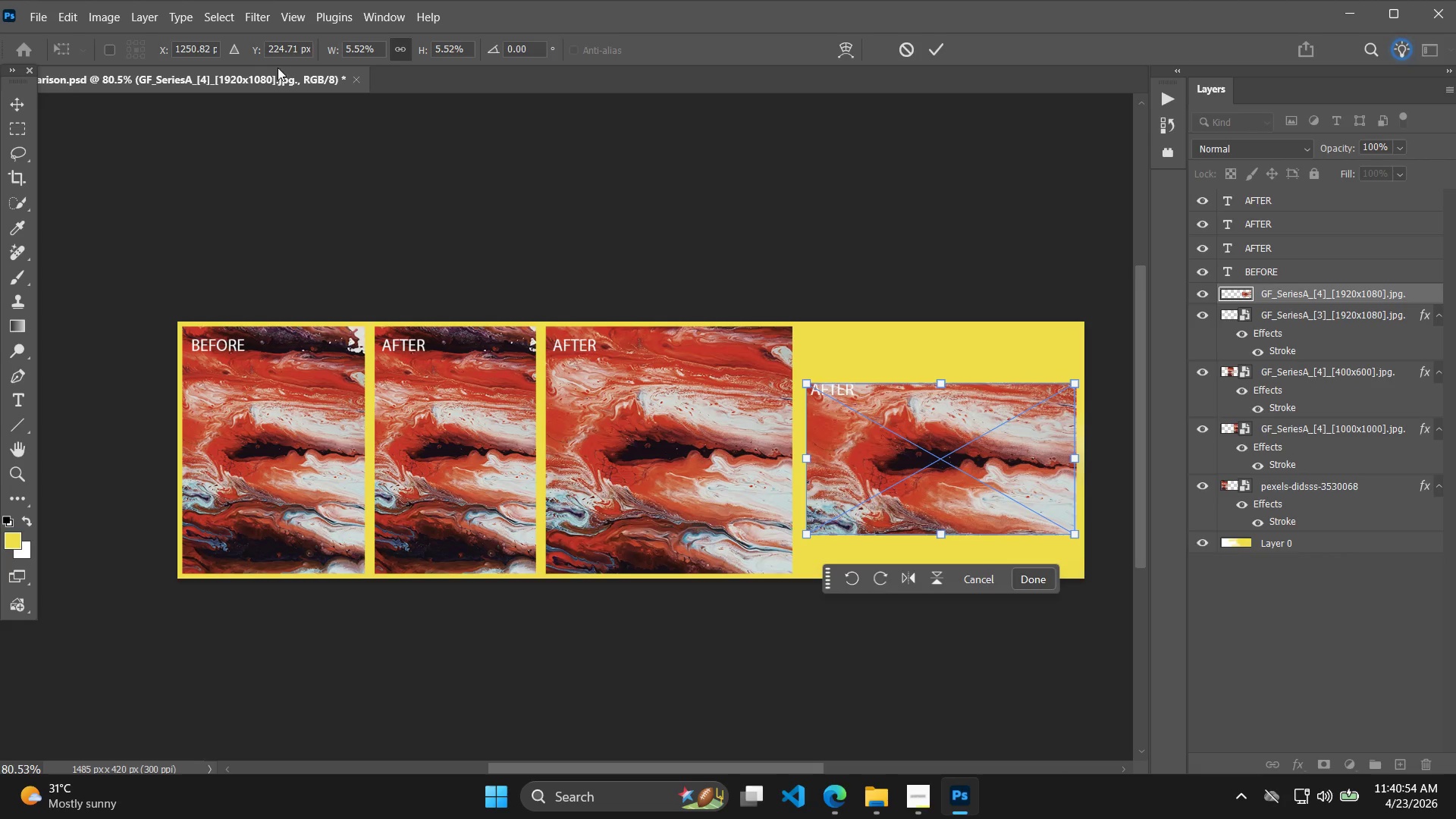 
left_click([146, 18])
 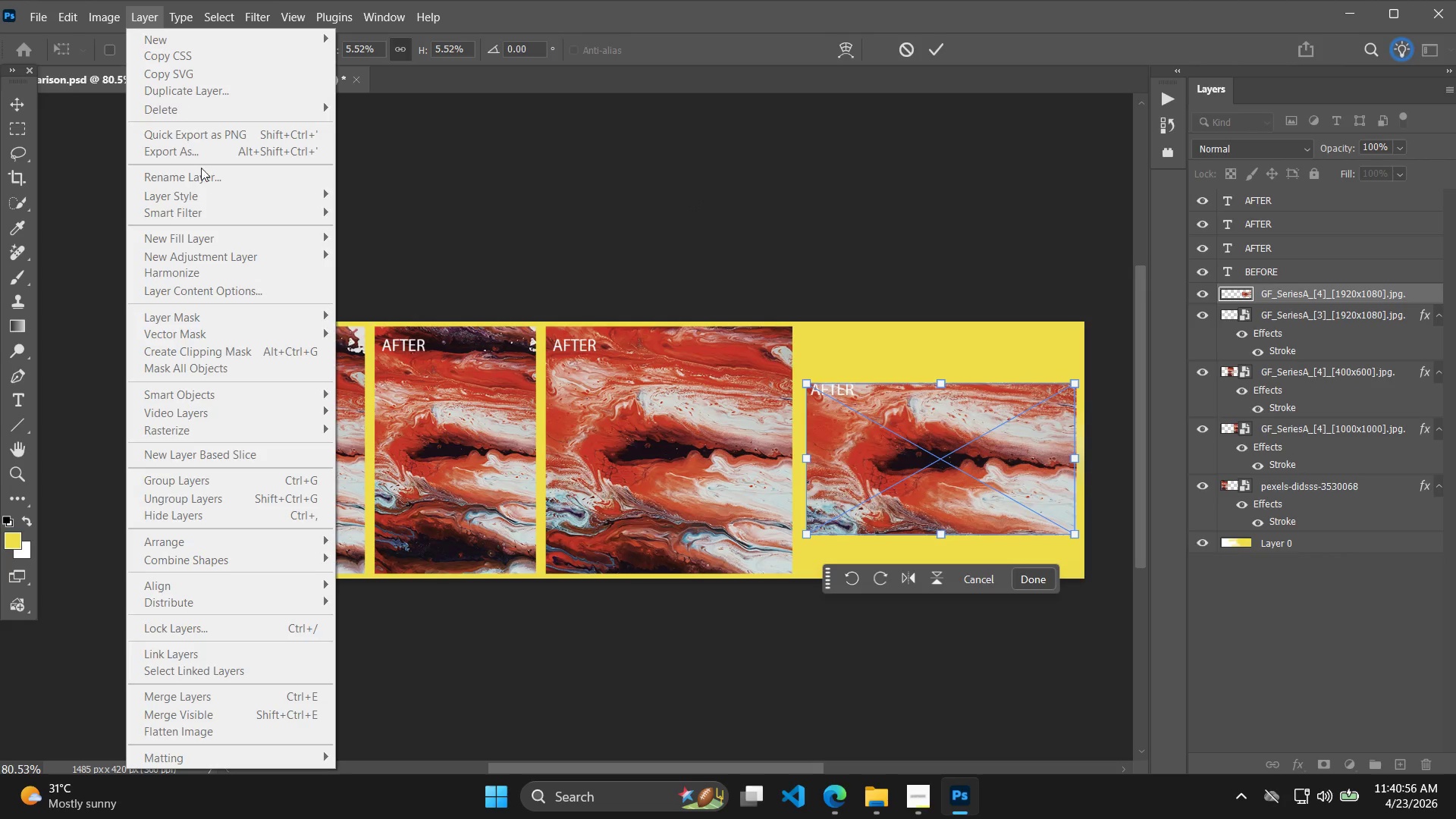 
left_click([758, 158])
 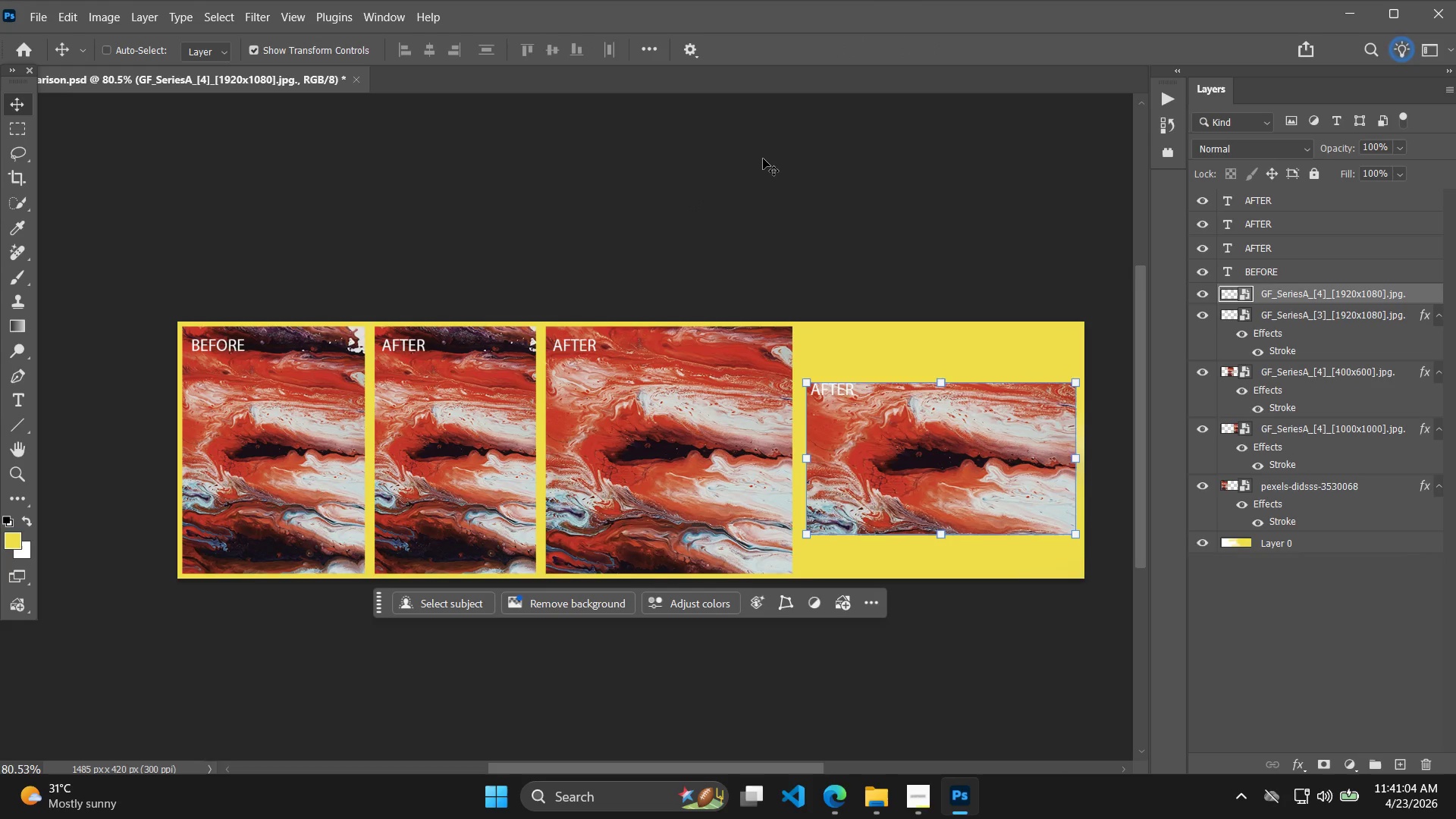 
wait(12.56)
 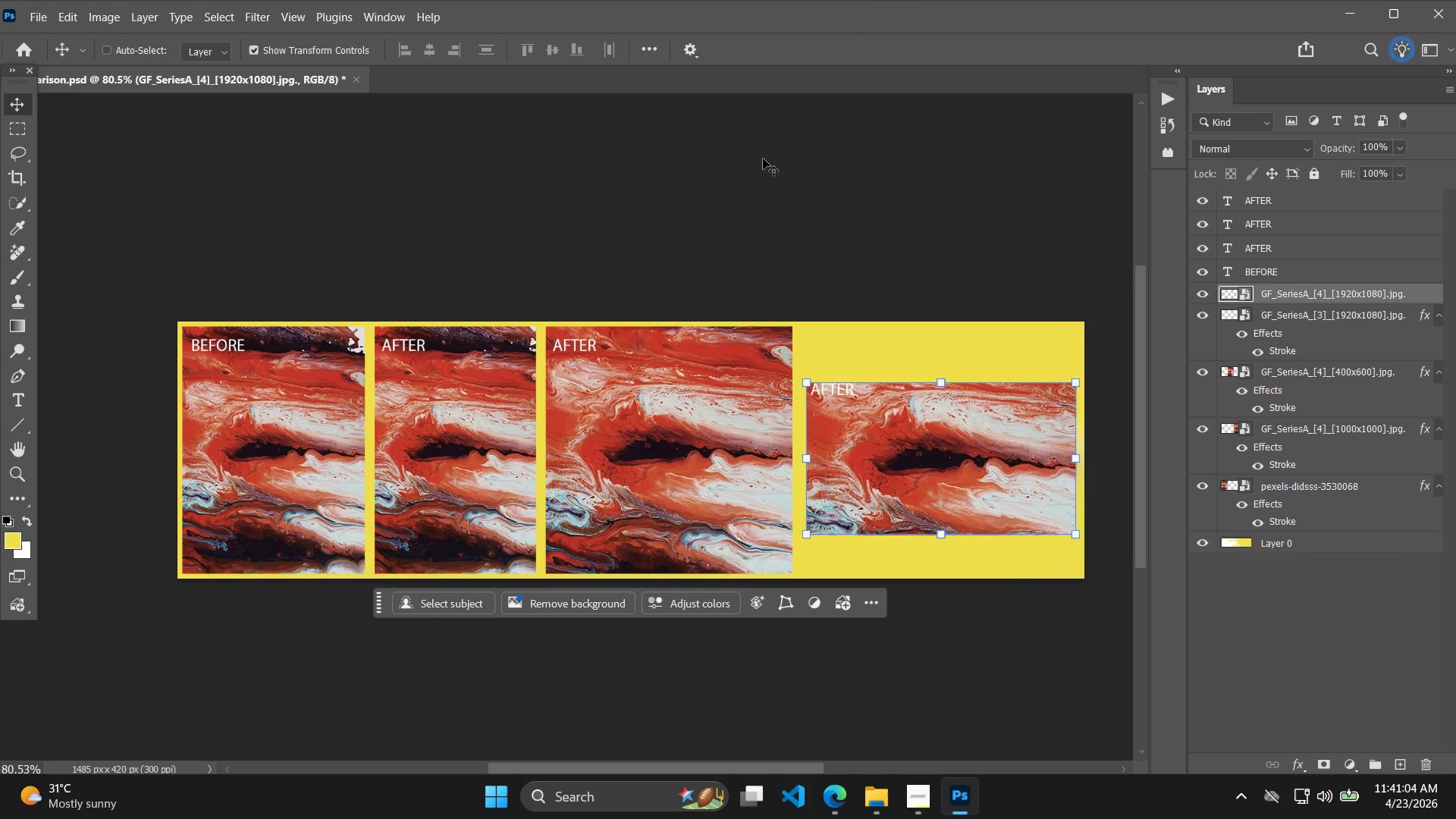 
scroll: coordinate [774, 138], scroll_direction: down, amount: 1.0
 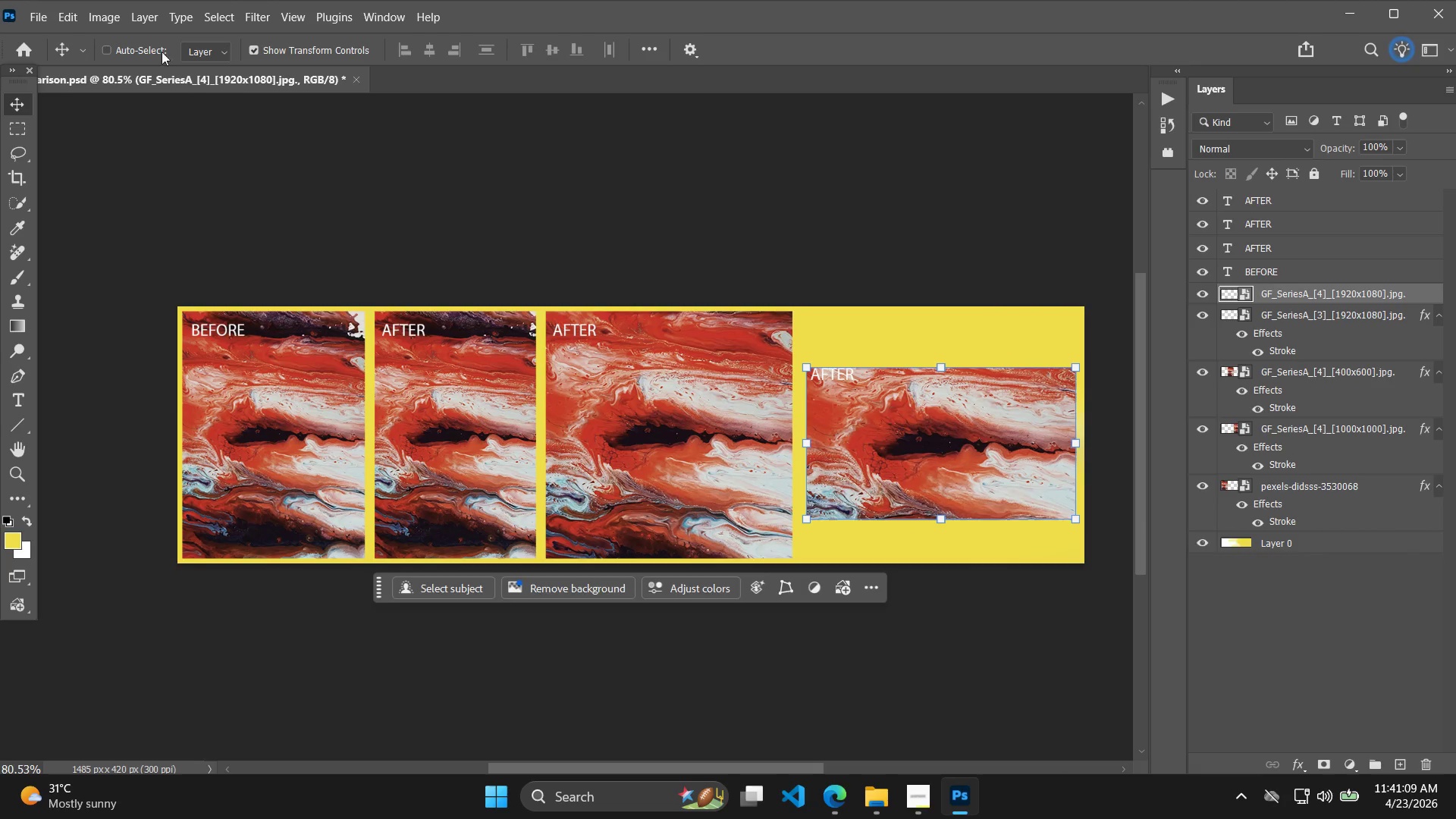 
left_click([142, 19])
 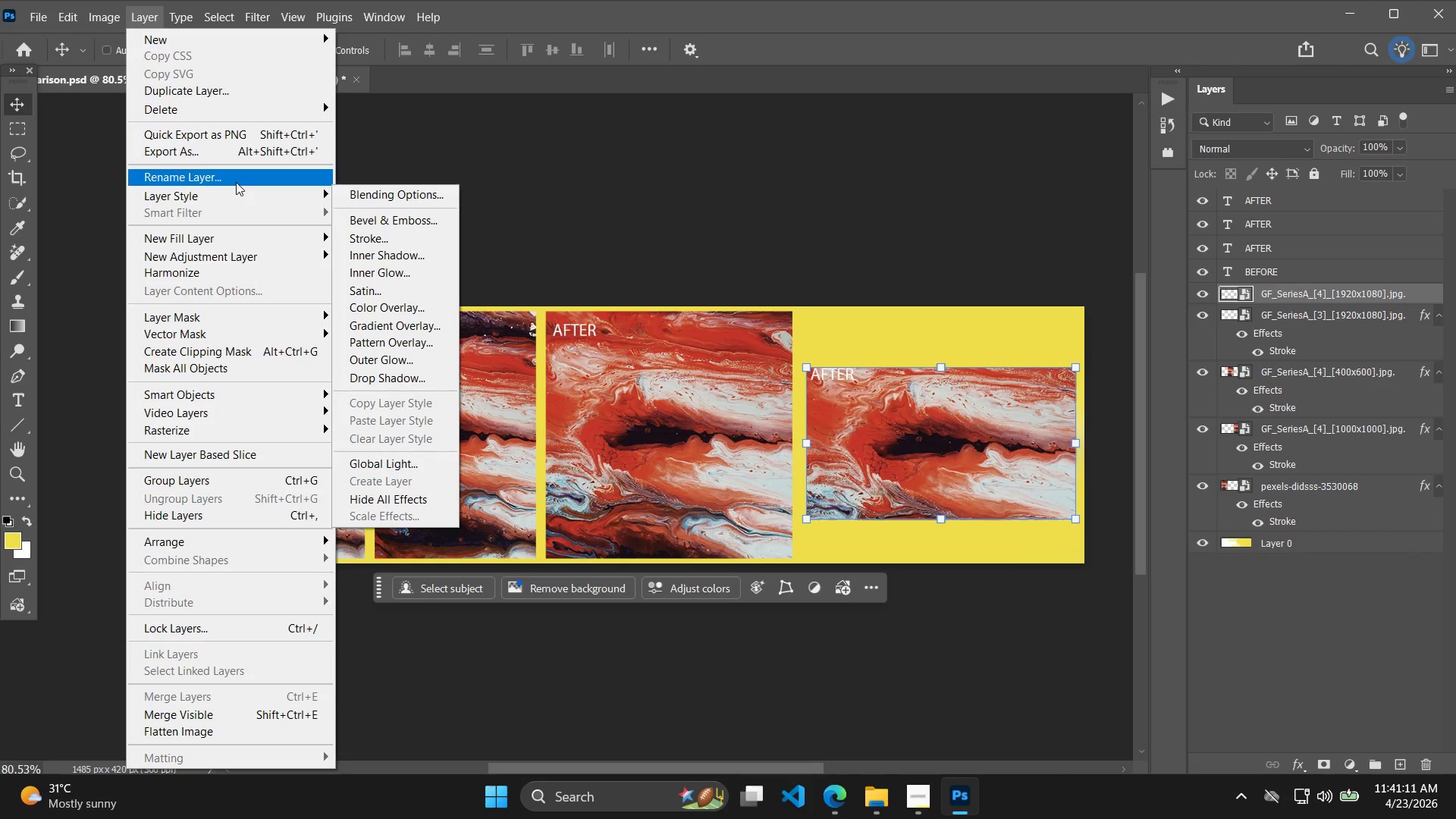 
left_click([236, 193])
 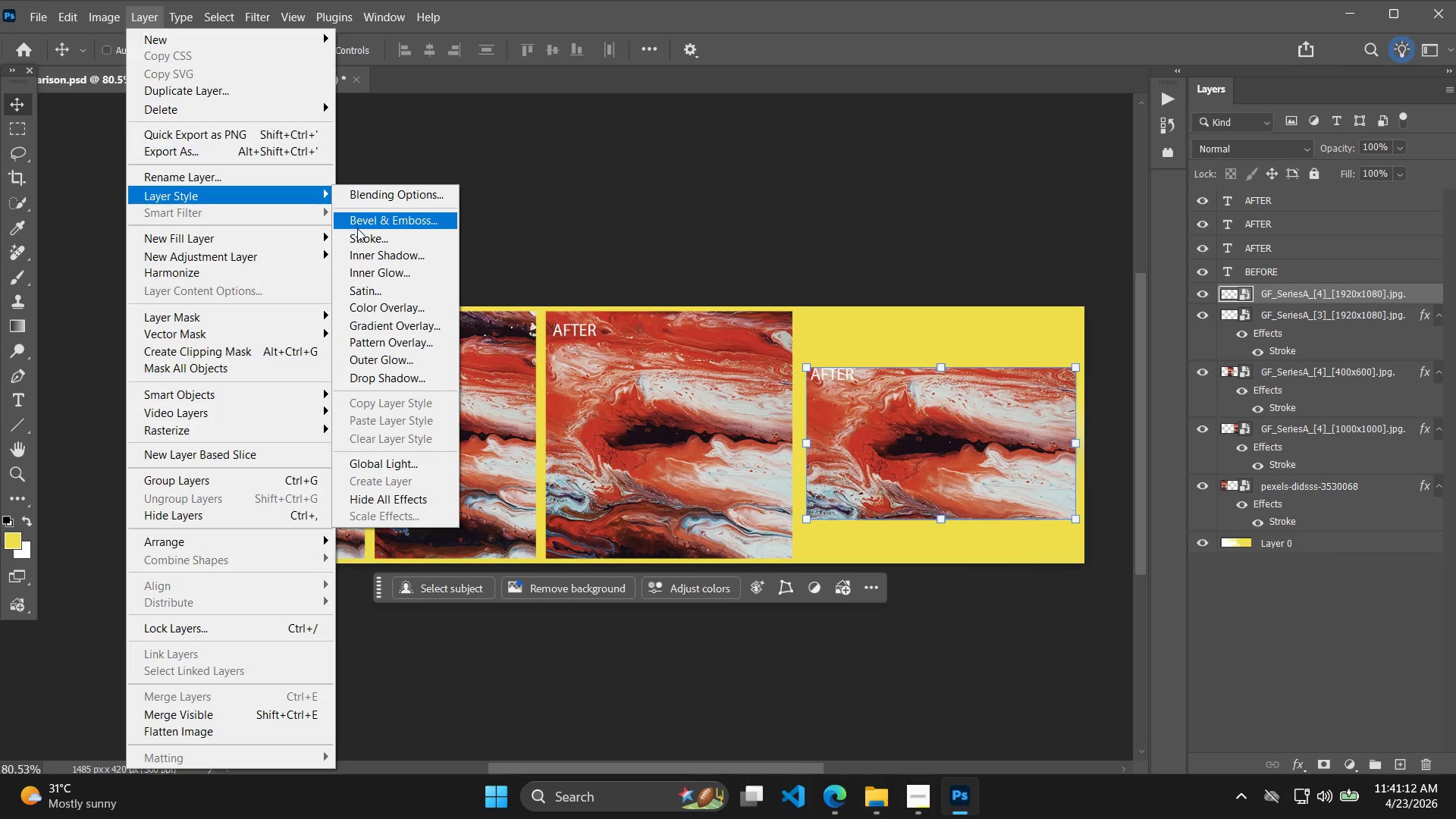 
left_click([359, 232])
 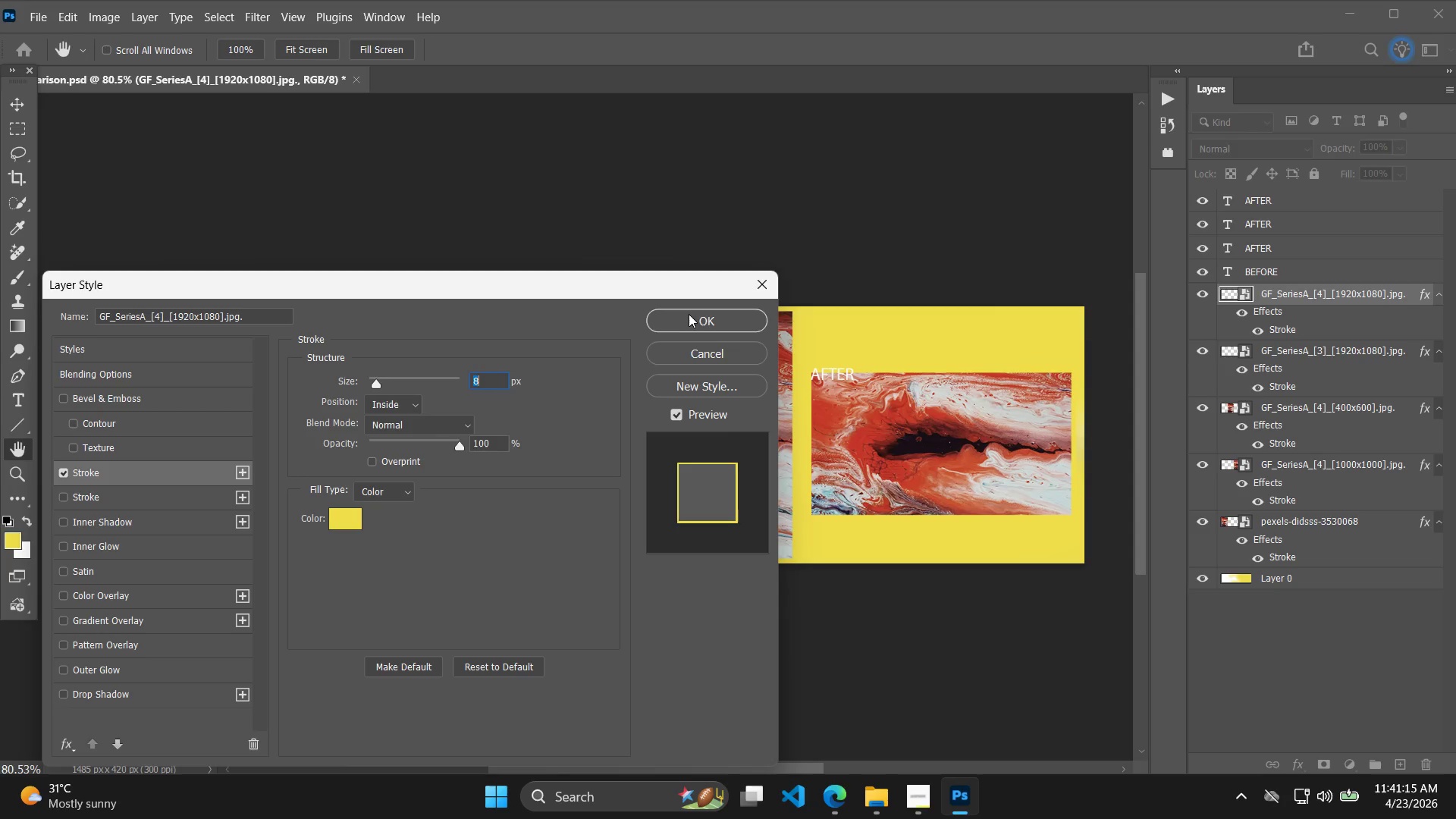 
left_click_drag(start_coordinate=[902, 427], to_coordinate=[895, 420])
 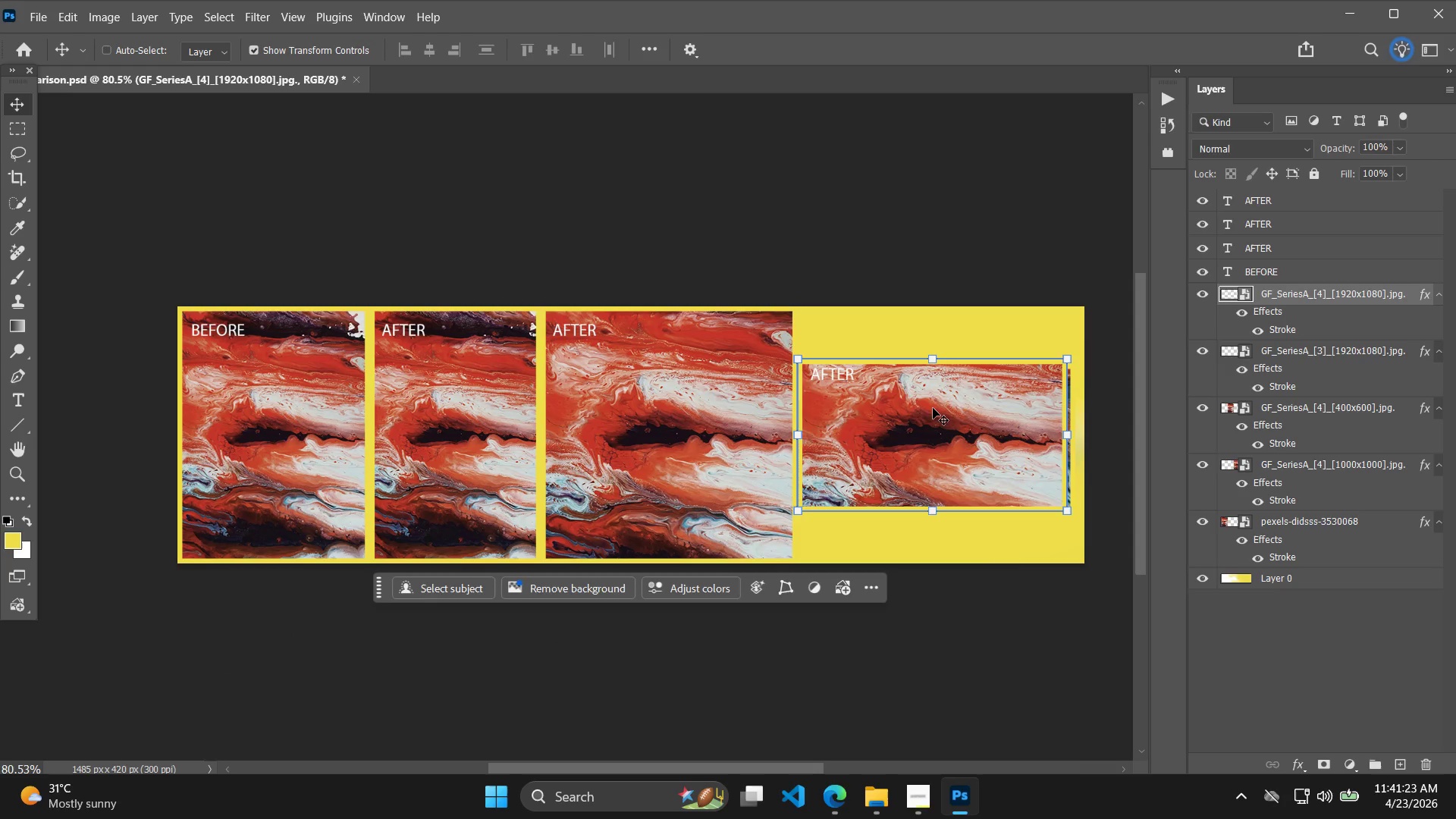 
wait(6.19)
 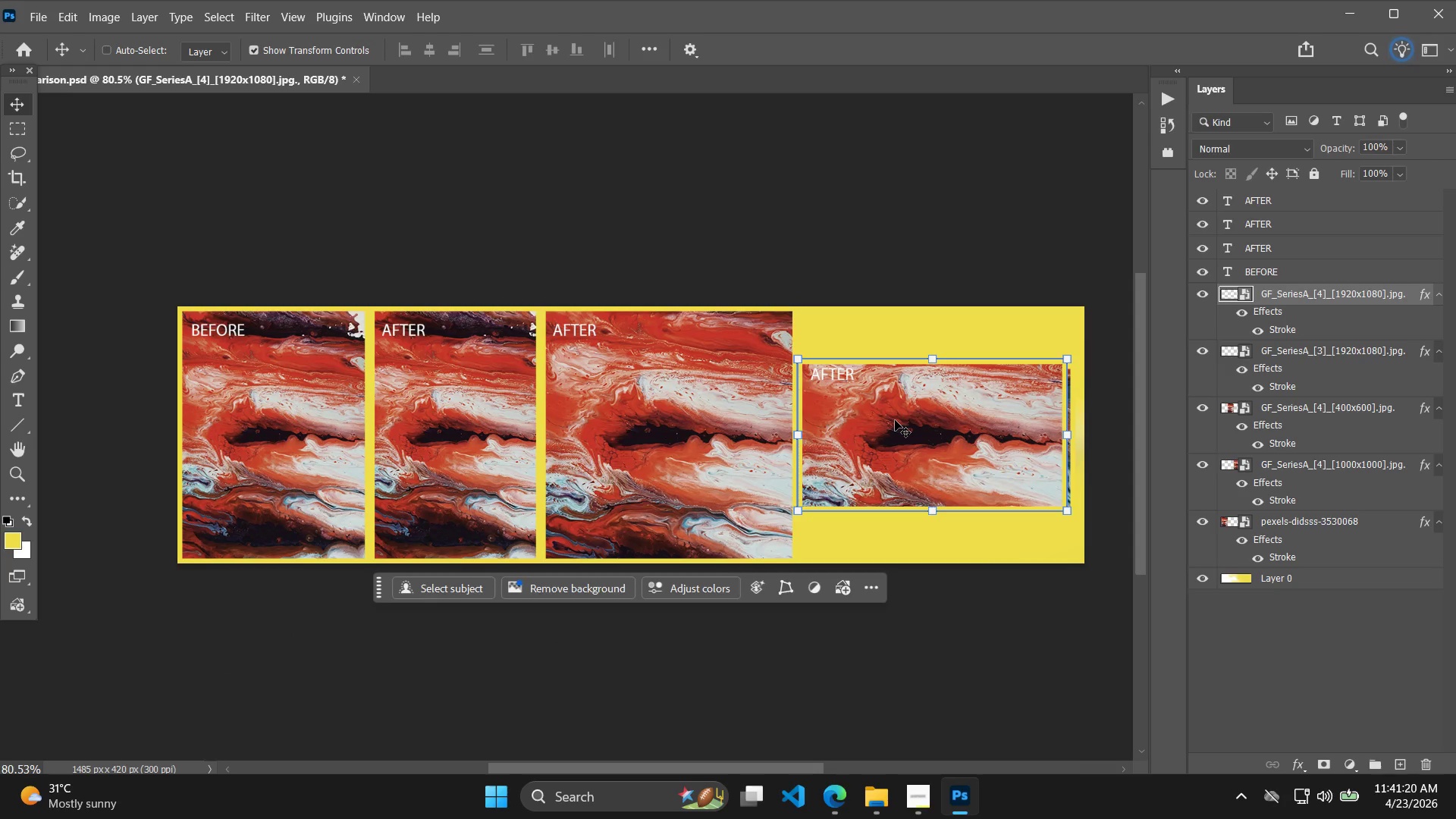 
key(ArrowRight)
 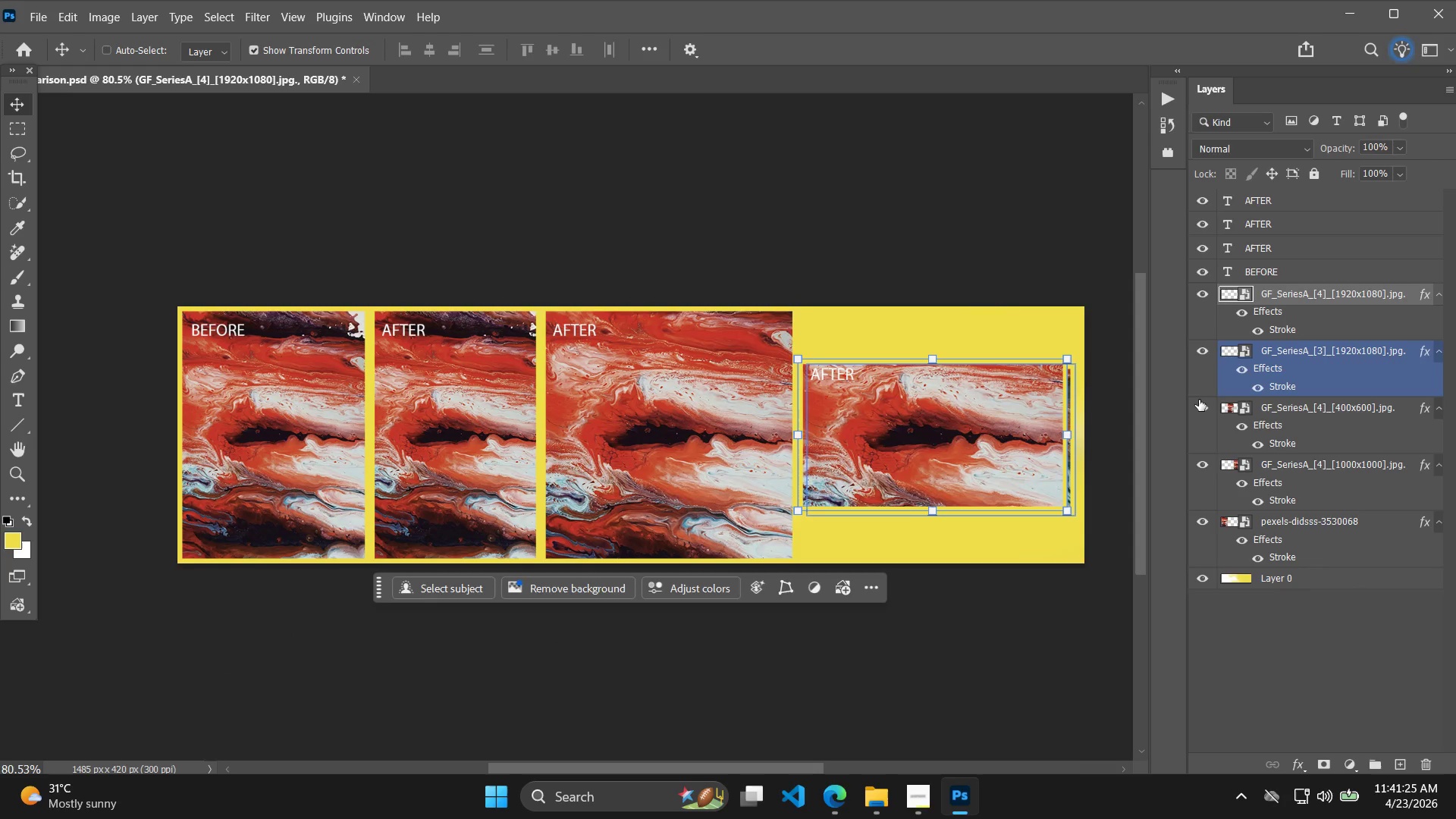 
key(ArrowRight)
 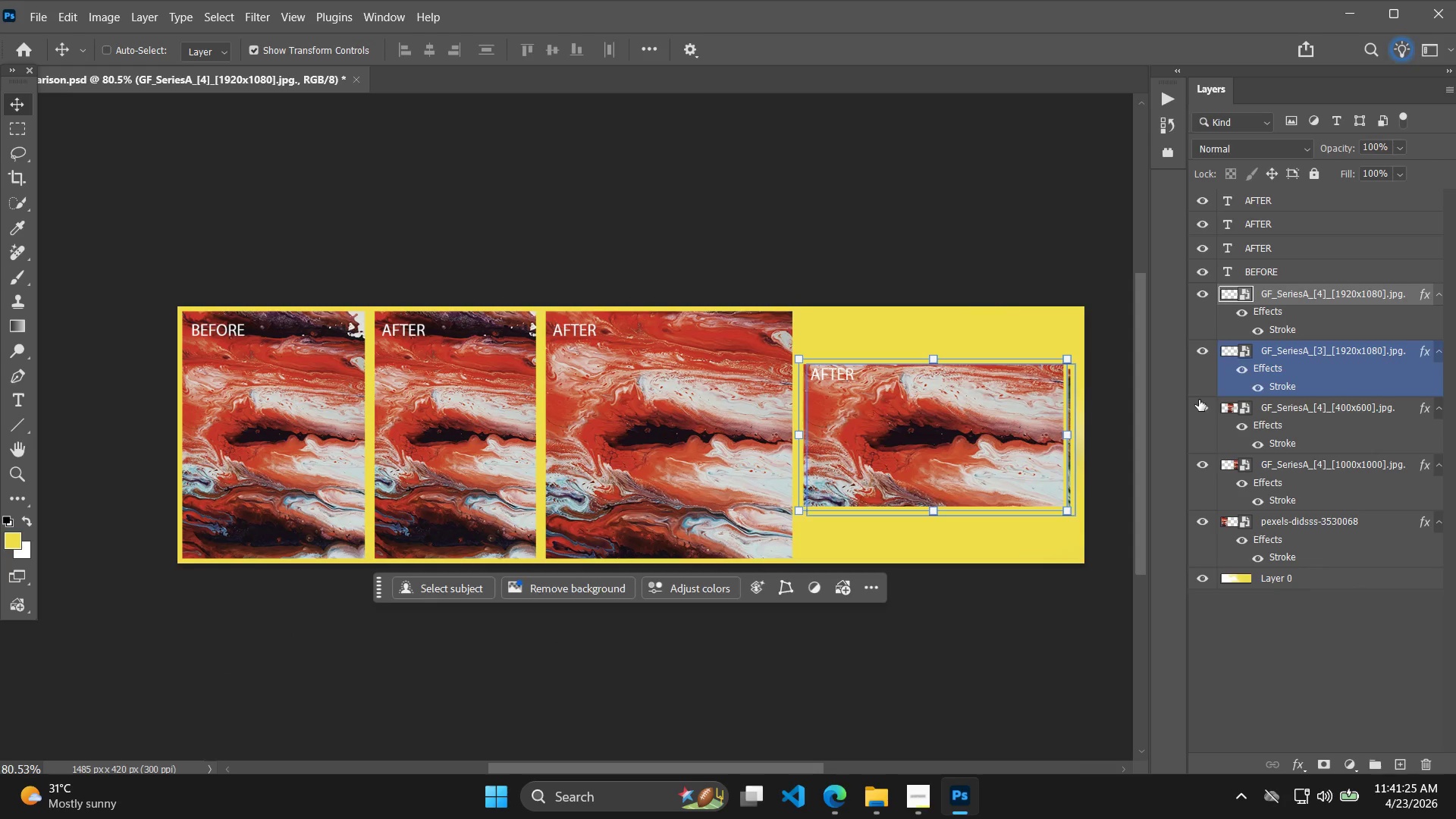 
key(ArrowRight)
 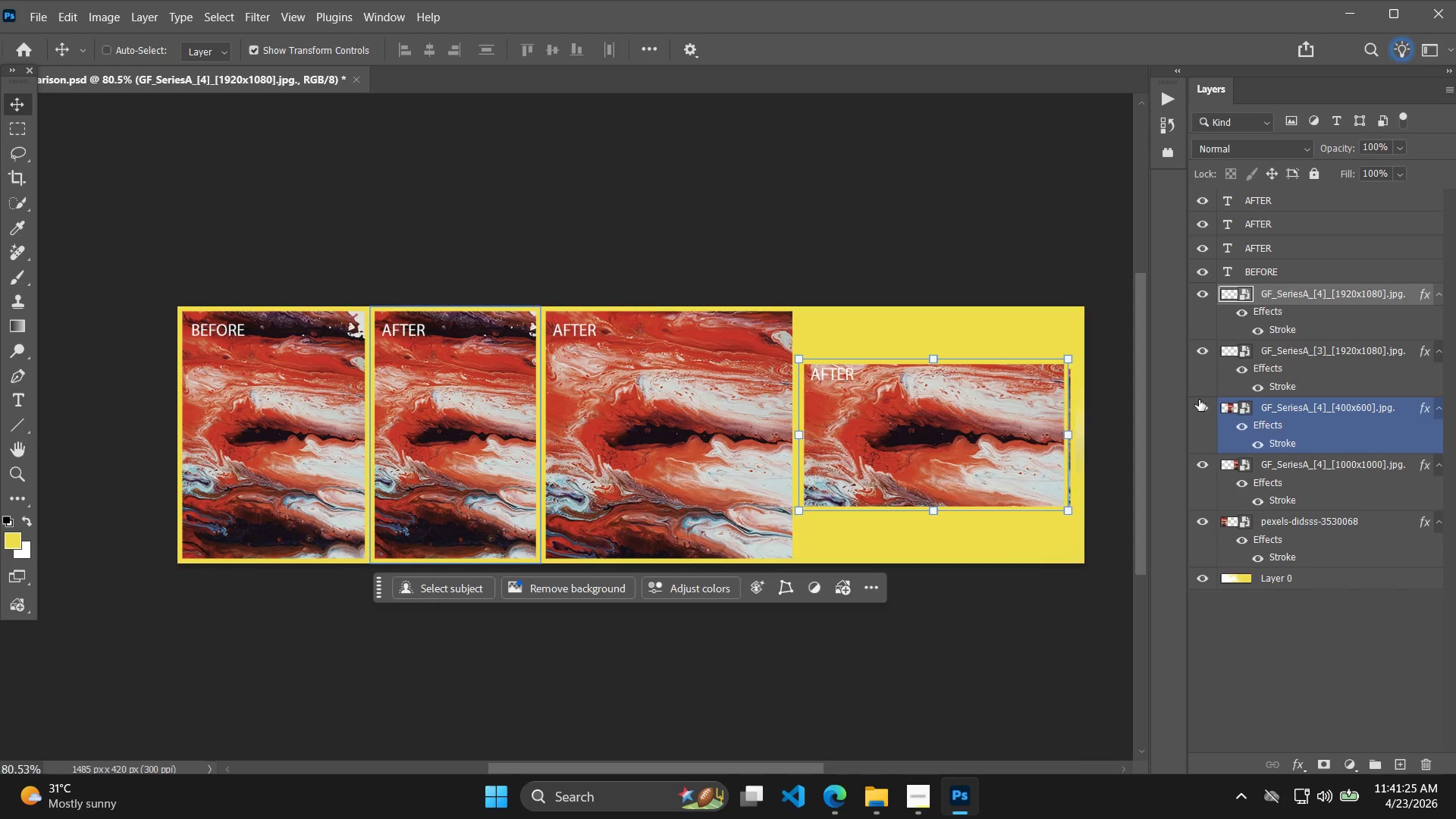 
key(ArrowRight)
 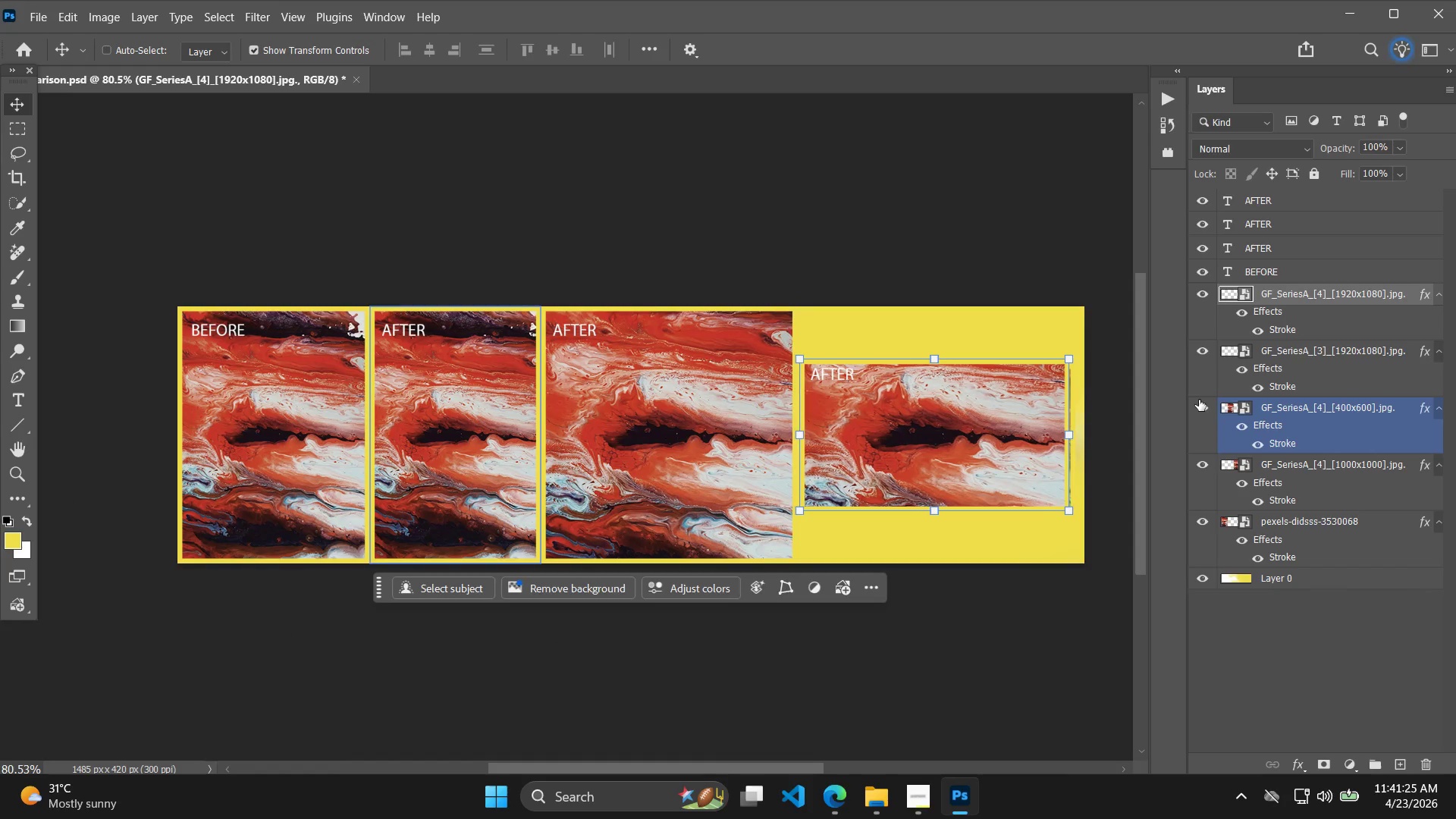 
key(ArrowRight)
 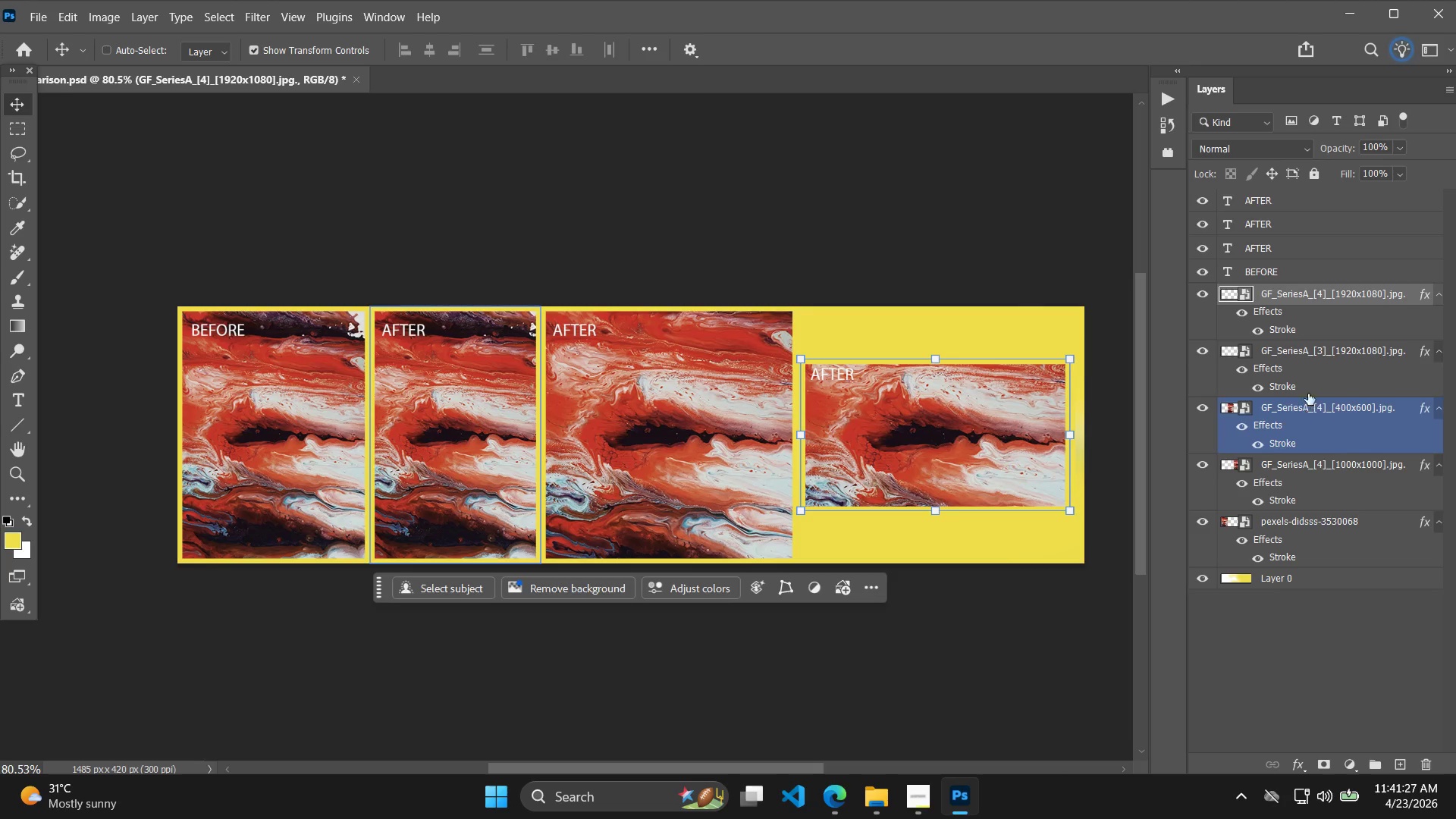 
left_click([1313, 367])
 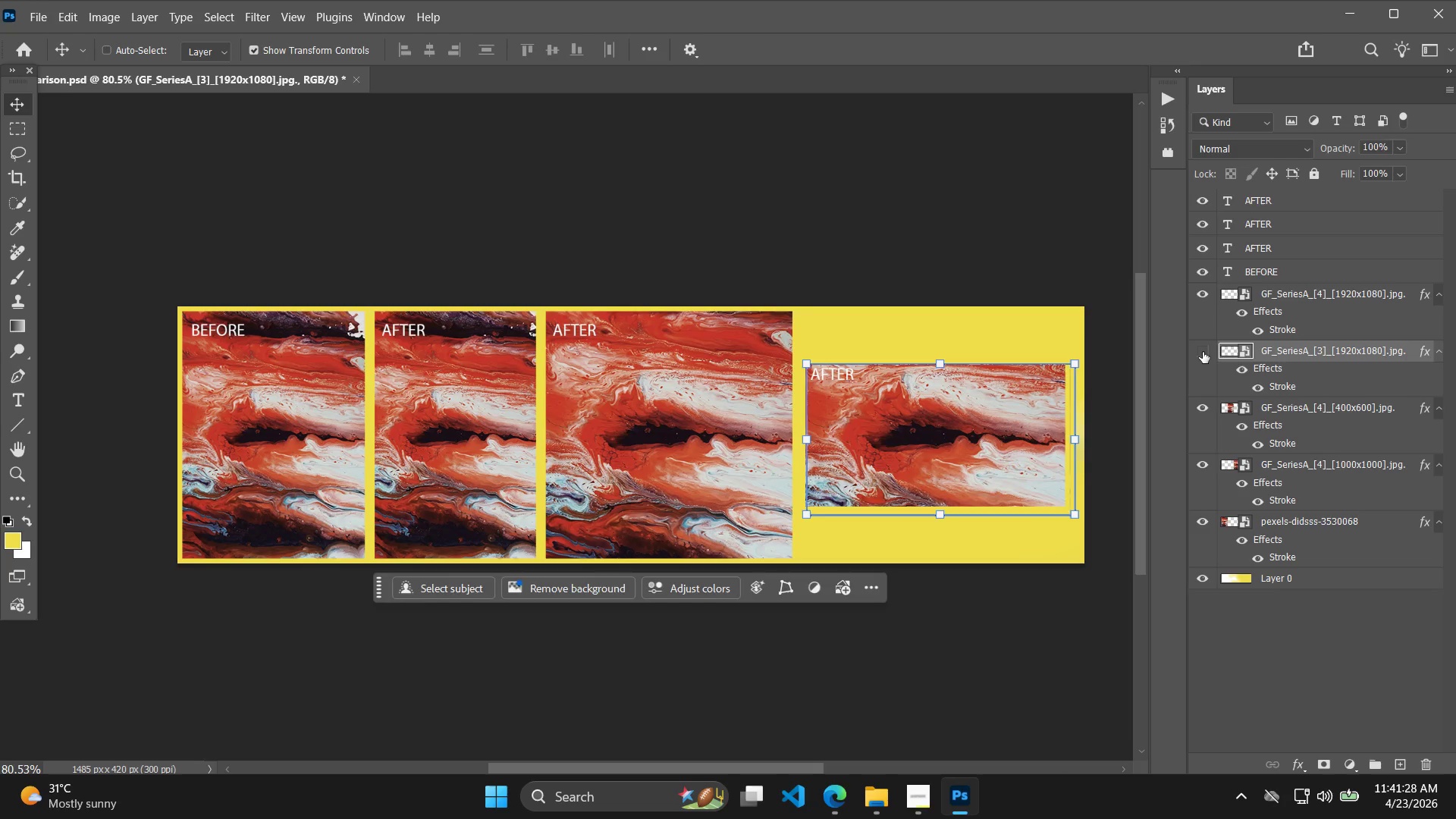 
double_click([1203, 352])
 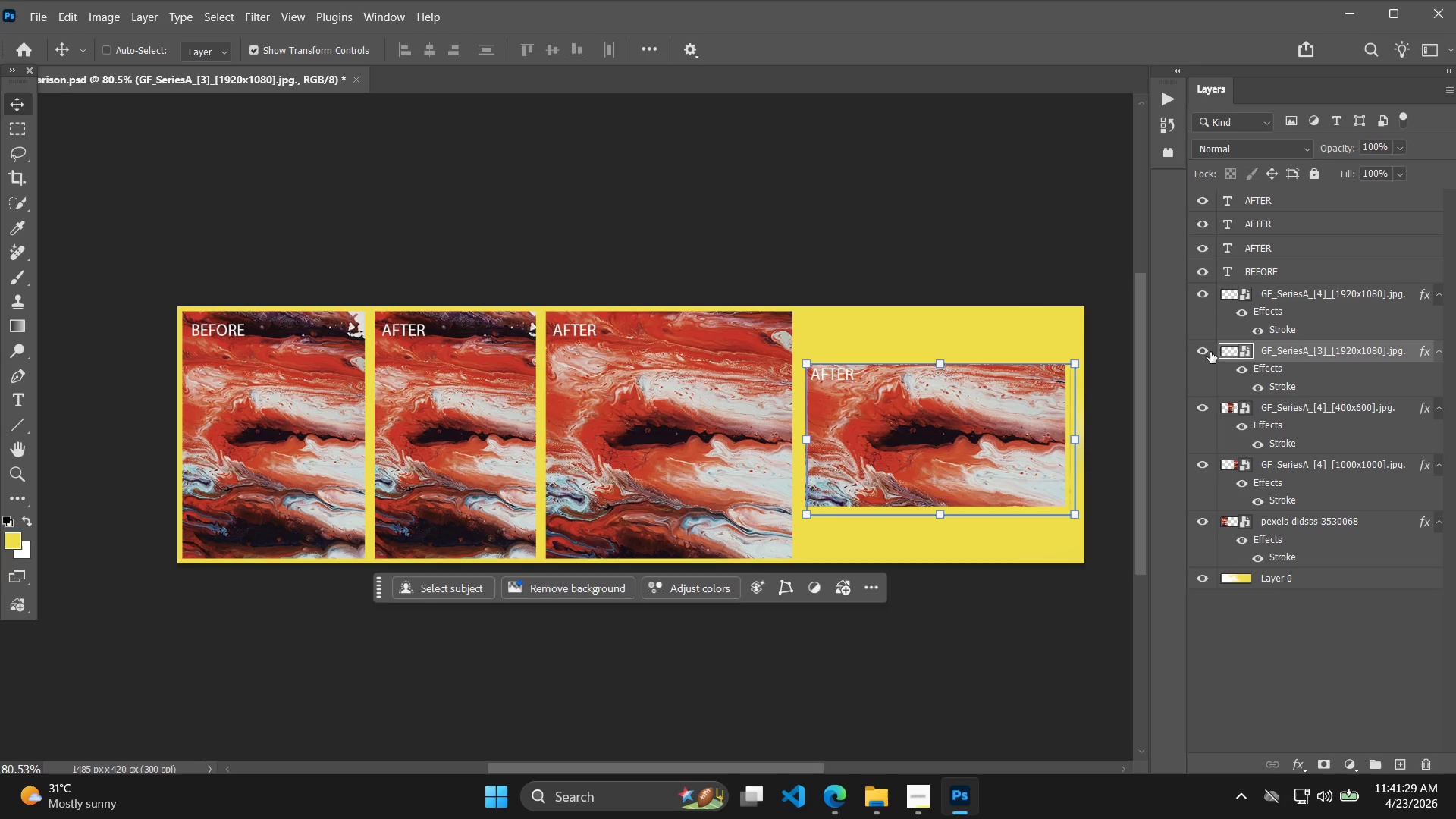 
left_click([1312, 359])
 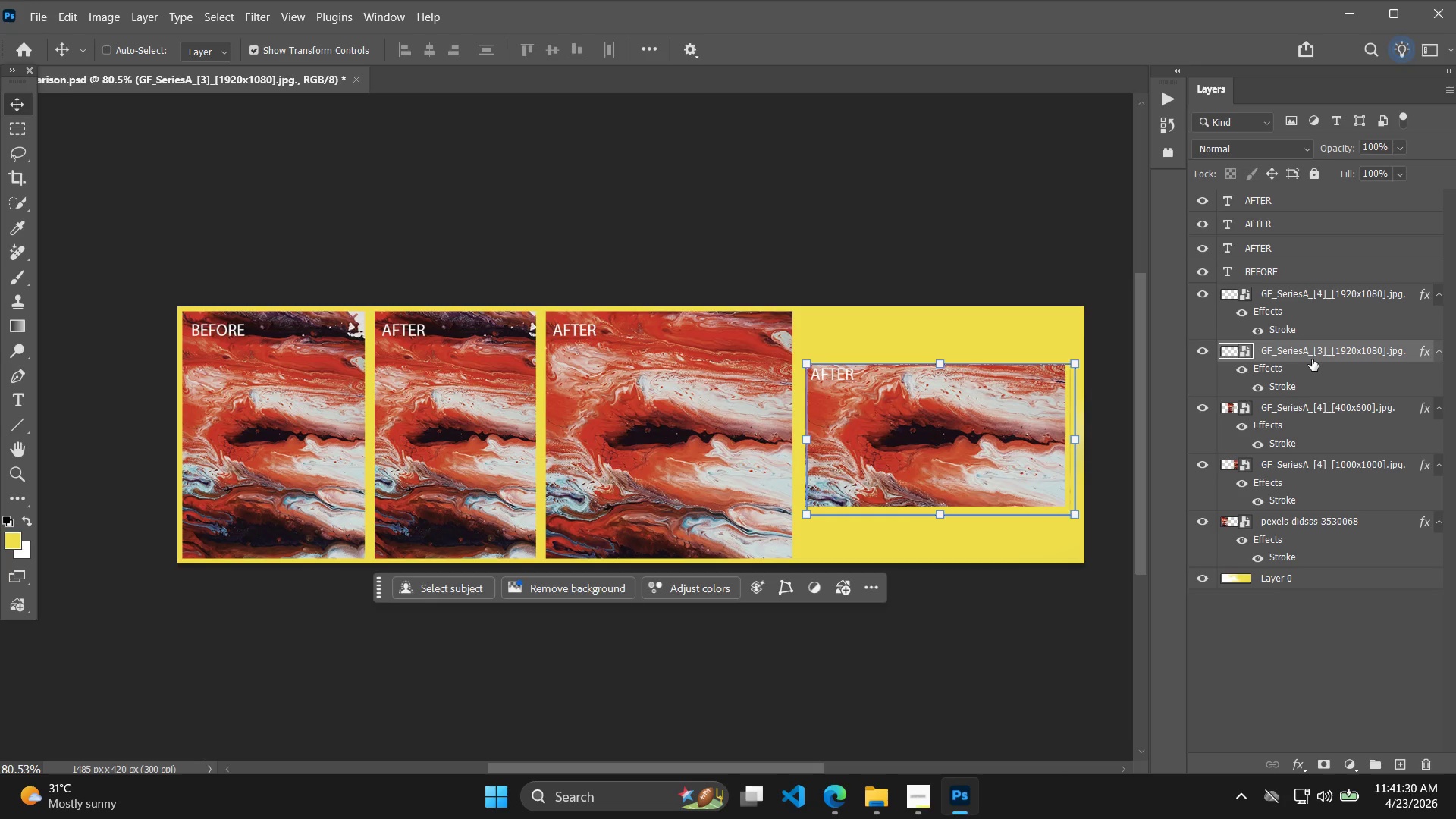 
key(Delete)
 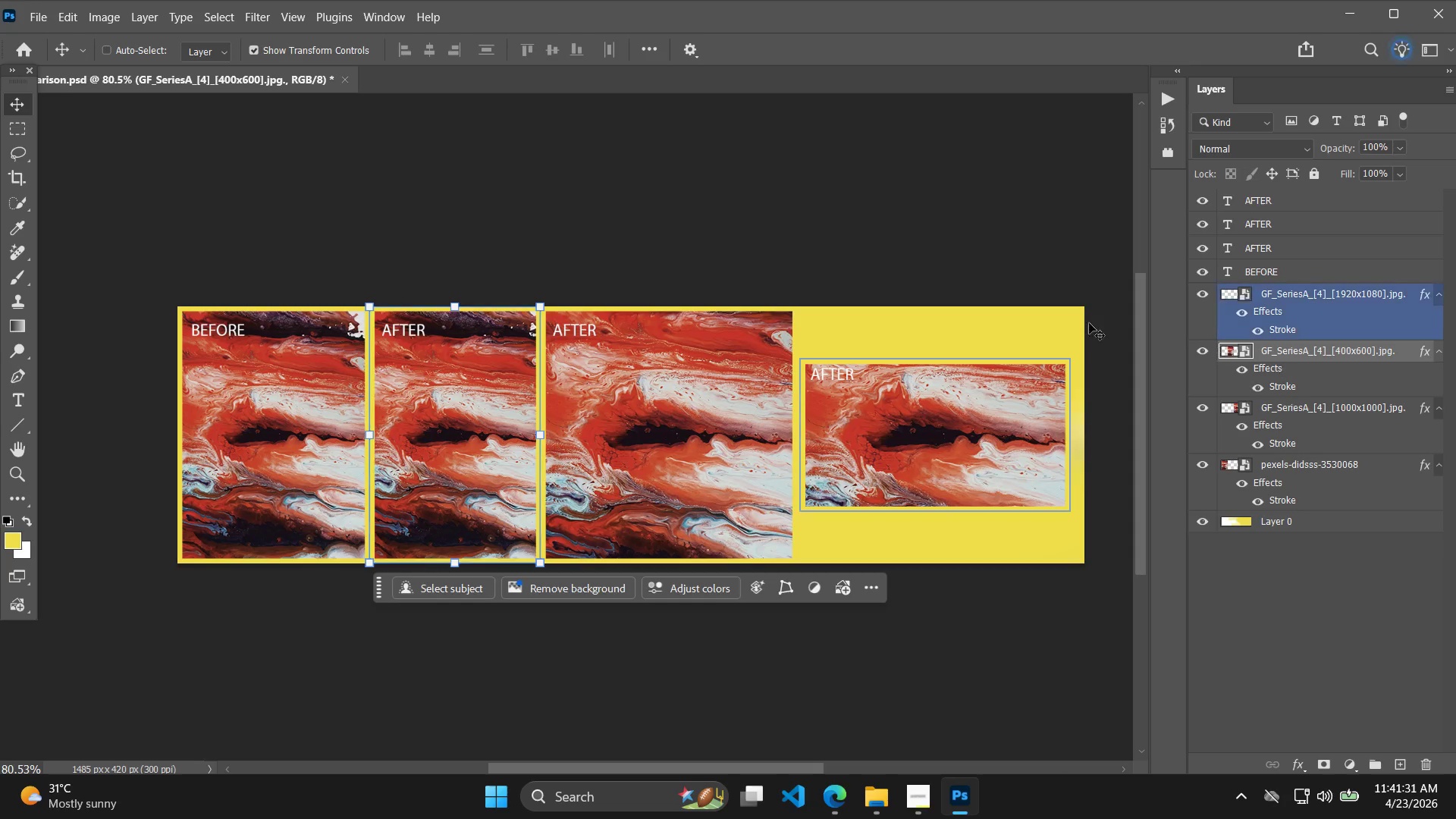 
hold_key(key=AltLeft, duration=0.56)
left_click([914, 250])
 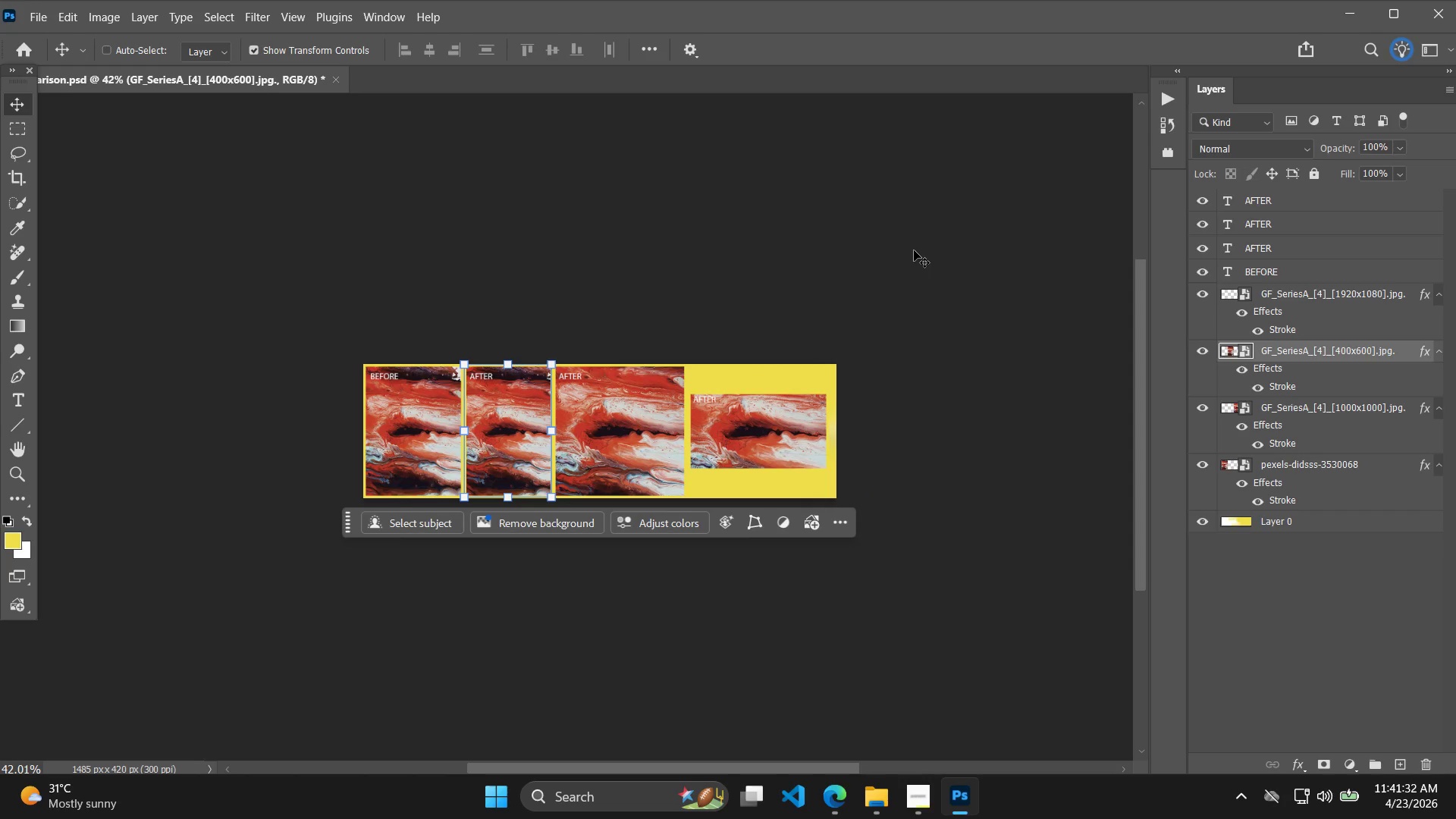 
scroll: coordinate [910, 259], scroll_direction: down, amount: 7.0
 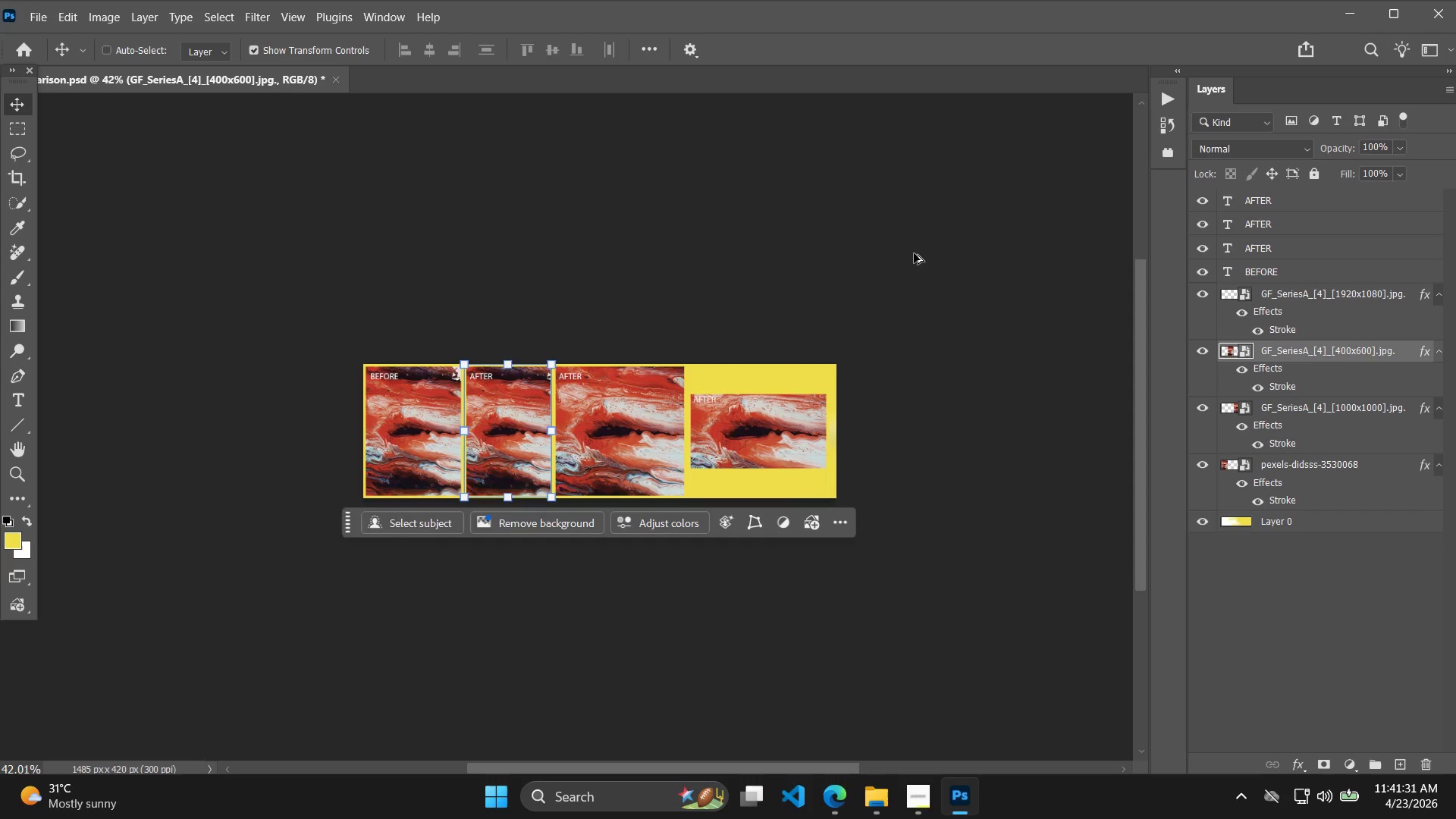 
left_click([914, 250])
 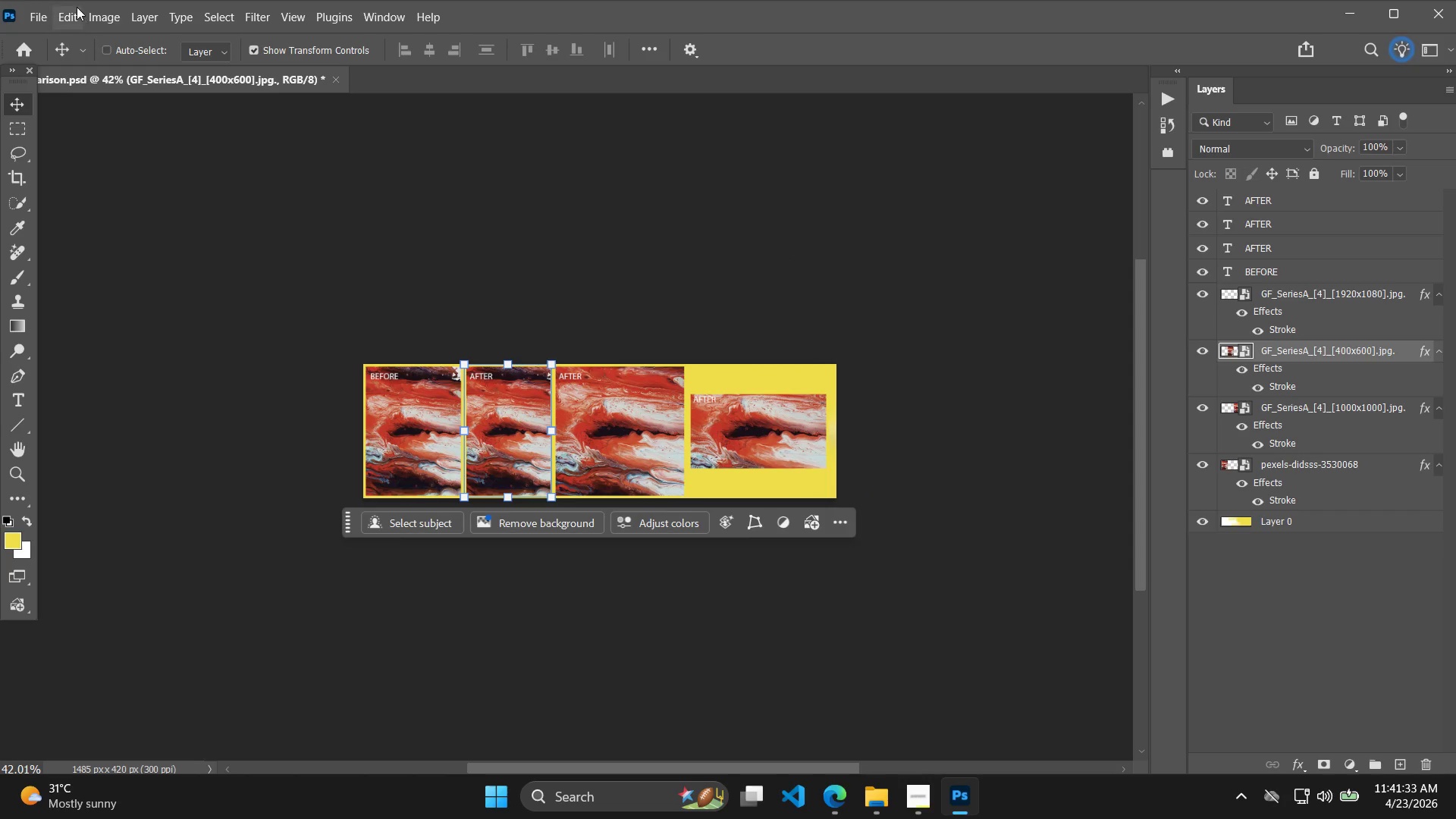 
left_click([49, 12])
 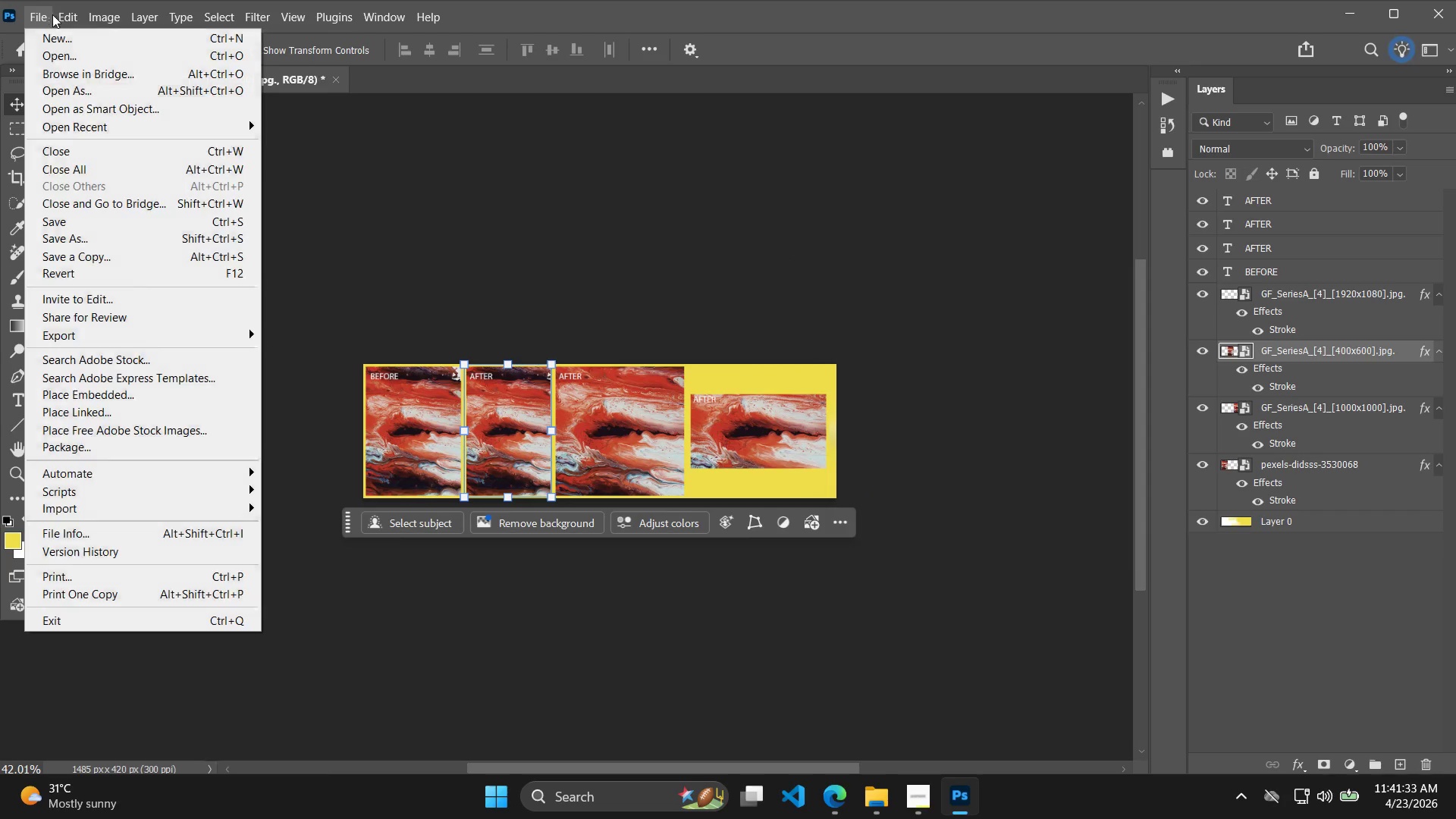 
left_click_drag(start_coordinate=[604, 127], to_coordinate=[617, 132])
 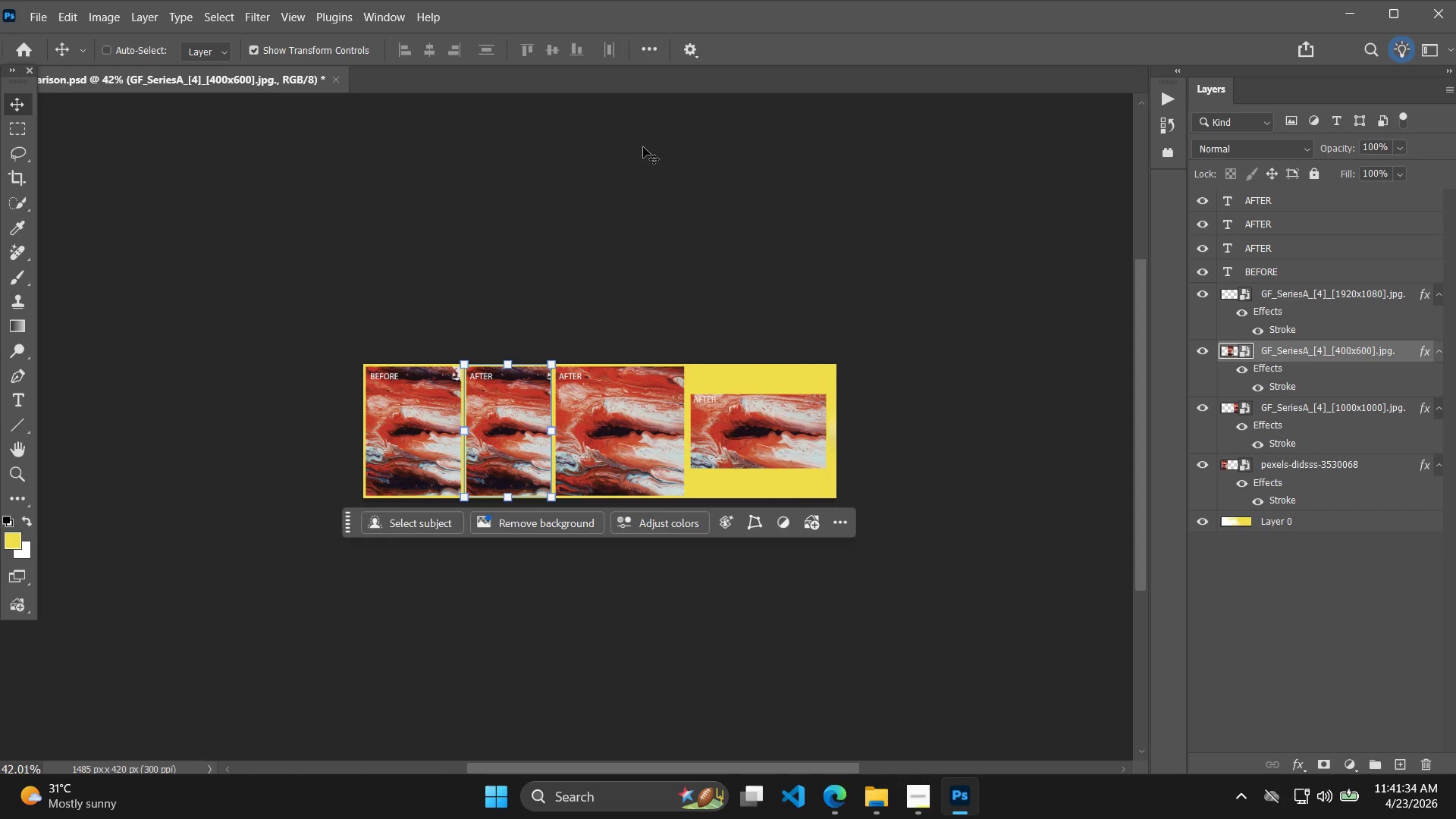 
key(Alt+Control+Shift+W)
 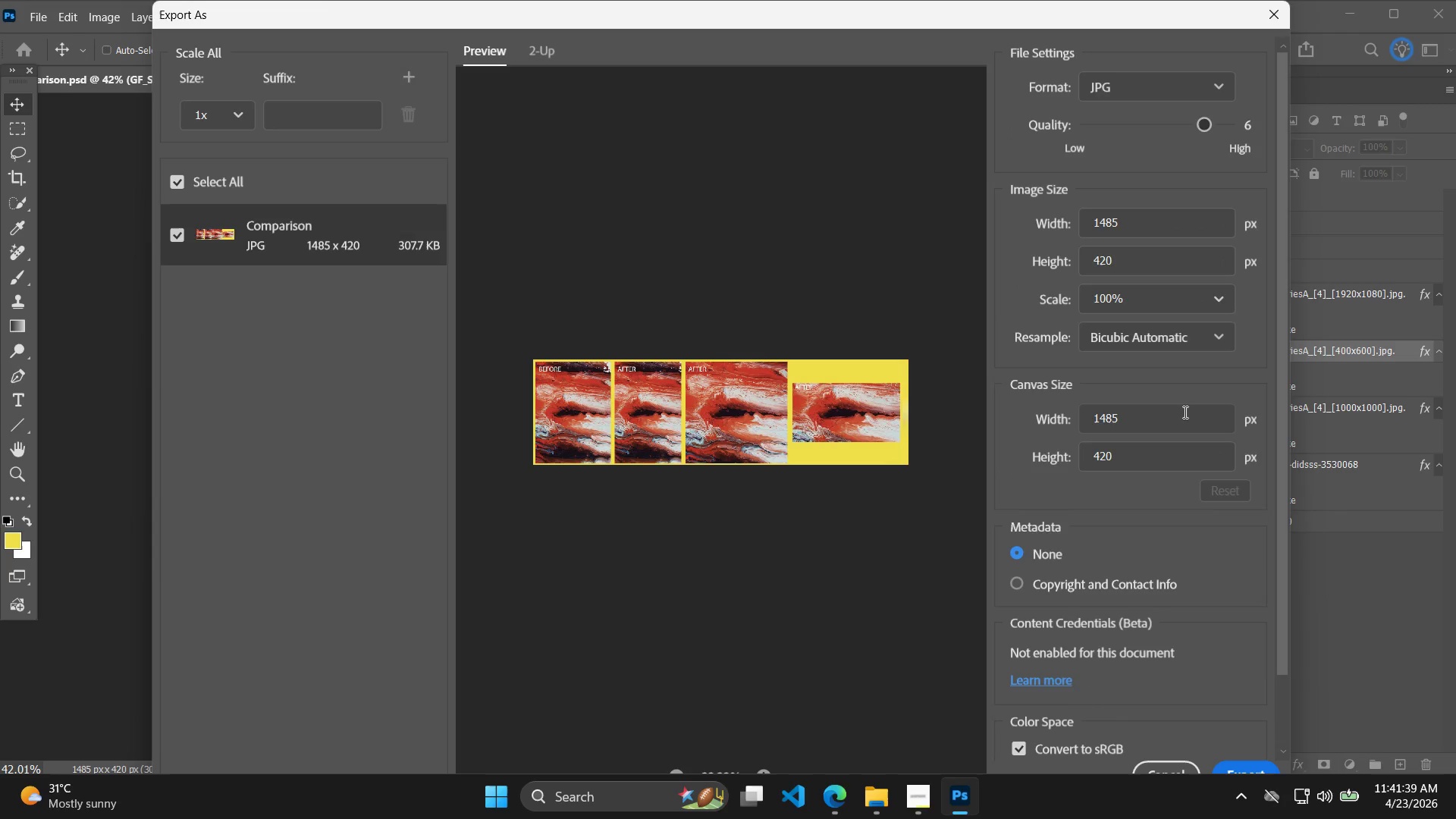 
wait(9.7)
 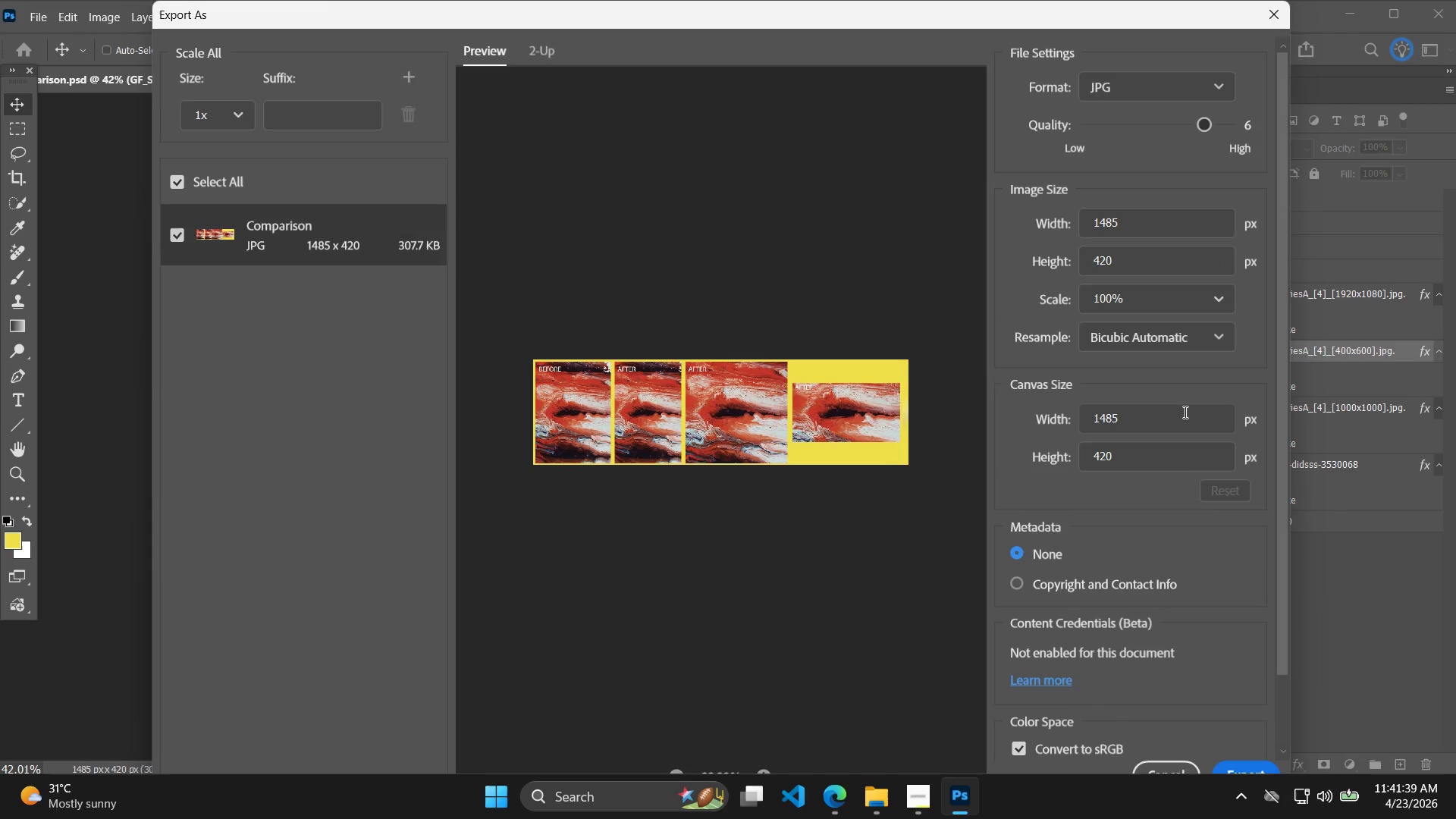 
scroll: coordinate [959, 475], scroll_direction: down, amount: 2.0
 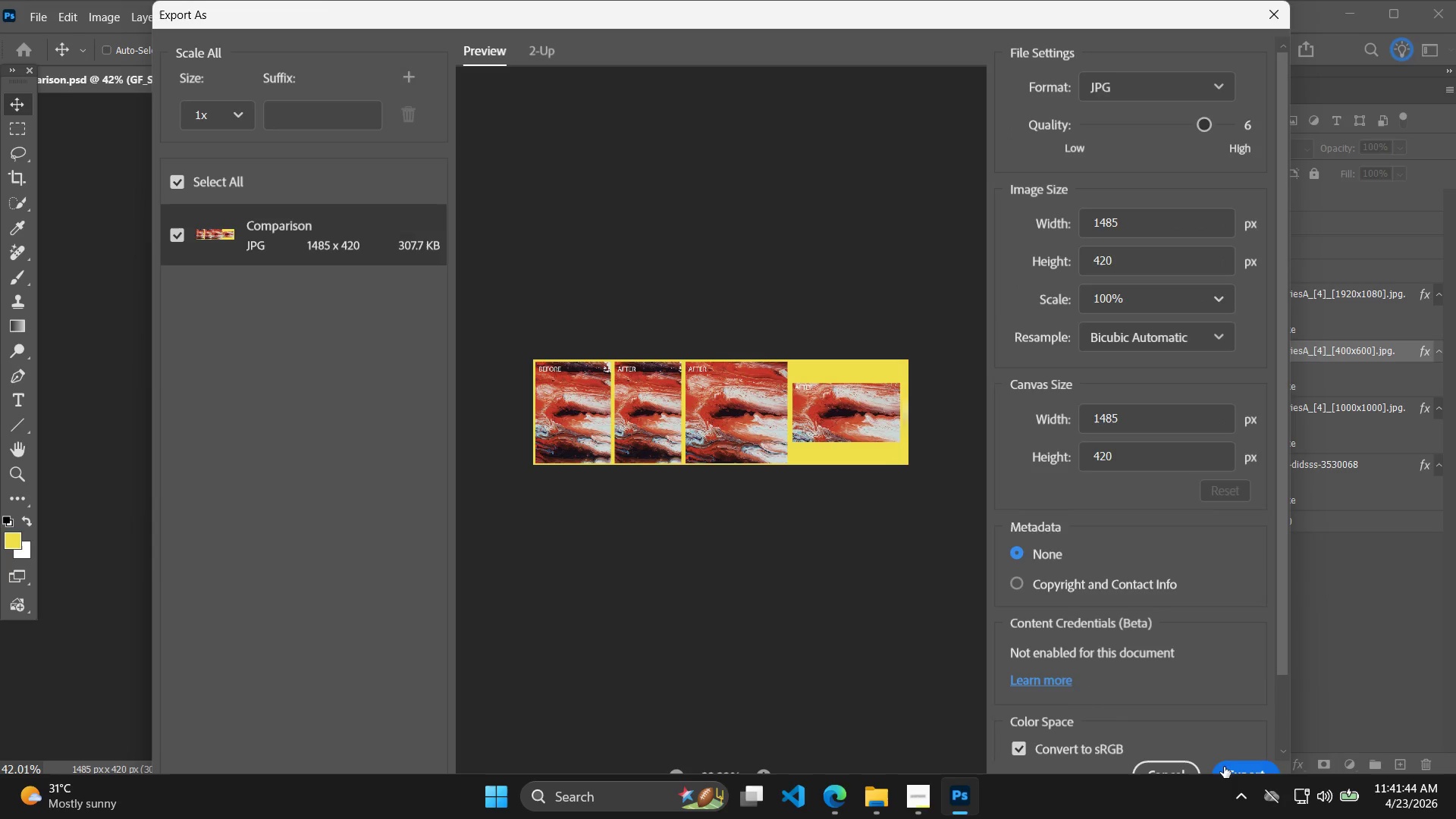 
left_click([1237, 767])
 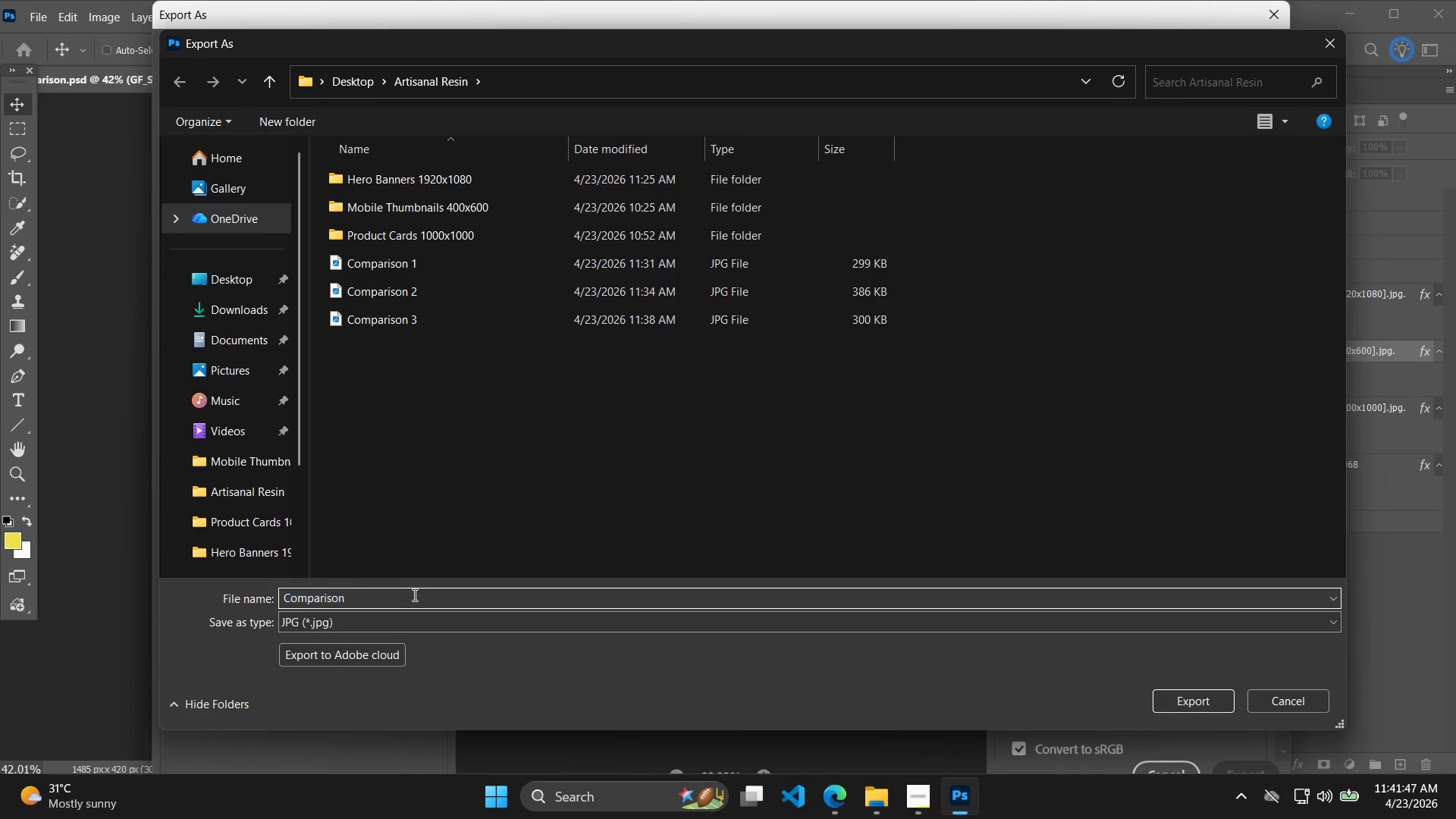 
left_click([412, 596])
 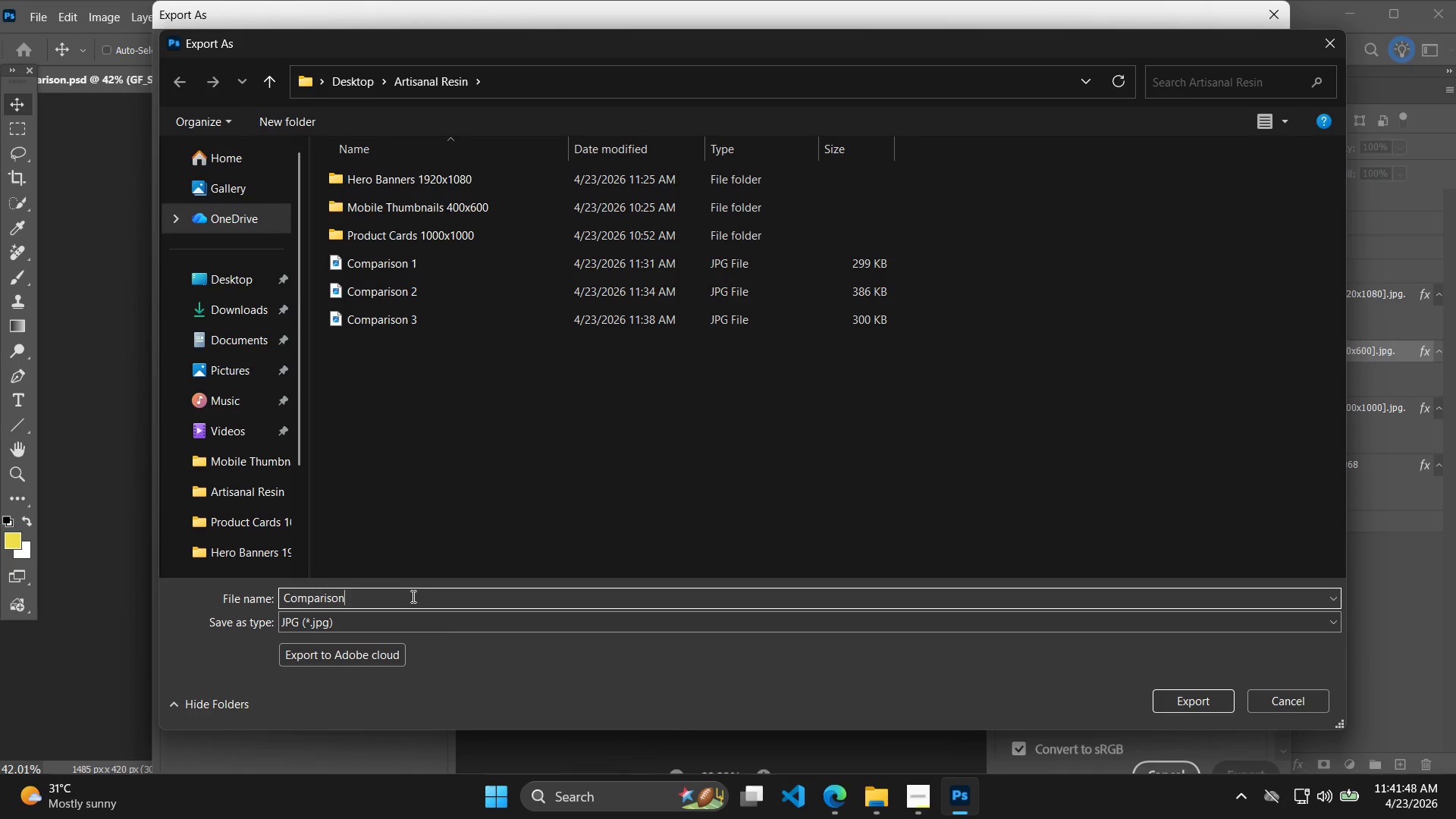 
key(Space)
 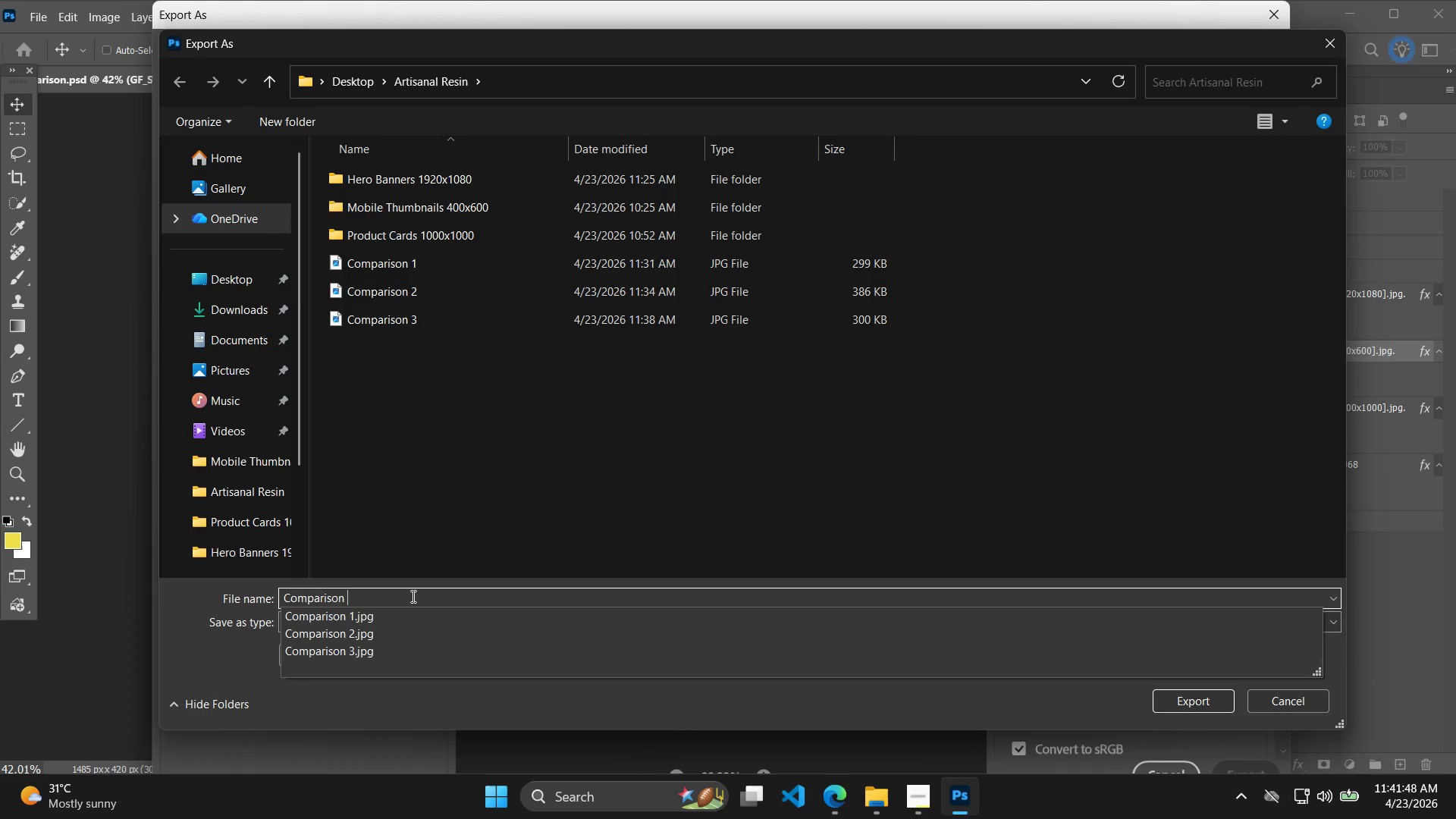 
key(4)
 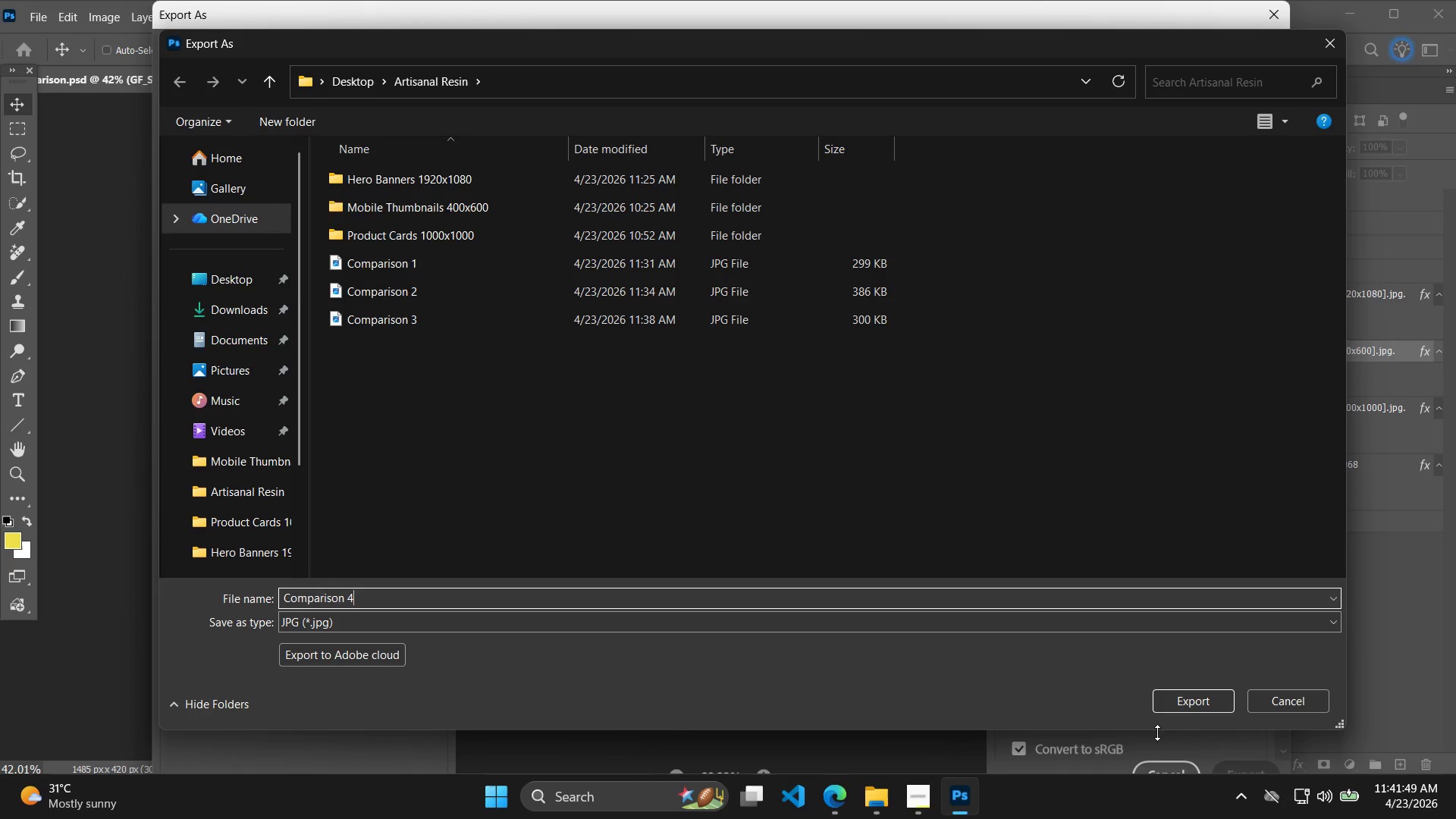 
left_click_drag(start_coordinate=[1179, 714], to_coordinate=[1180, 710])
 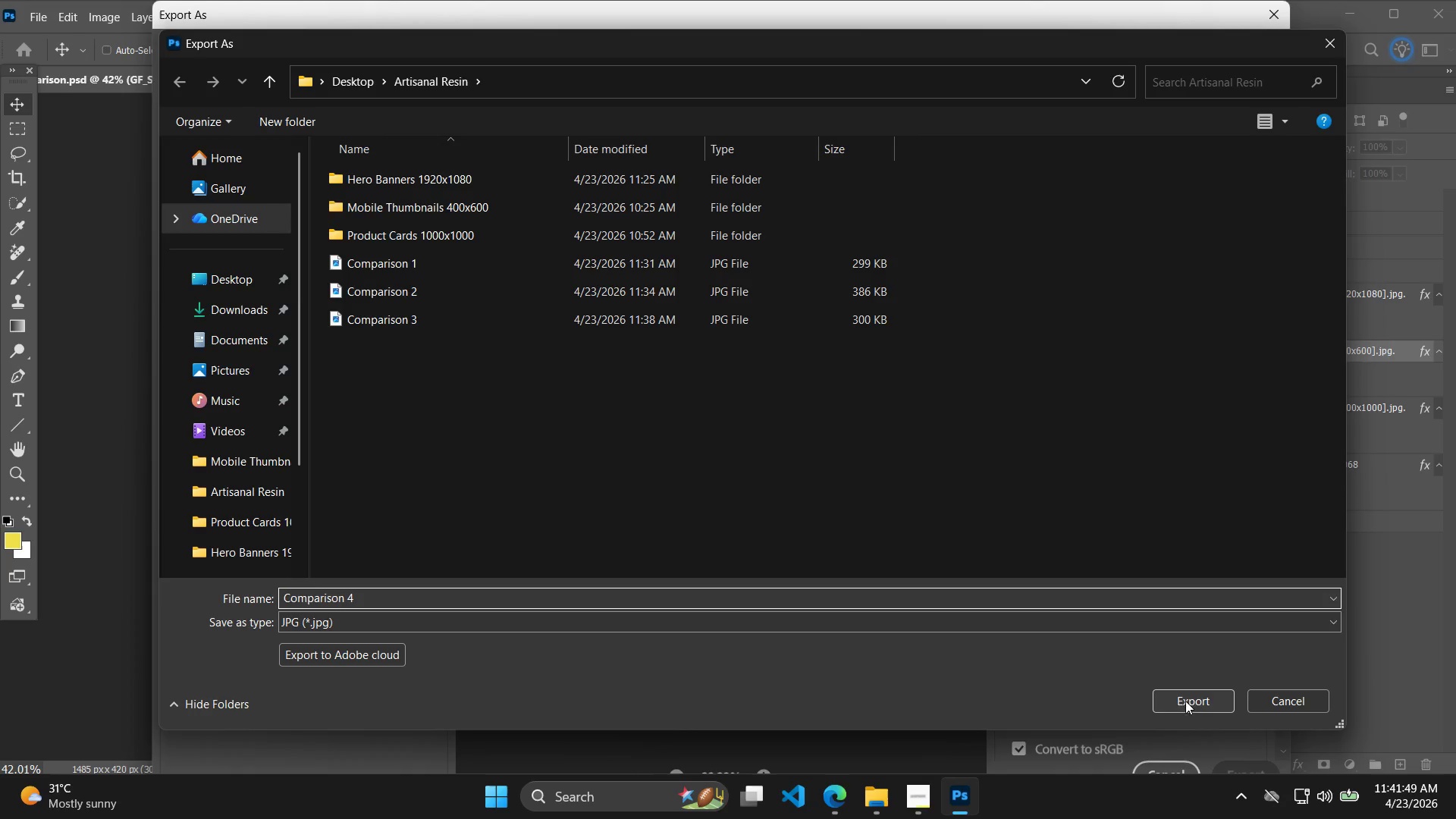 
double_click([1188, 696])
 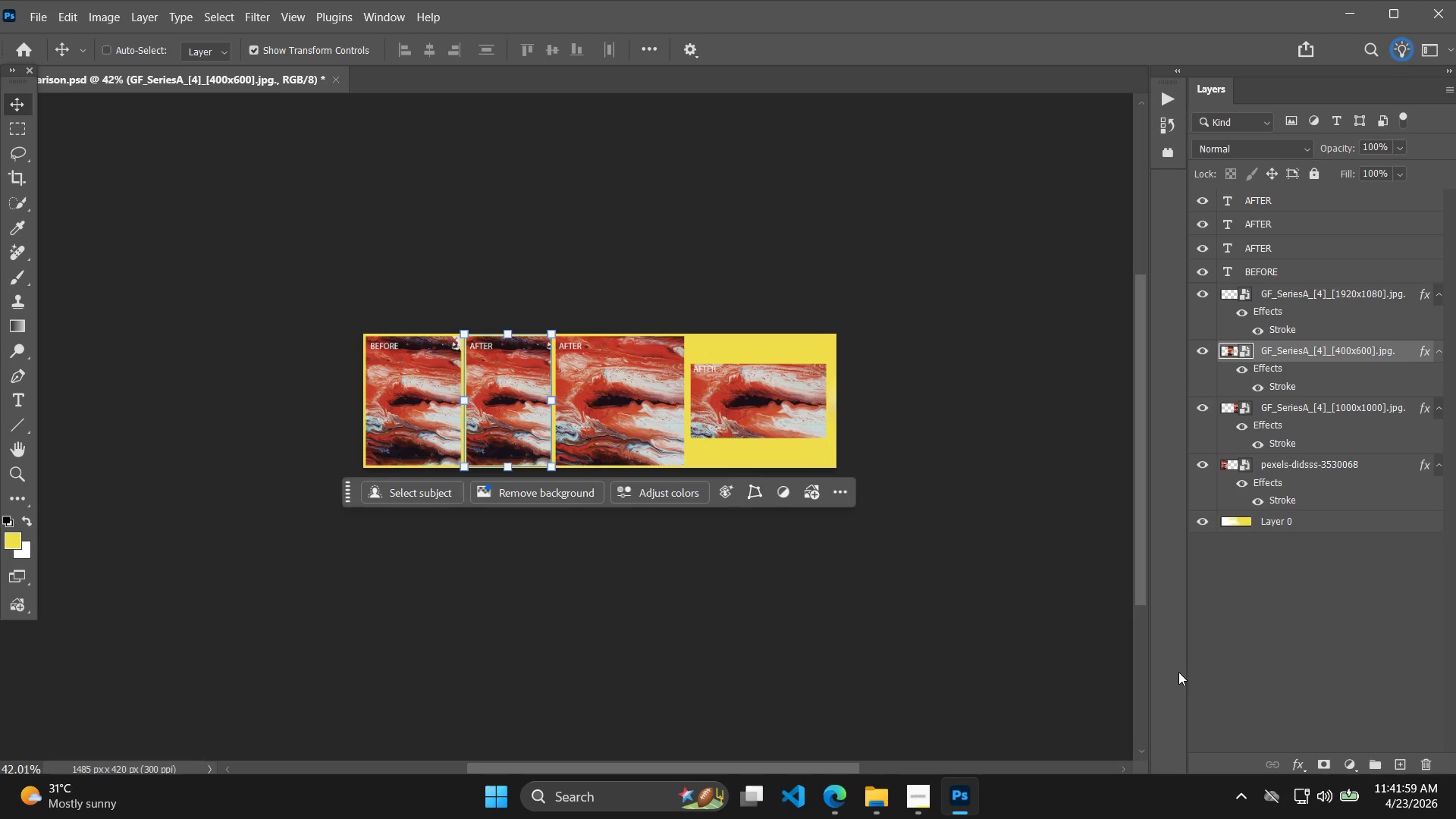 
wait(15.33)
 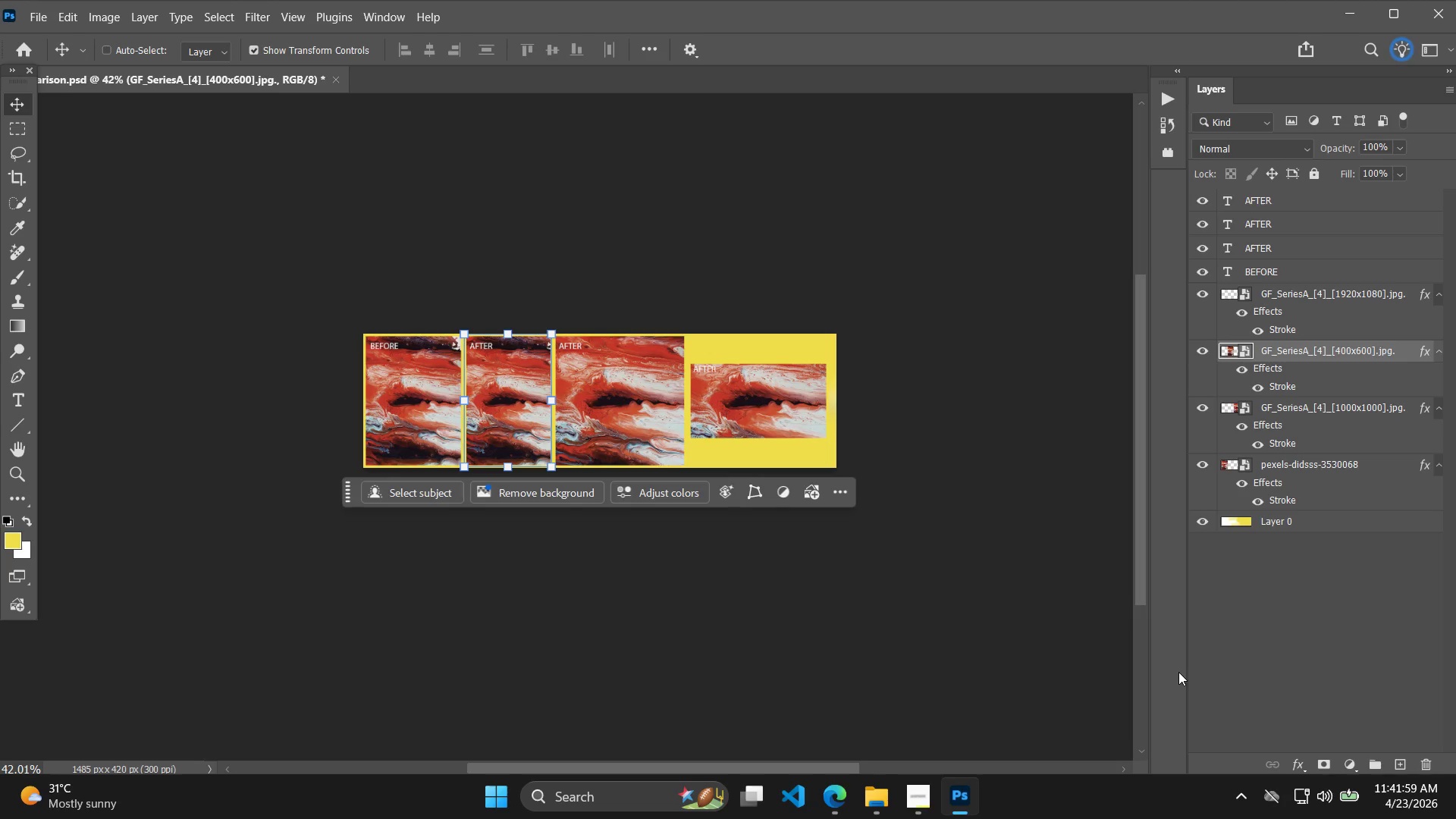 
key(Alt+Tab)
 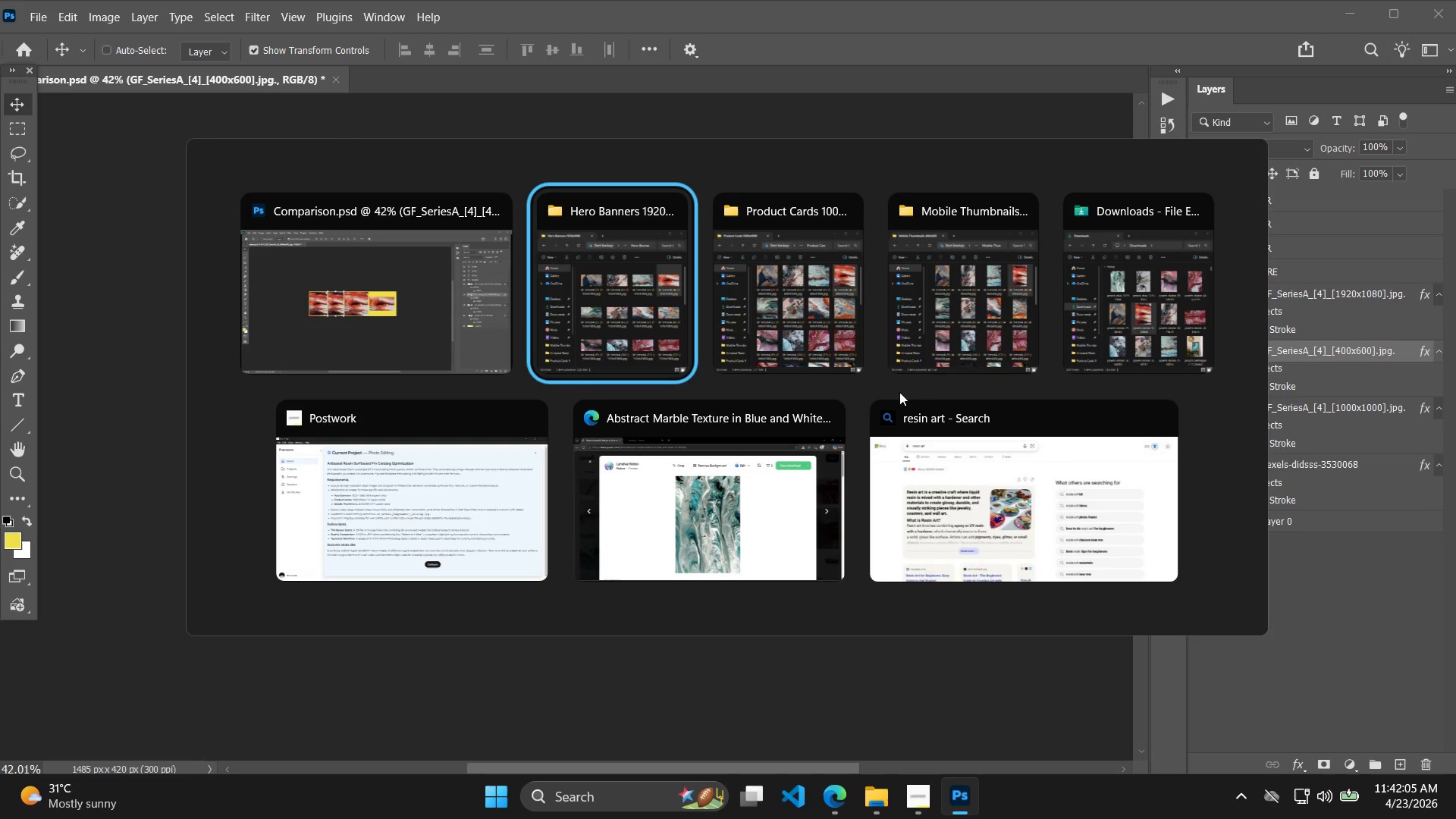 
key(Alt+Tab)
 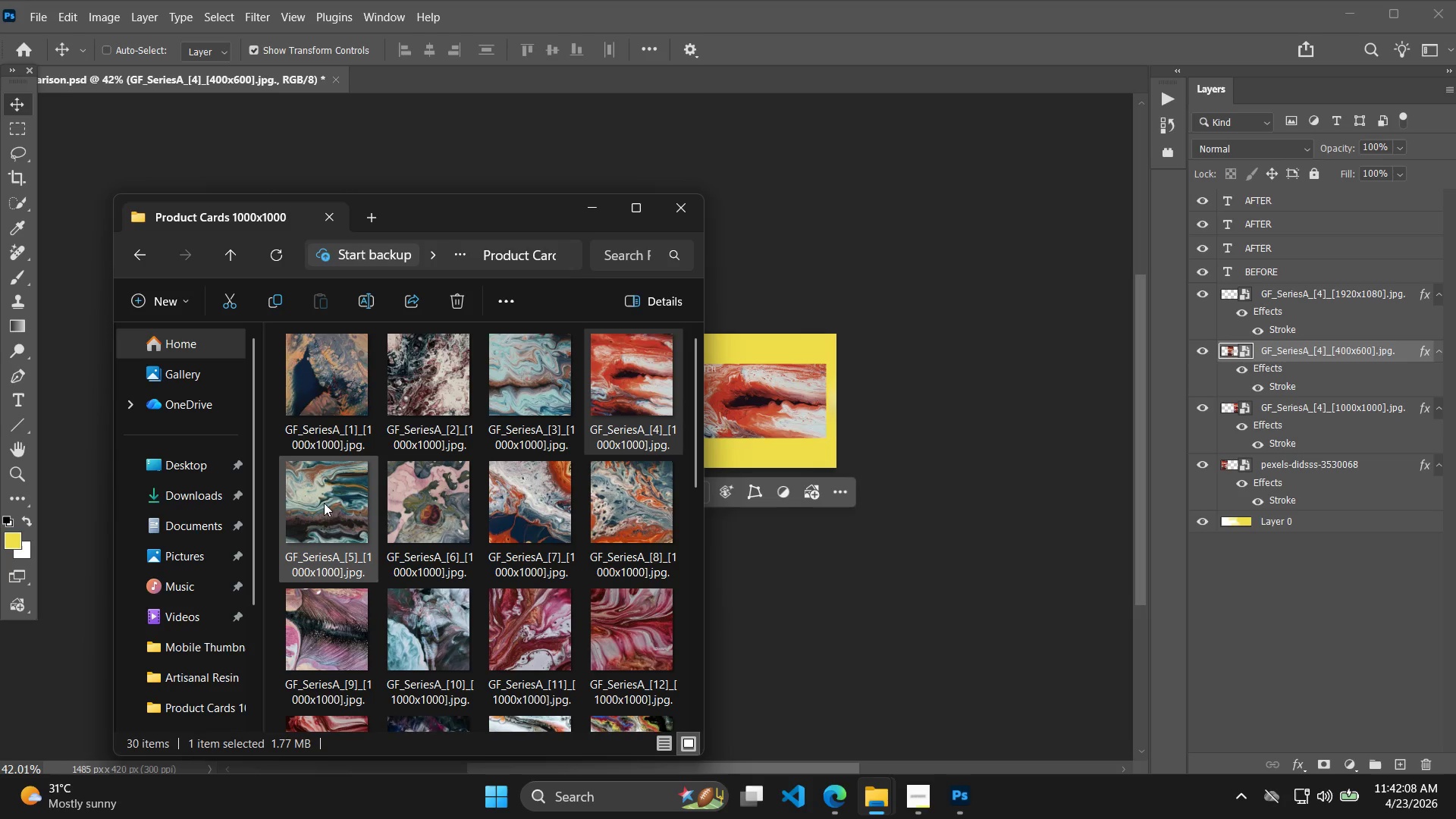 
key(Alt+Tab)
 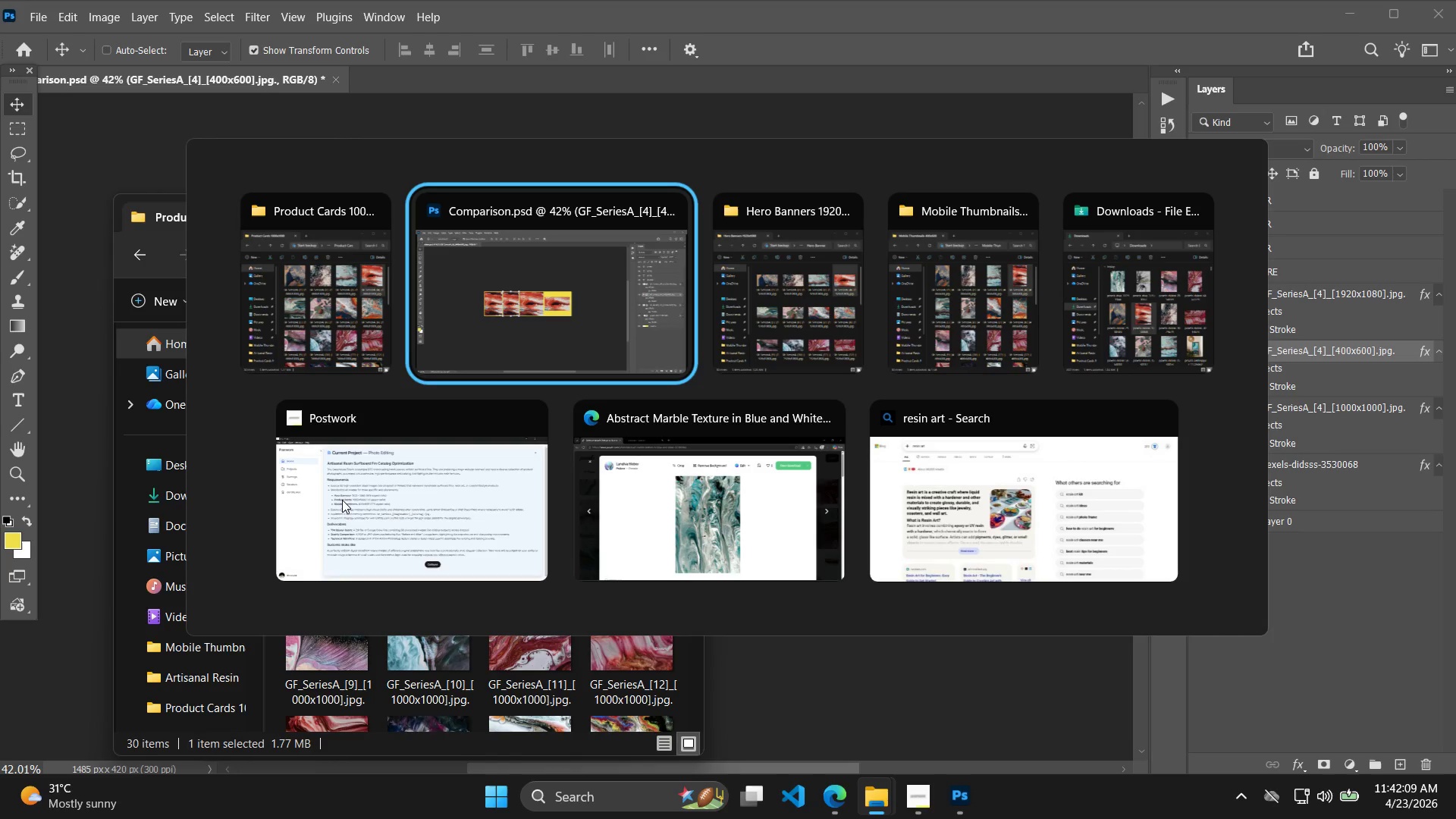 
key(Alt+Tab)
 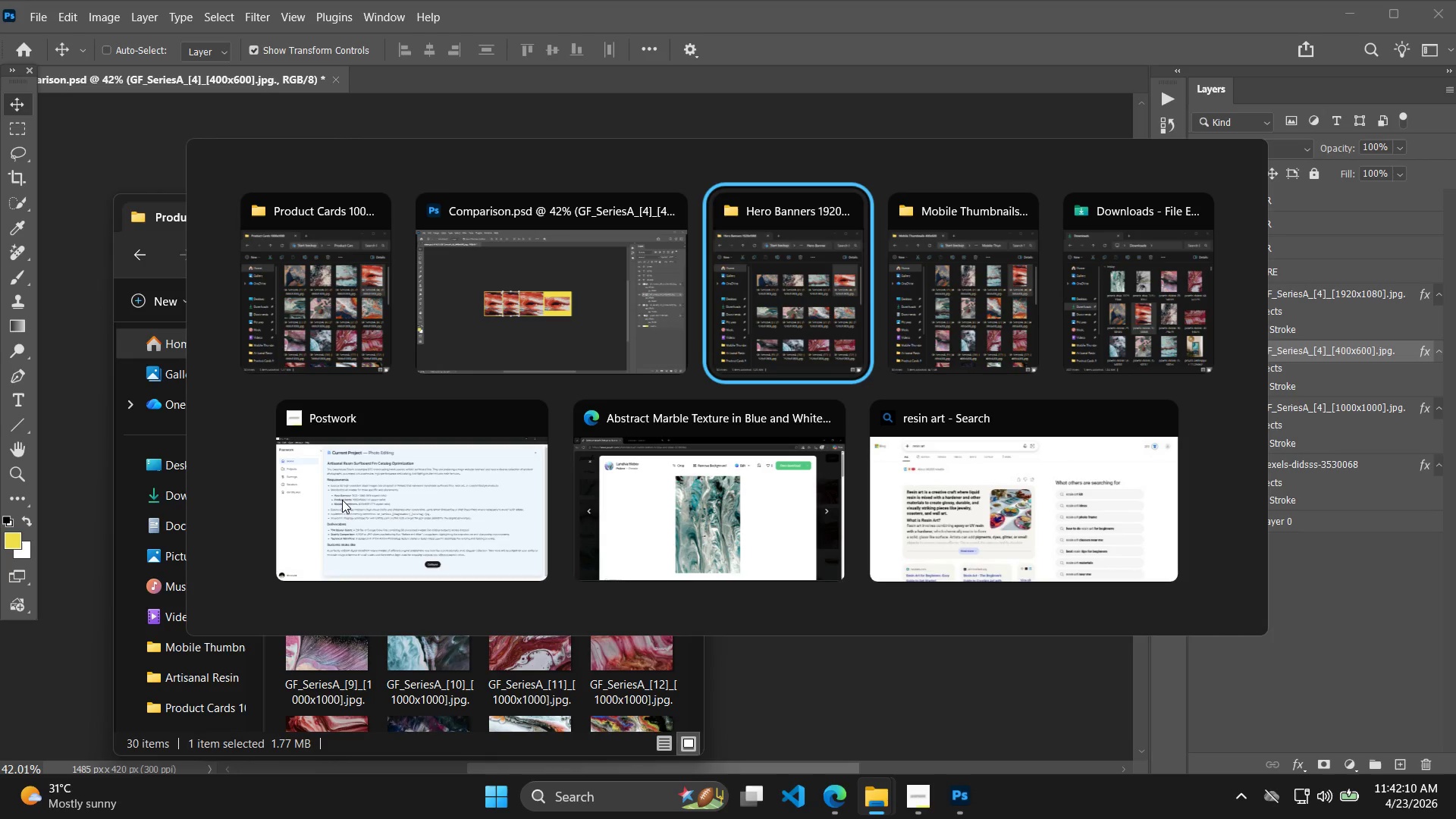 
key(Alt+Tab)
 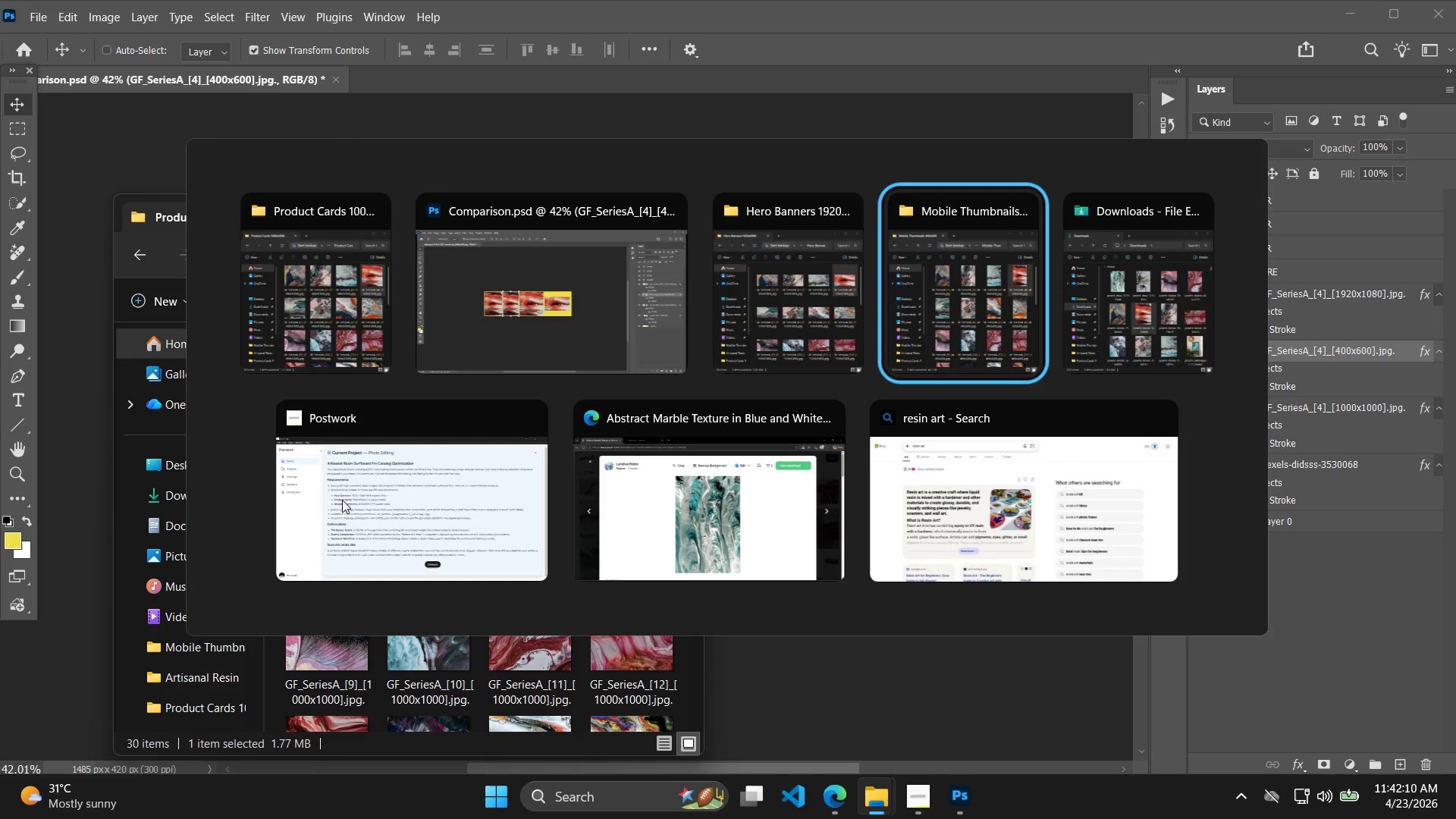 
key(Alt+Tab)
 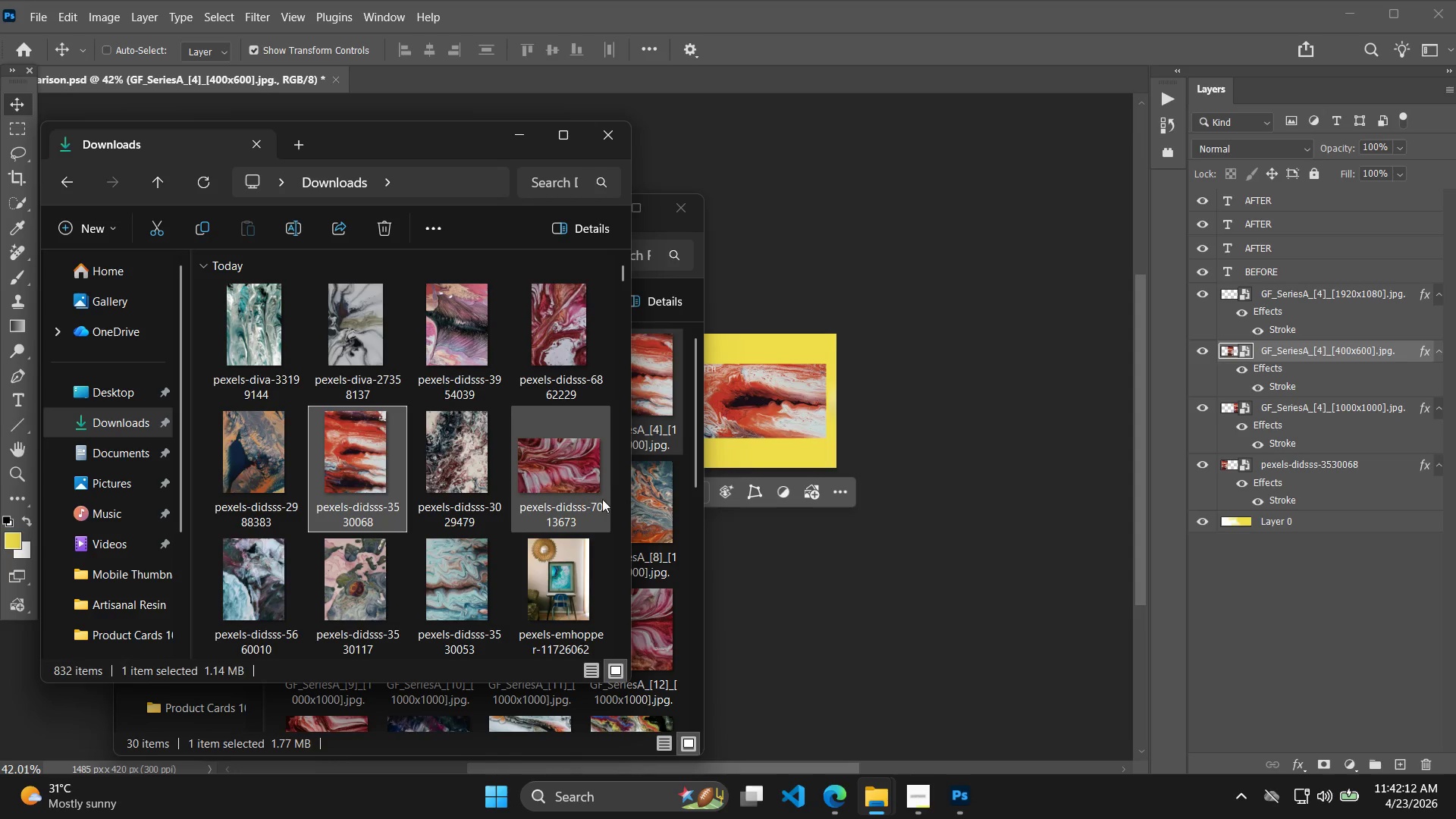 
key(Alt+Tab)
 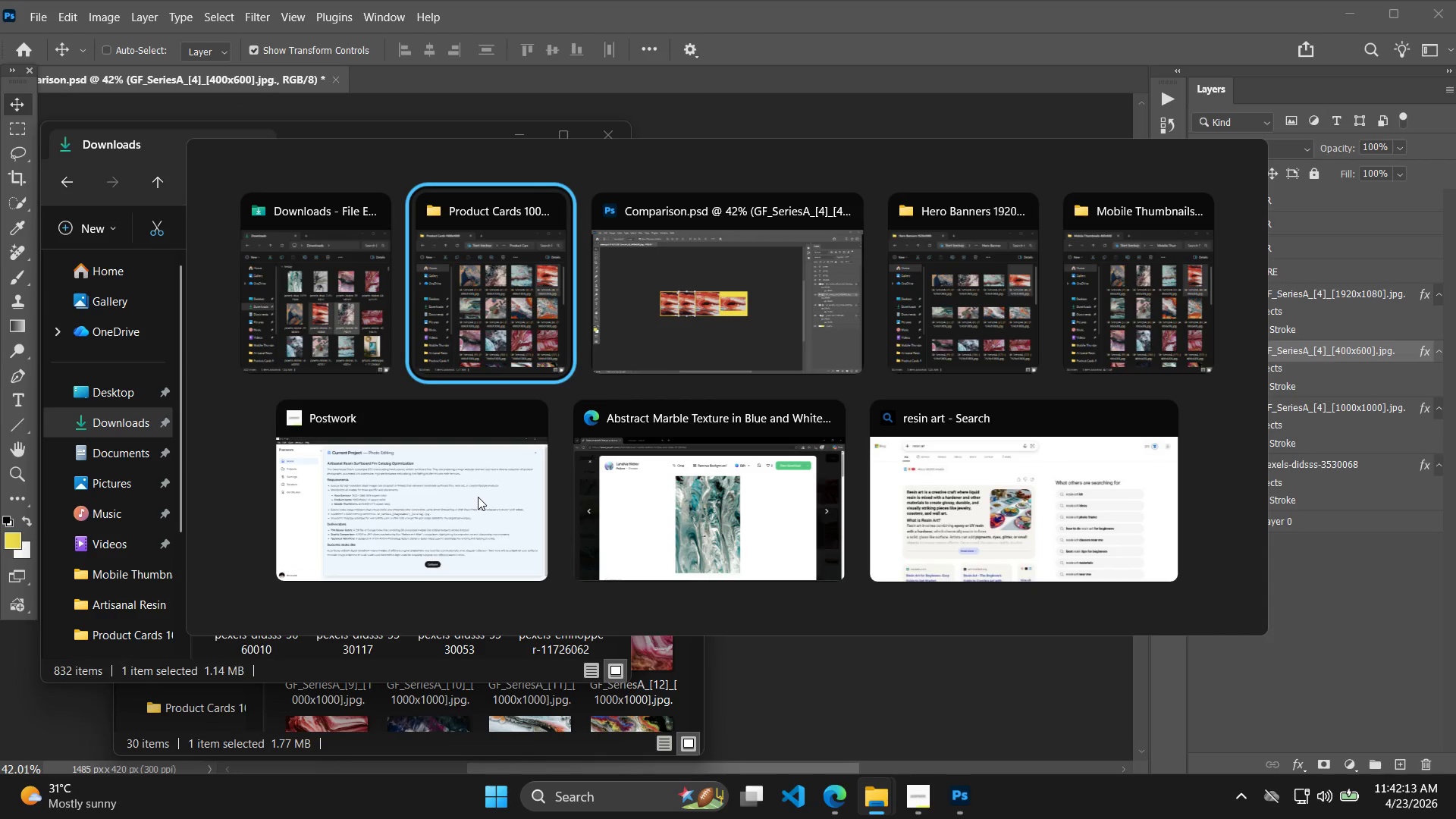 
key(Alt+Tab)
 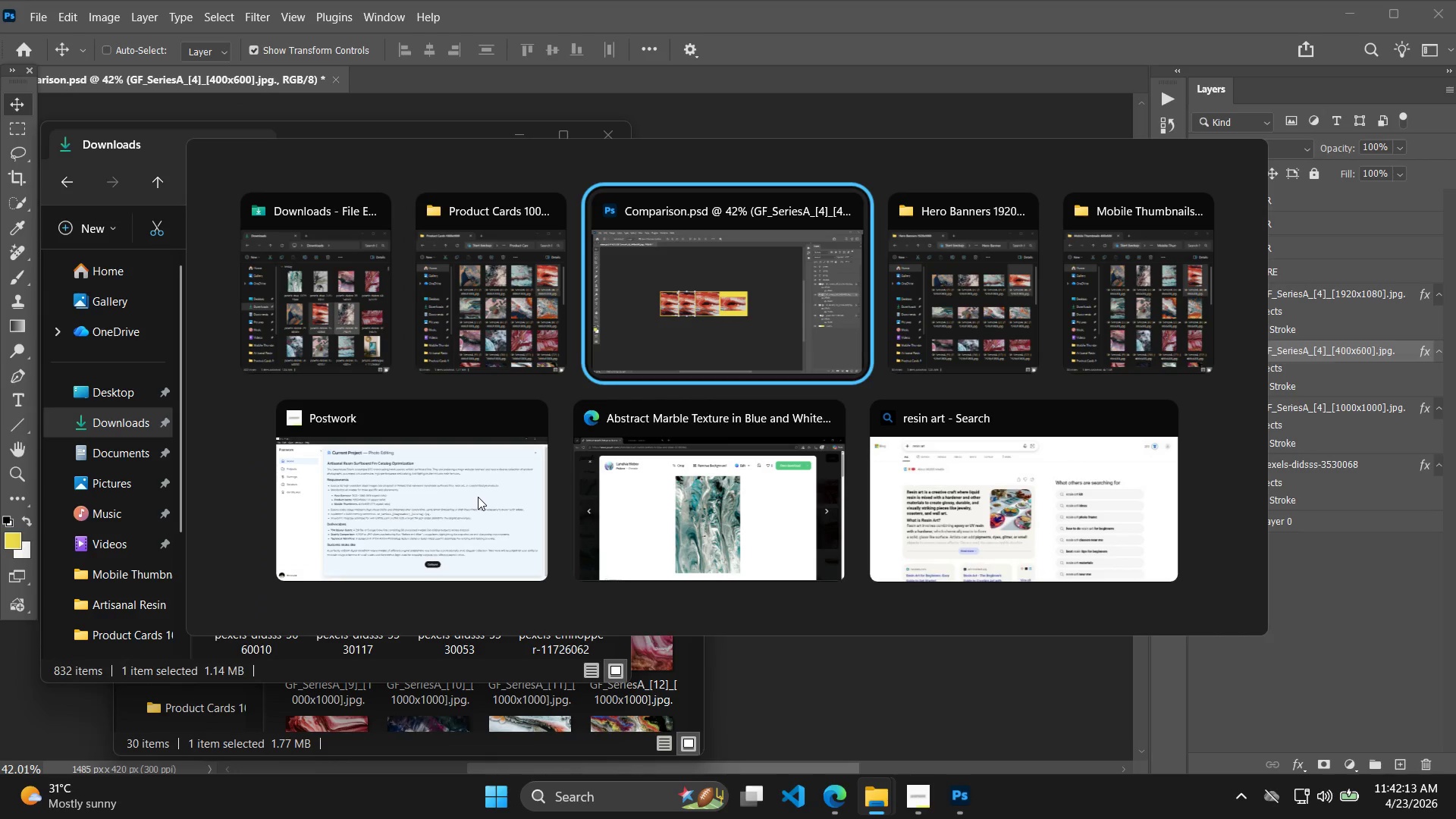 
key(Alt+Tab)
 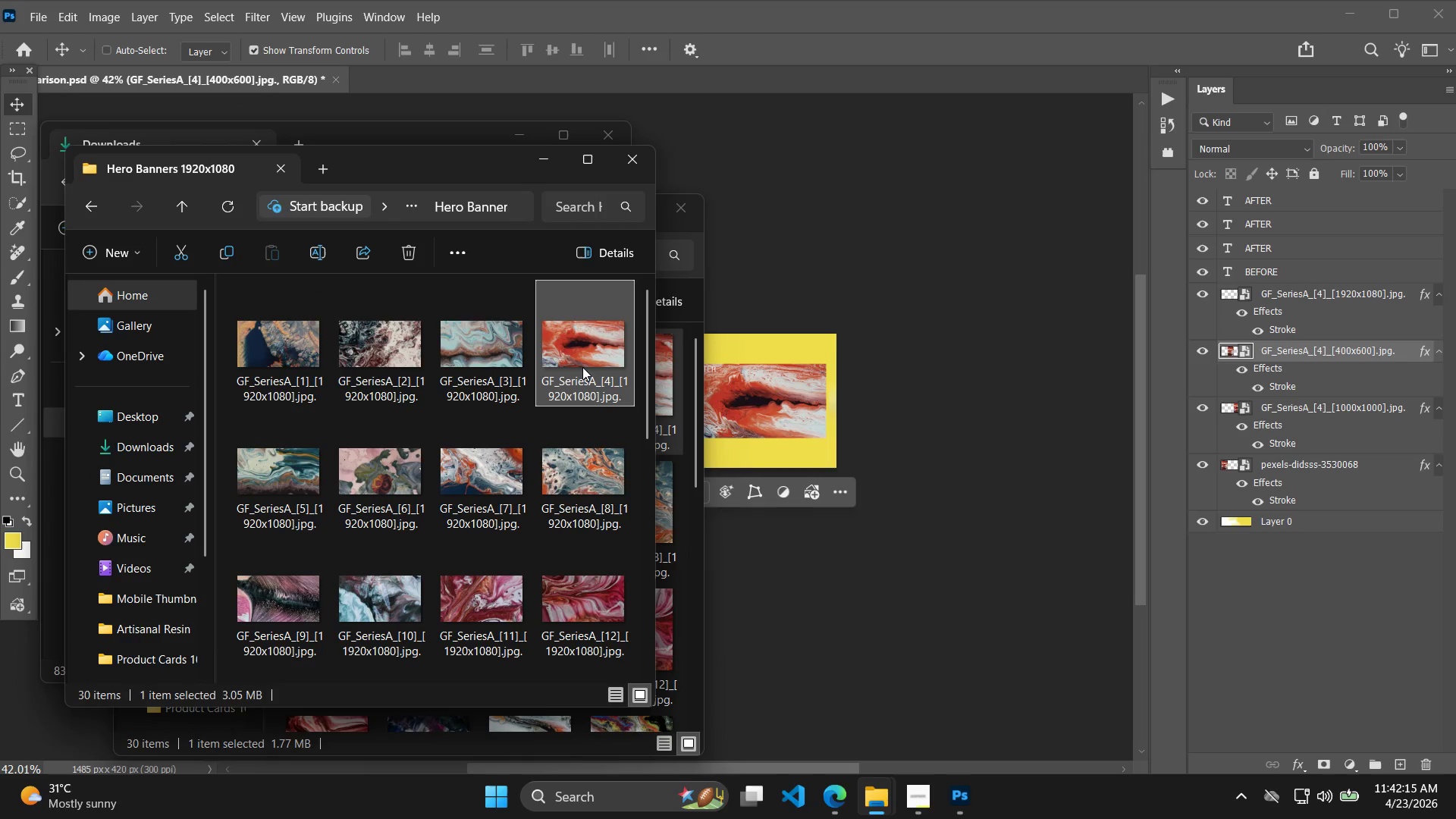 
left_click([303, 469])
 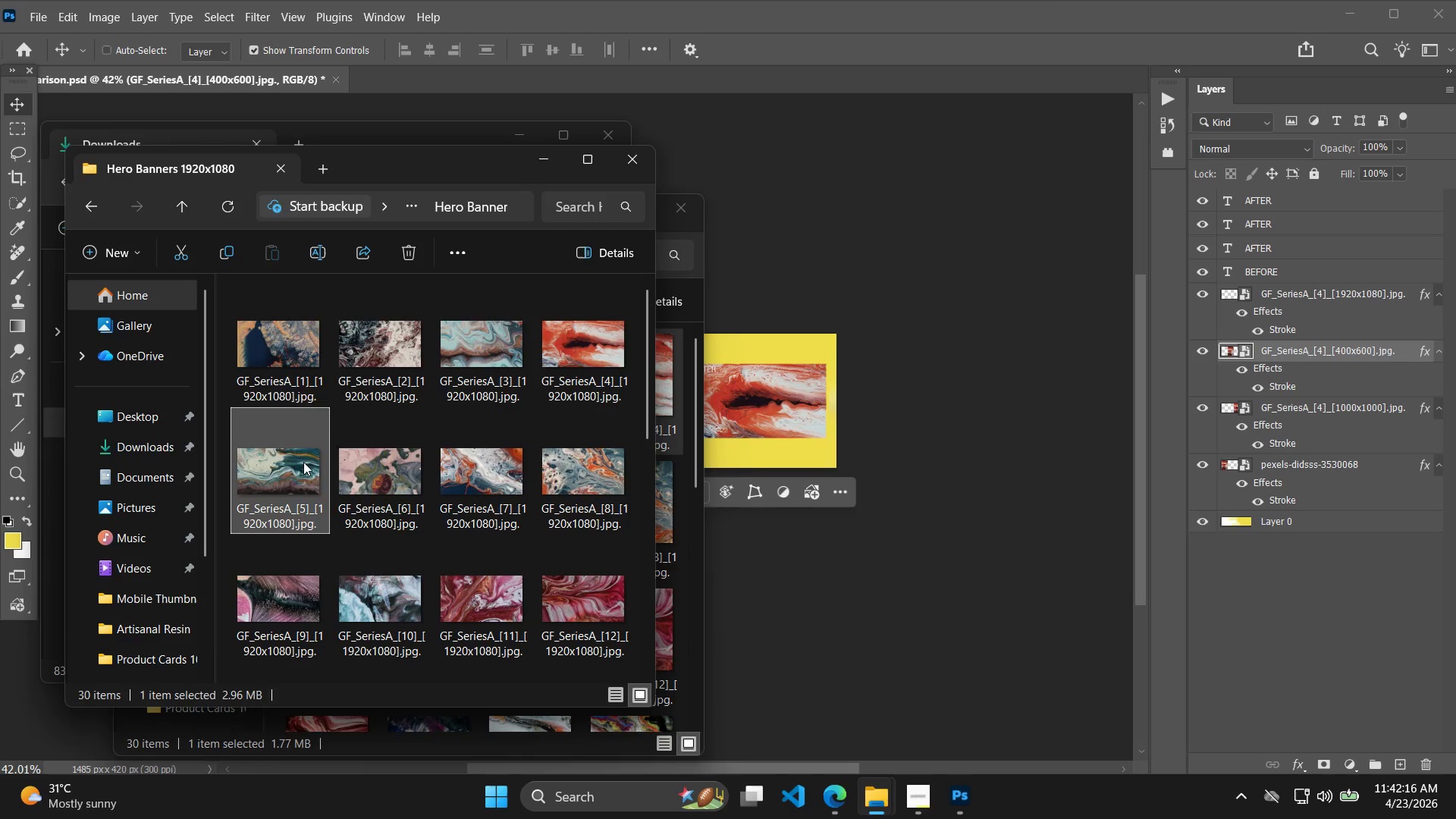 
left_click_drag(start_coordinate=[303, 462], to_coordinate=[784, 409])
 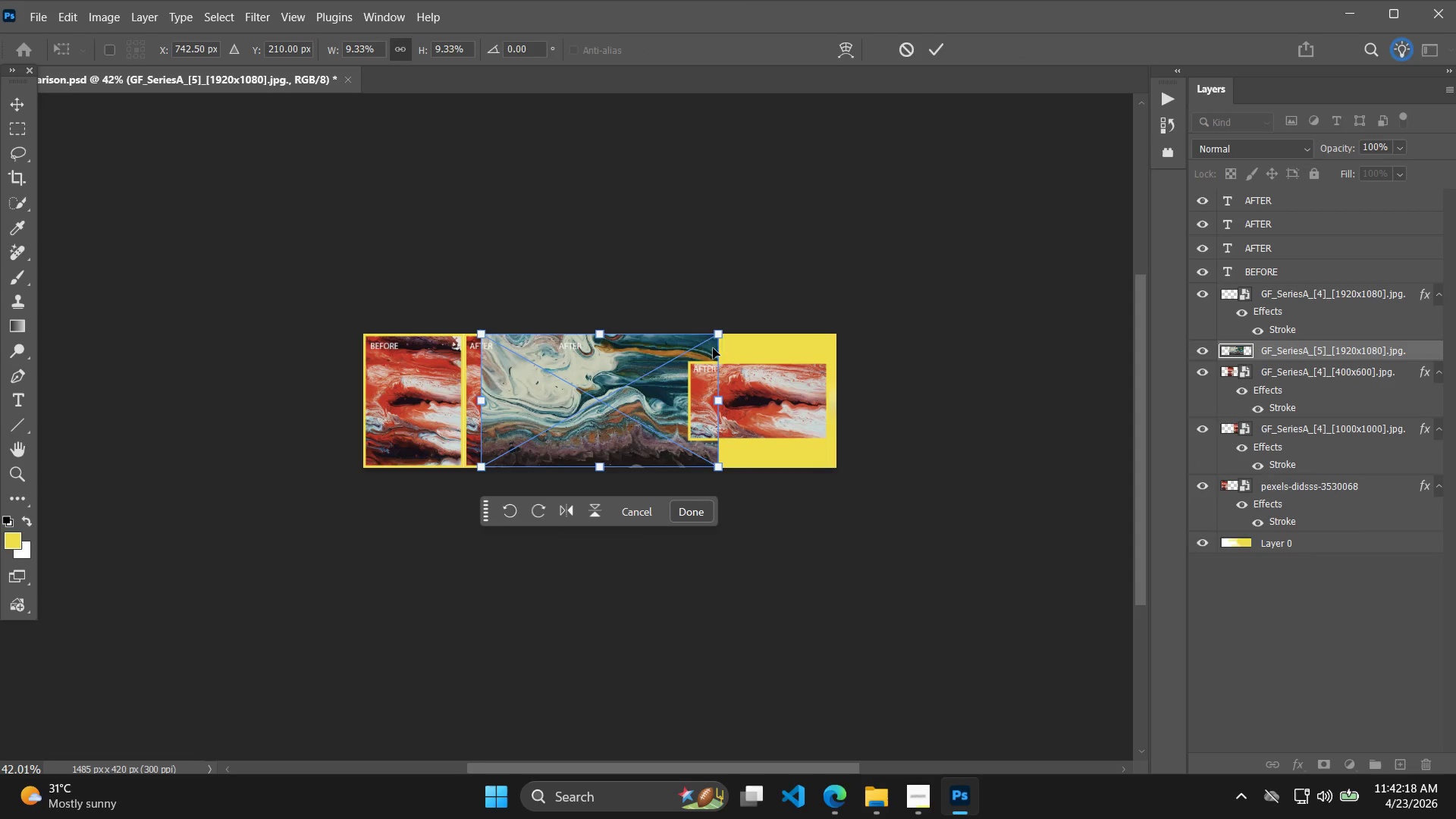 
left_click_drag(start_coordinate=[720, 334], to_coordinate=[612, 385])
 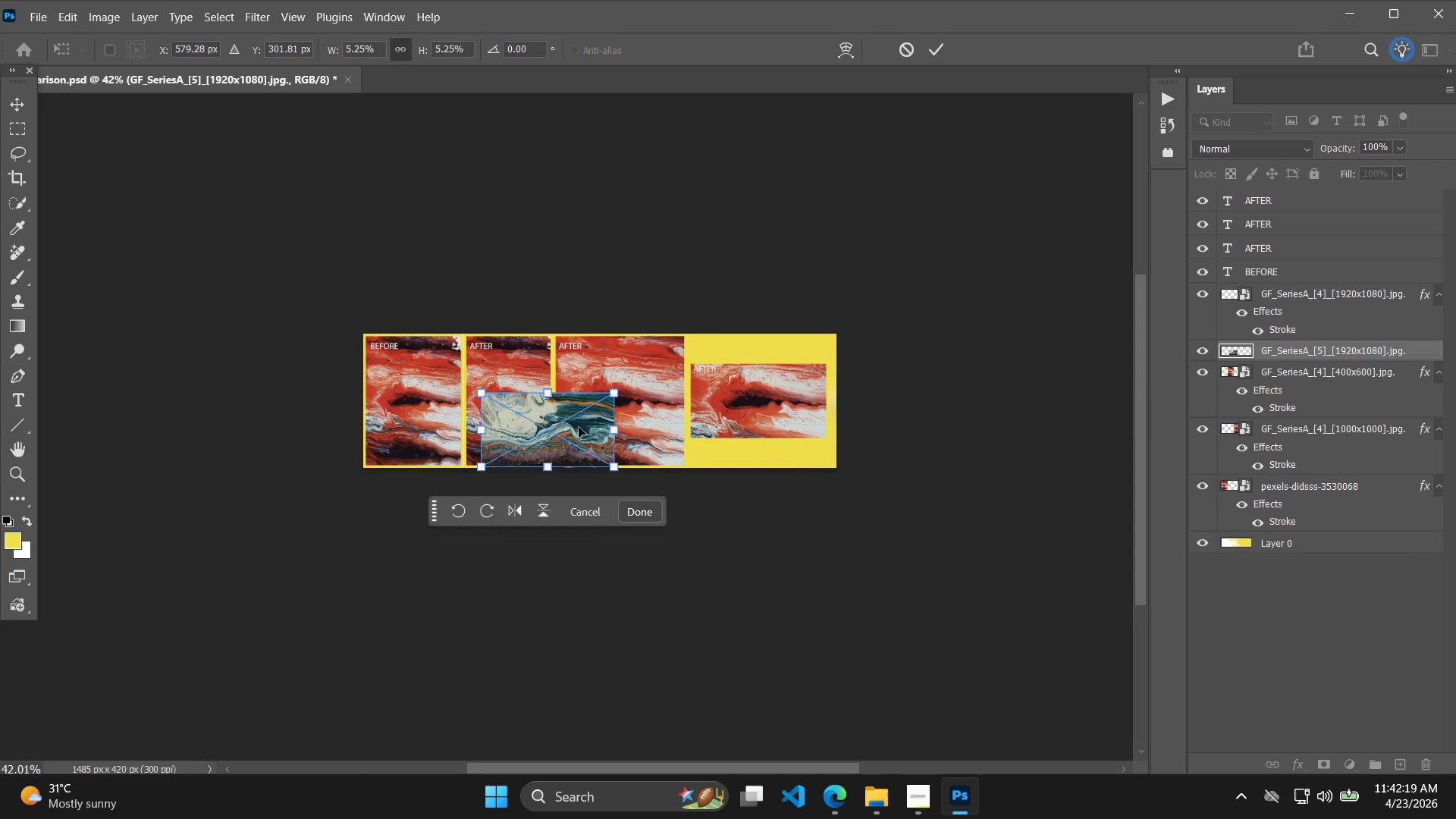 
left_click_drag(start_coordinate=[579, 427], to_coordinate=[789, 397])
 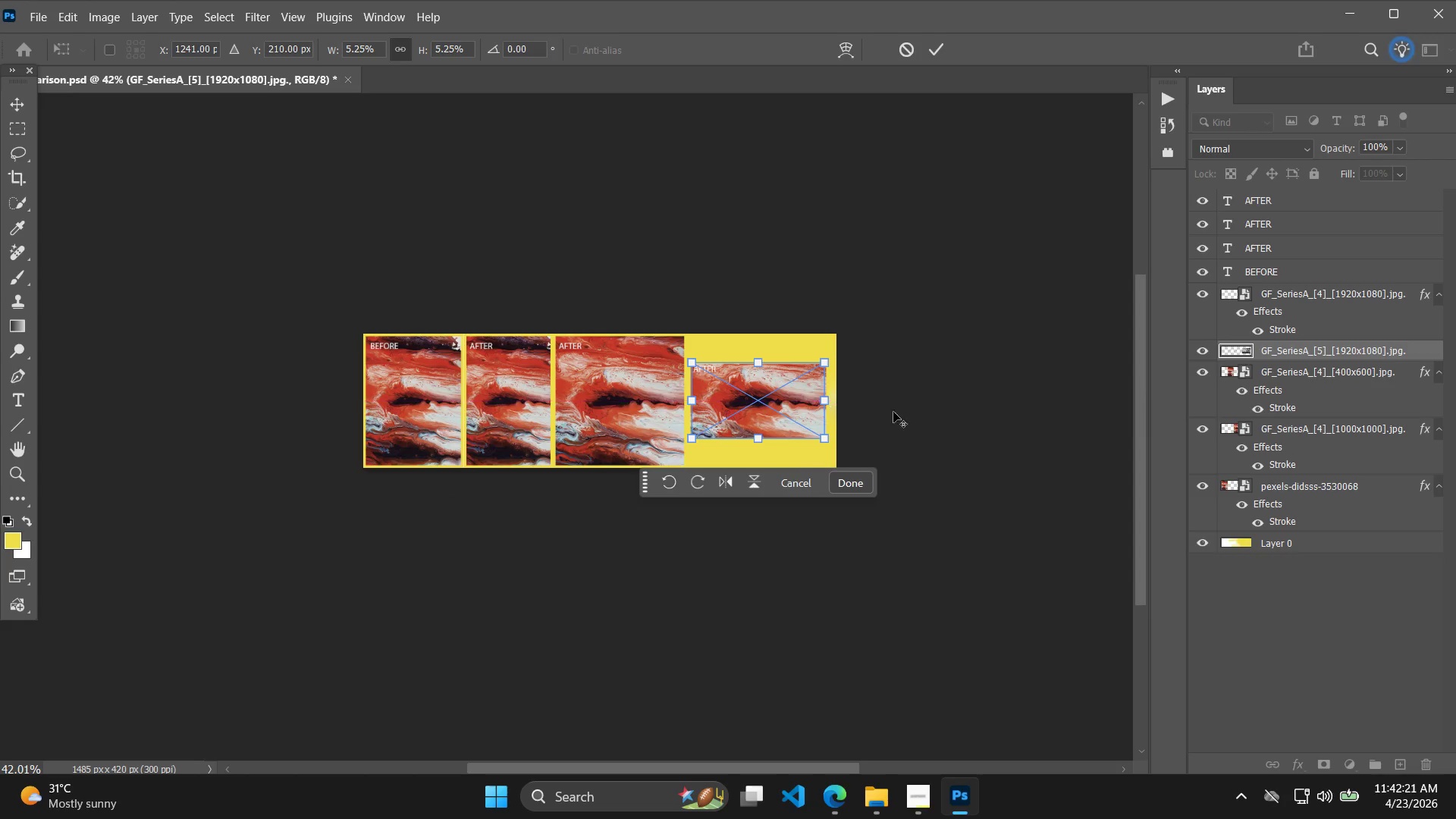 
hold_key(key=AltLeft, duration=1.22)
scroll: coordinate [925, 416], scroll_direction: up, amount: 11.0
 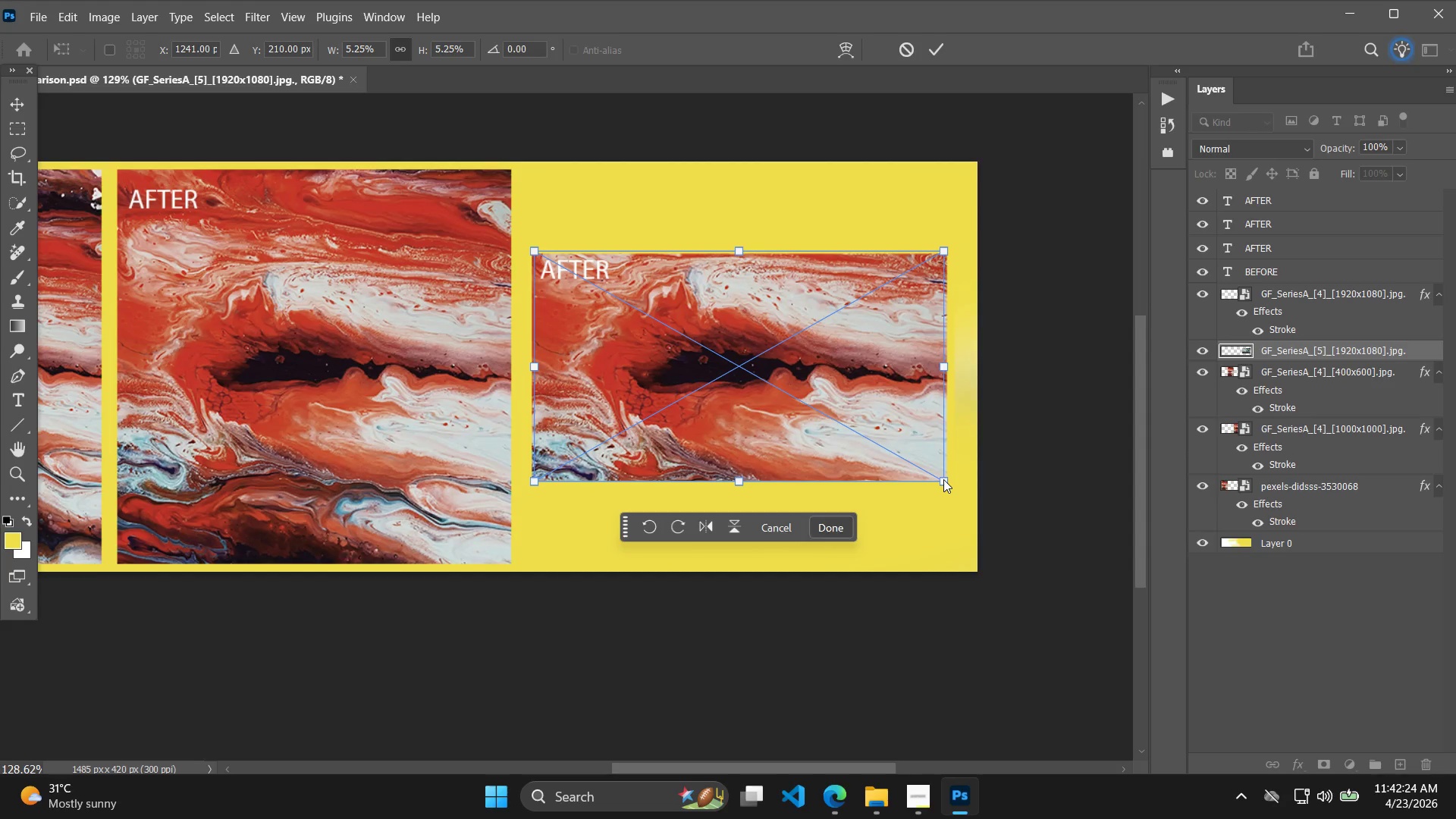 
left_click([940, 478])
 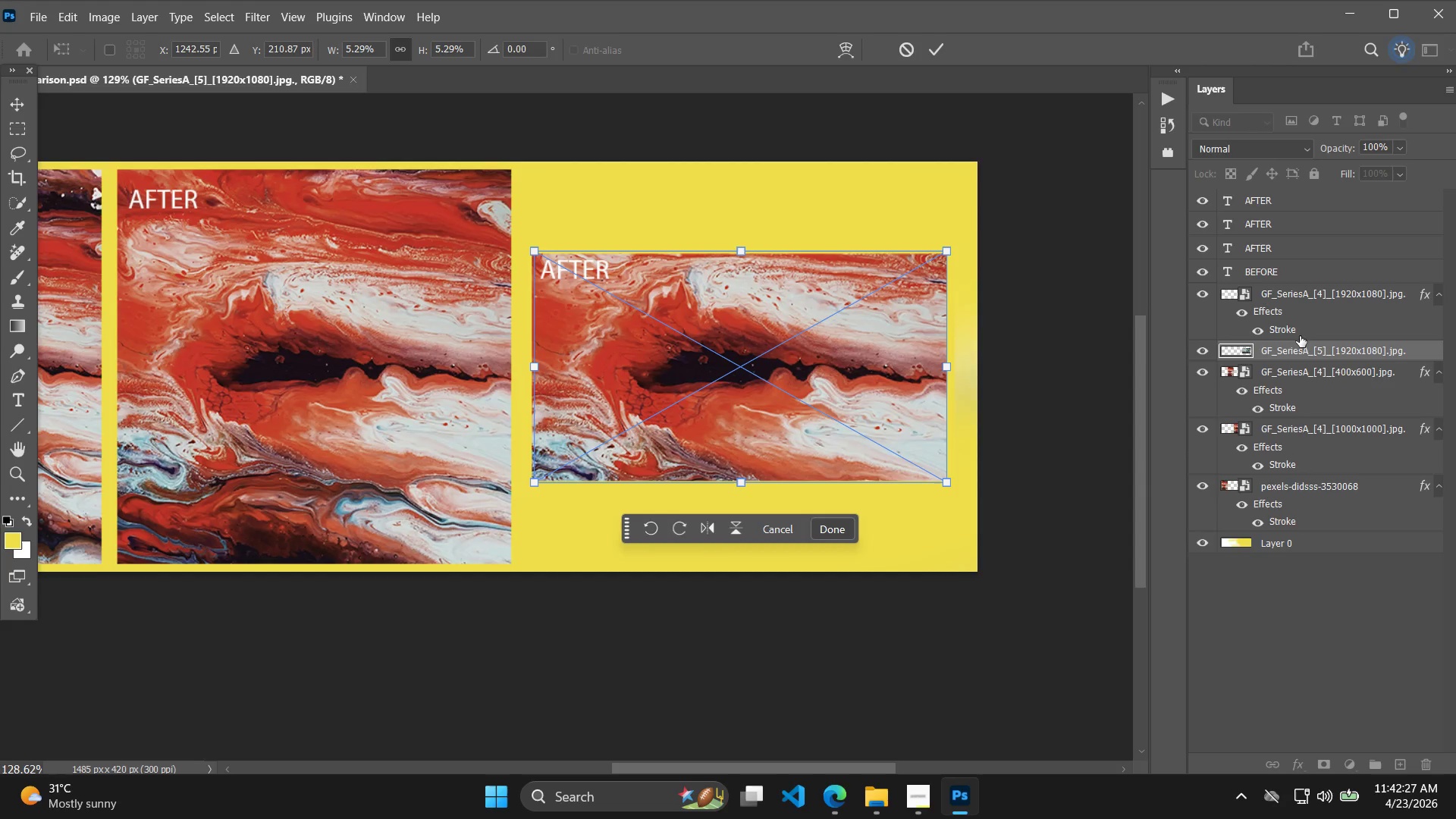 
double_click([1206, 299])
 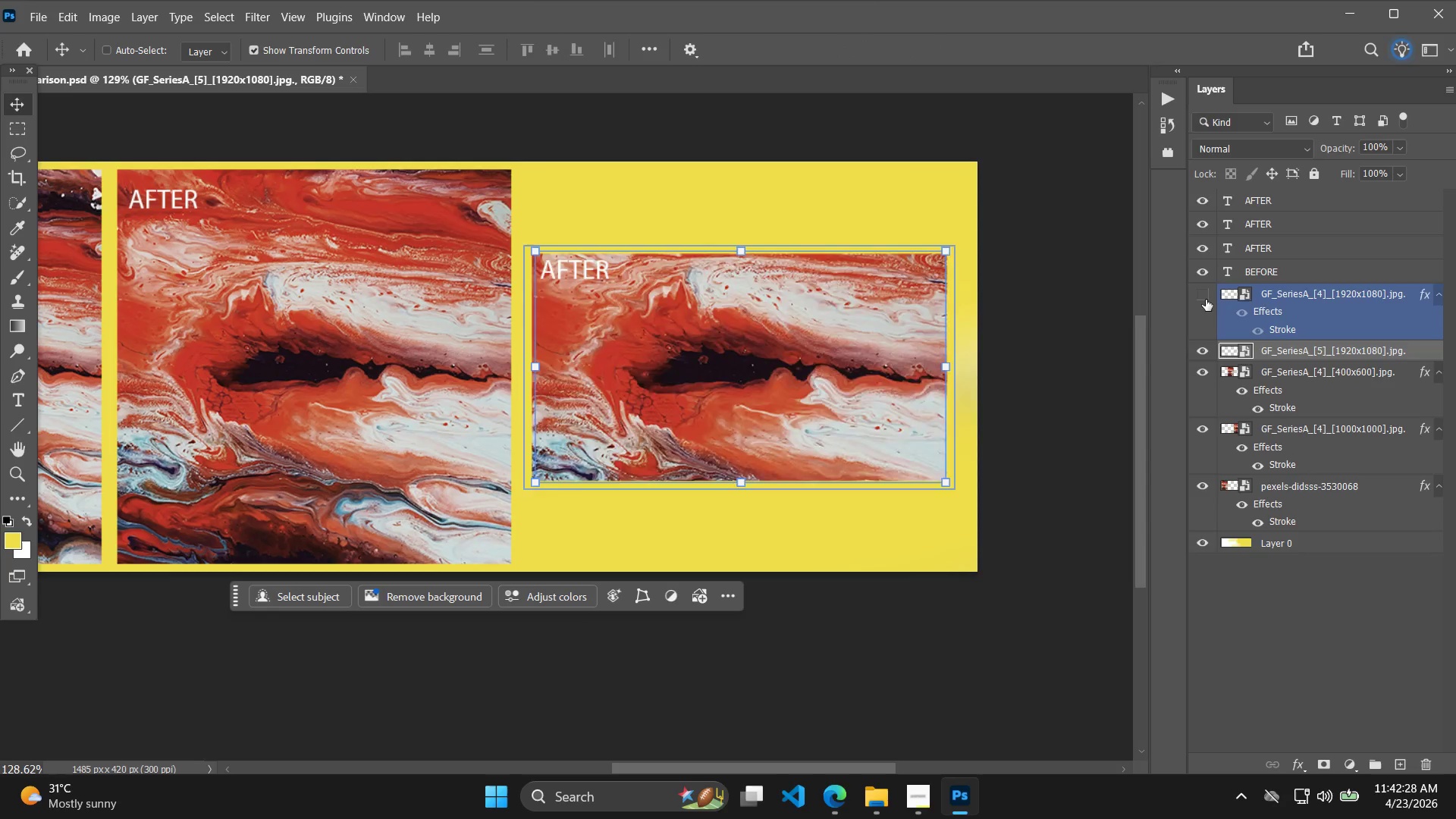 
double_click([1290, 302])
 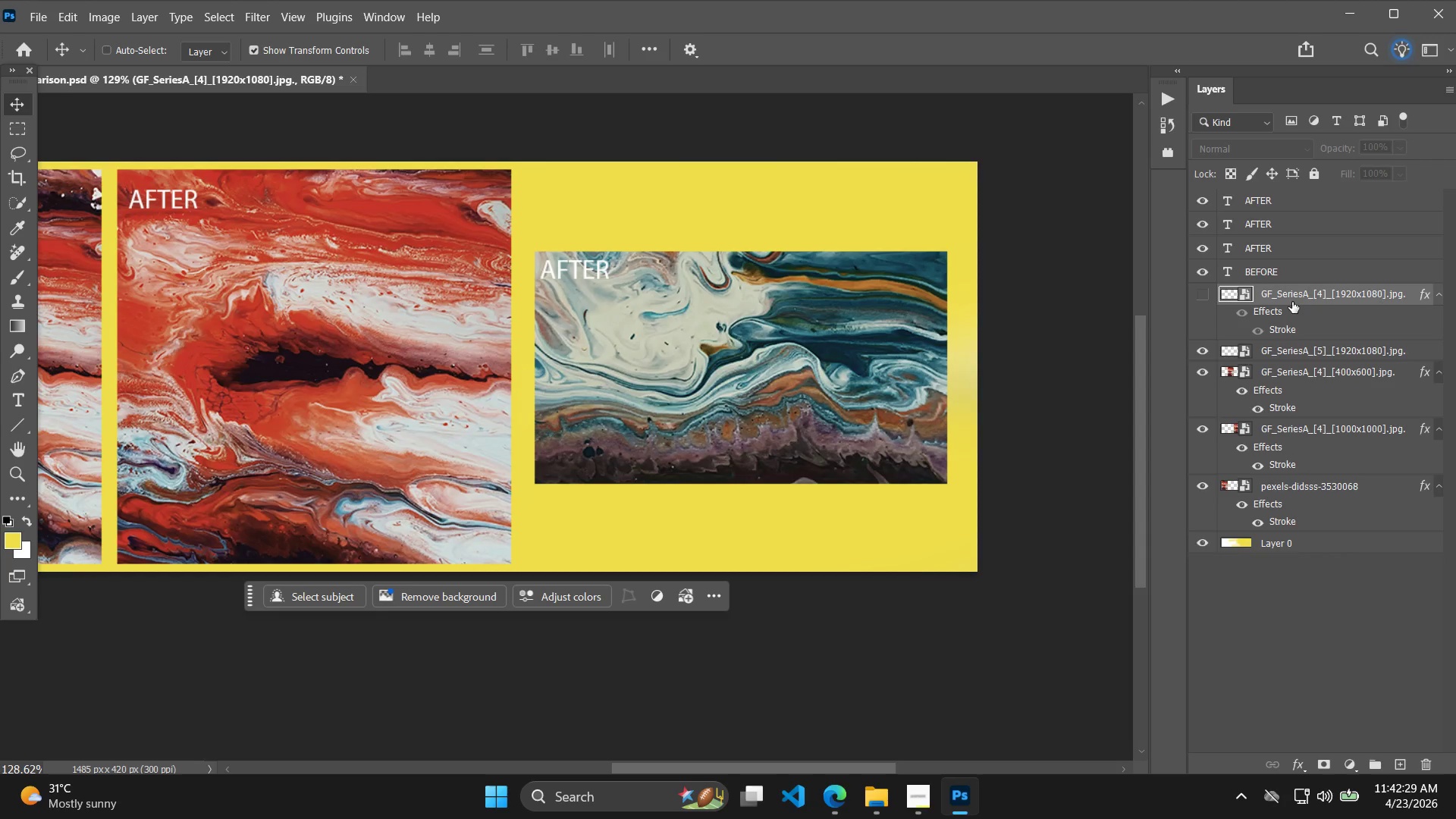 
key(Delete)
 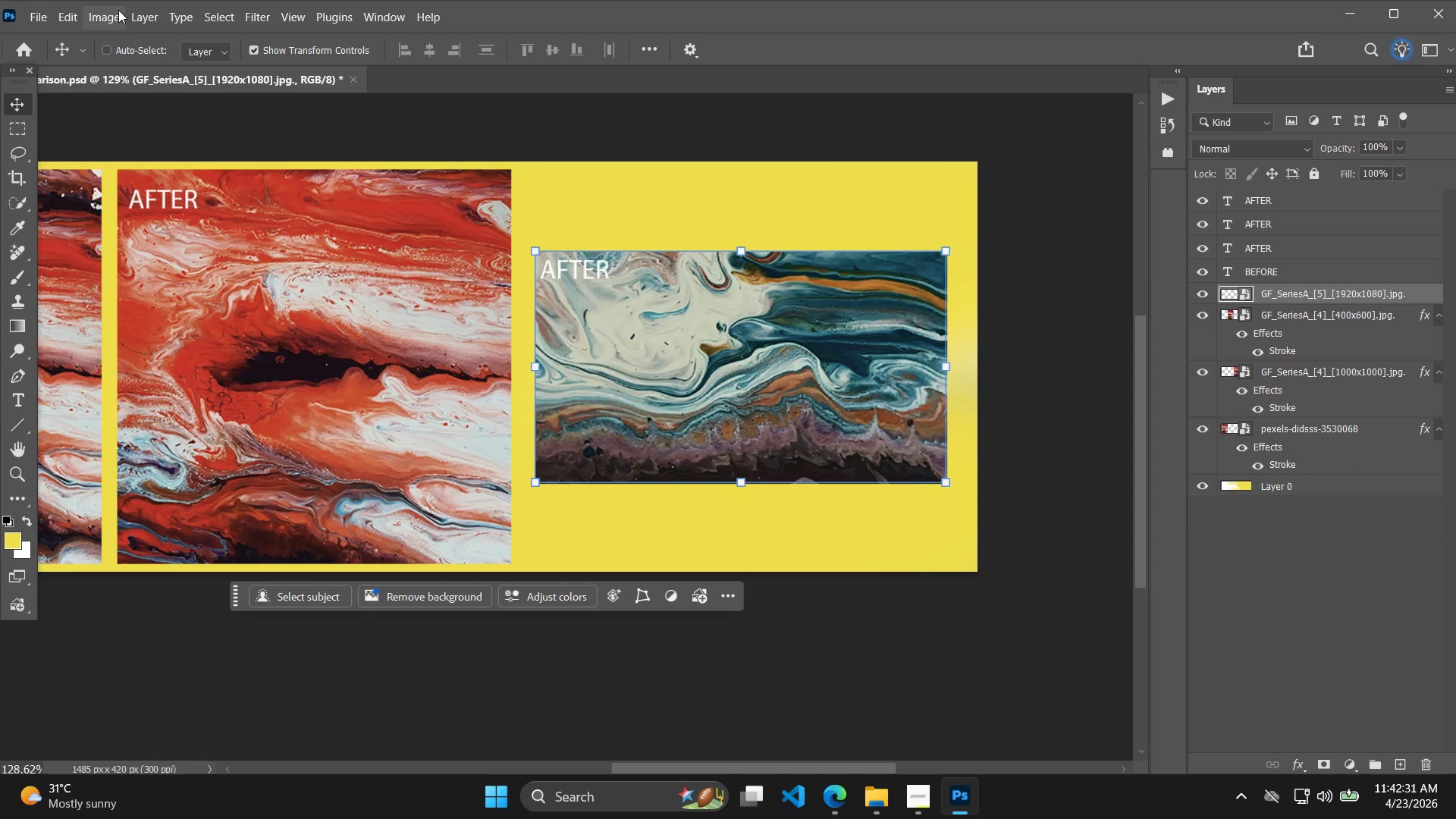 
left_click([133, 11])
 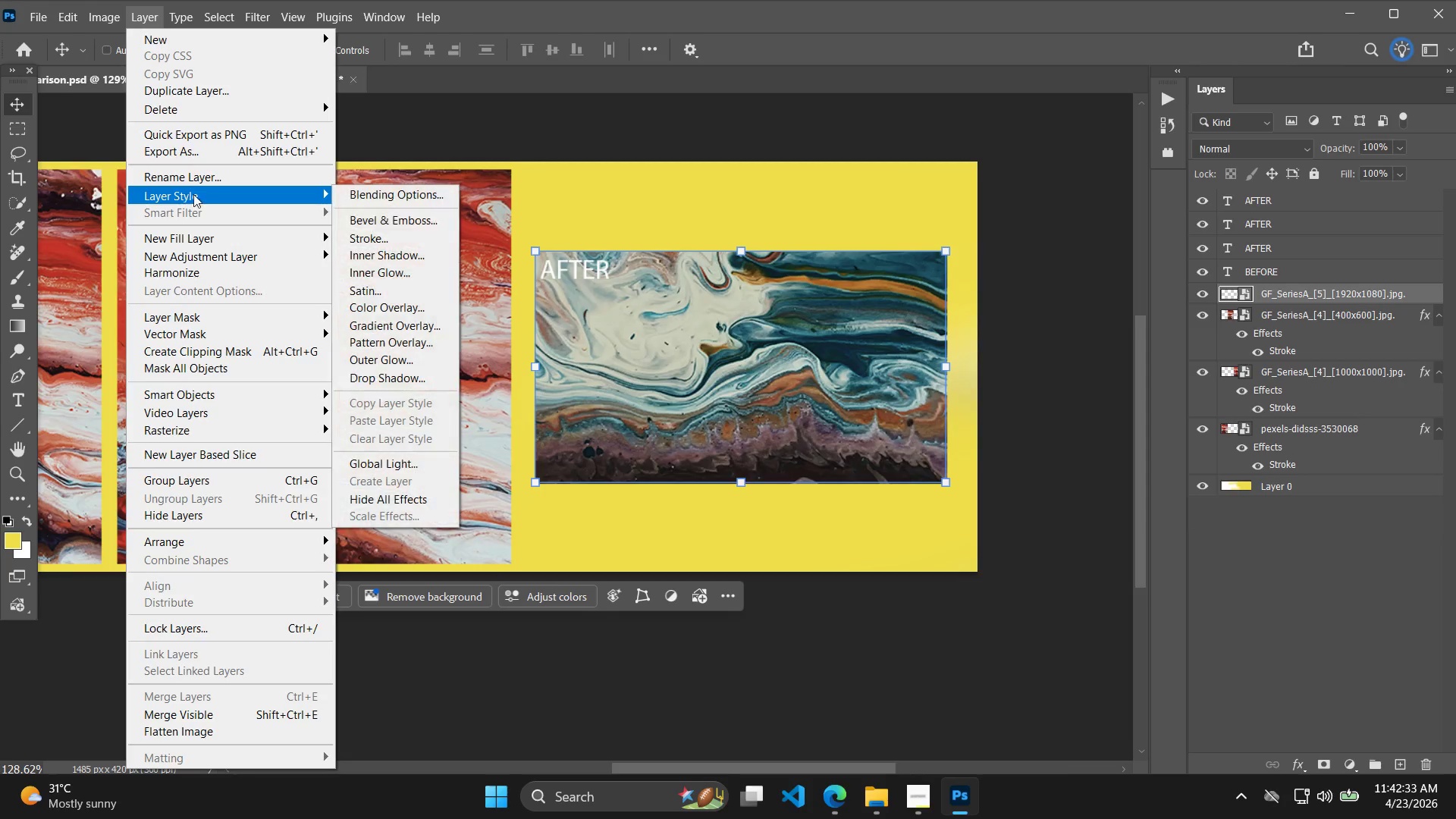 
left_click([397, 243])
 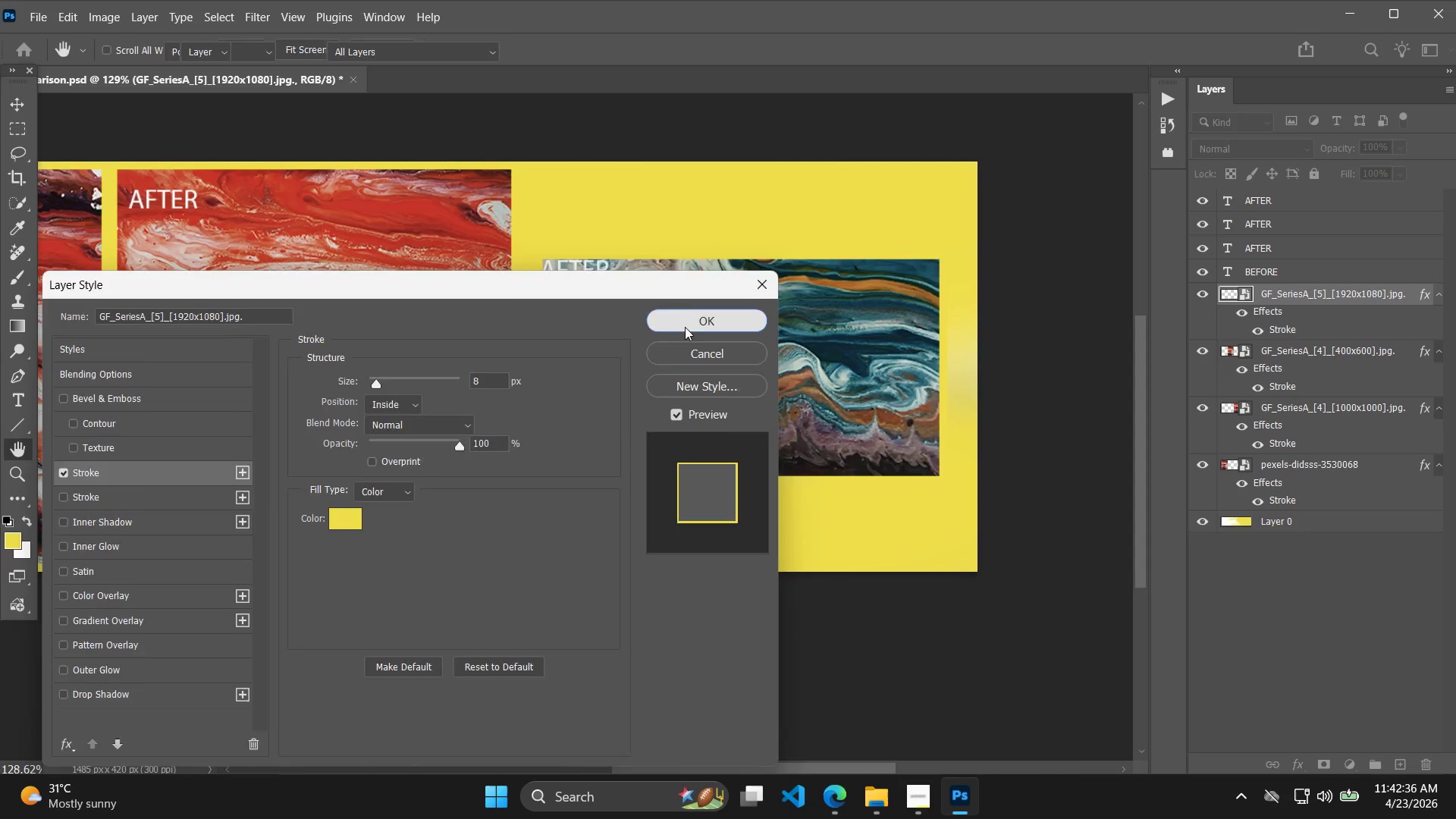 
hold_key(key=Space, duration=0.42)
 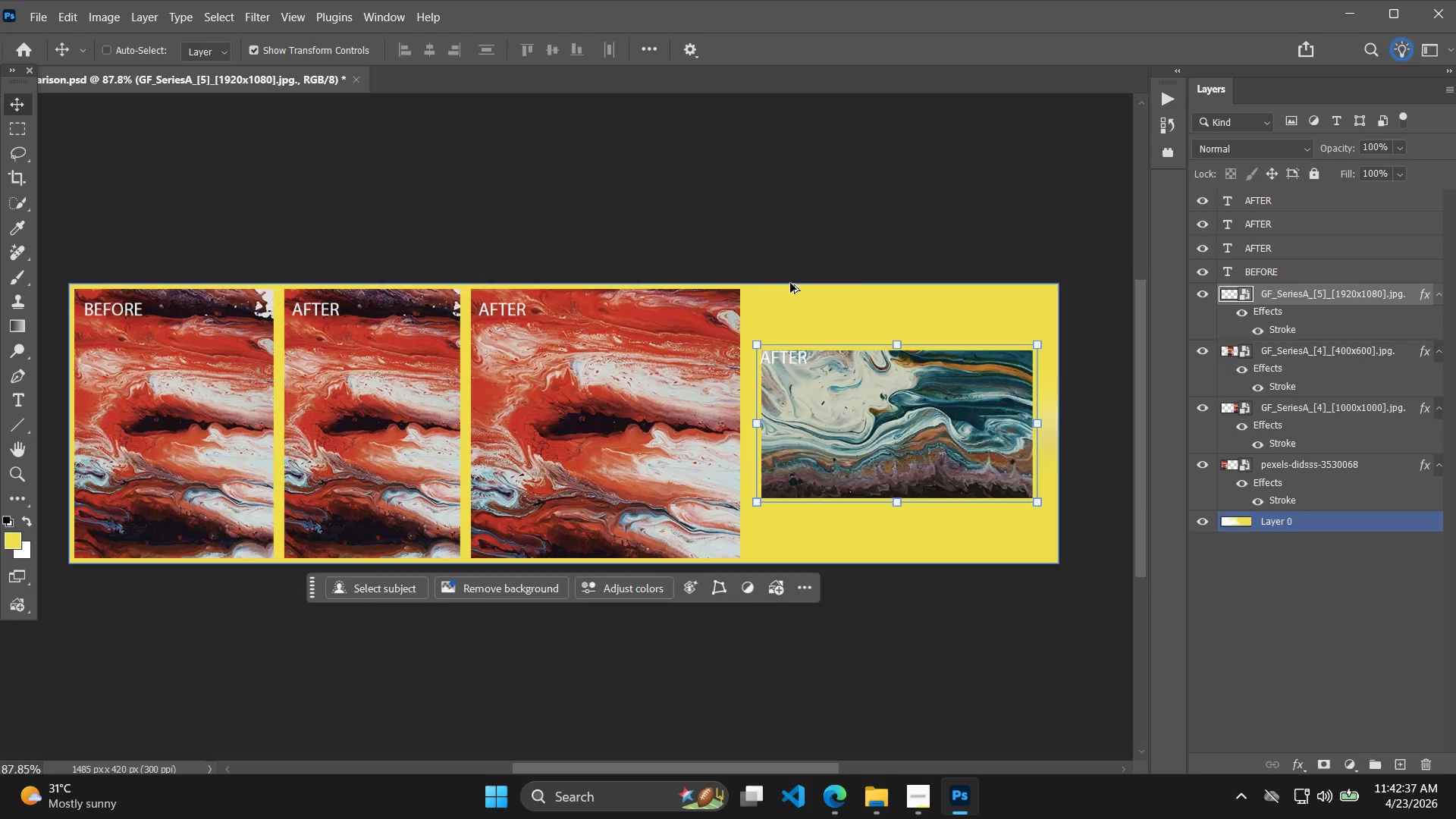 
left_click_drag(start_coordinate=[609, 191], to_coordinate=[804, 306])
 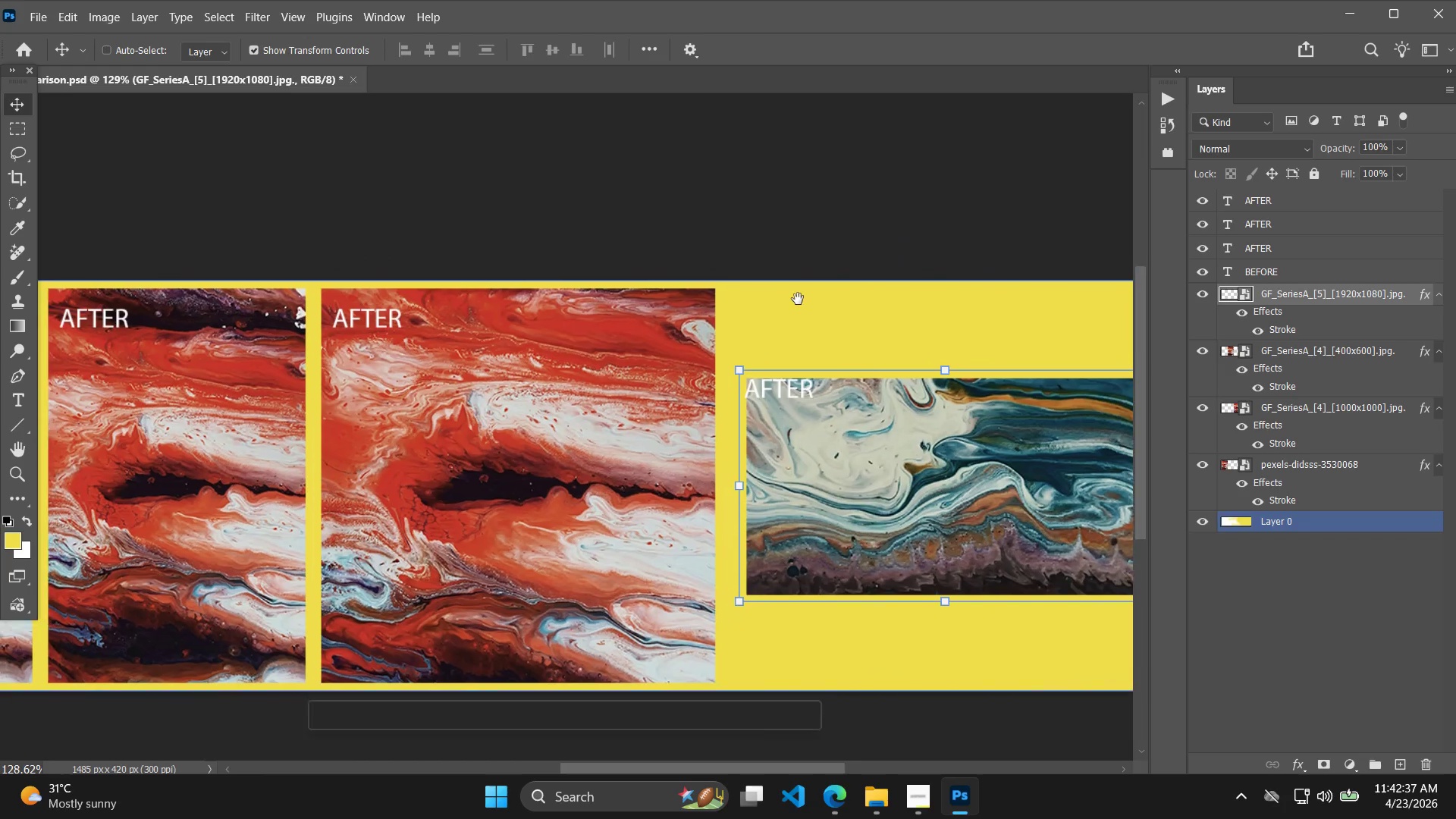 
hold_key(key=AltLeft, duration=0.41)
 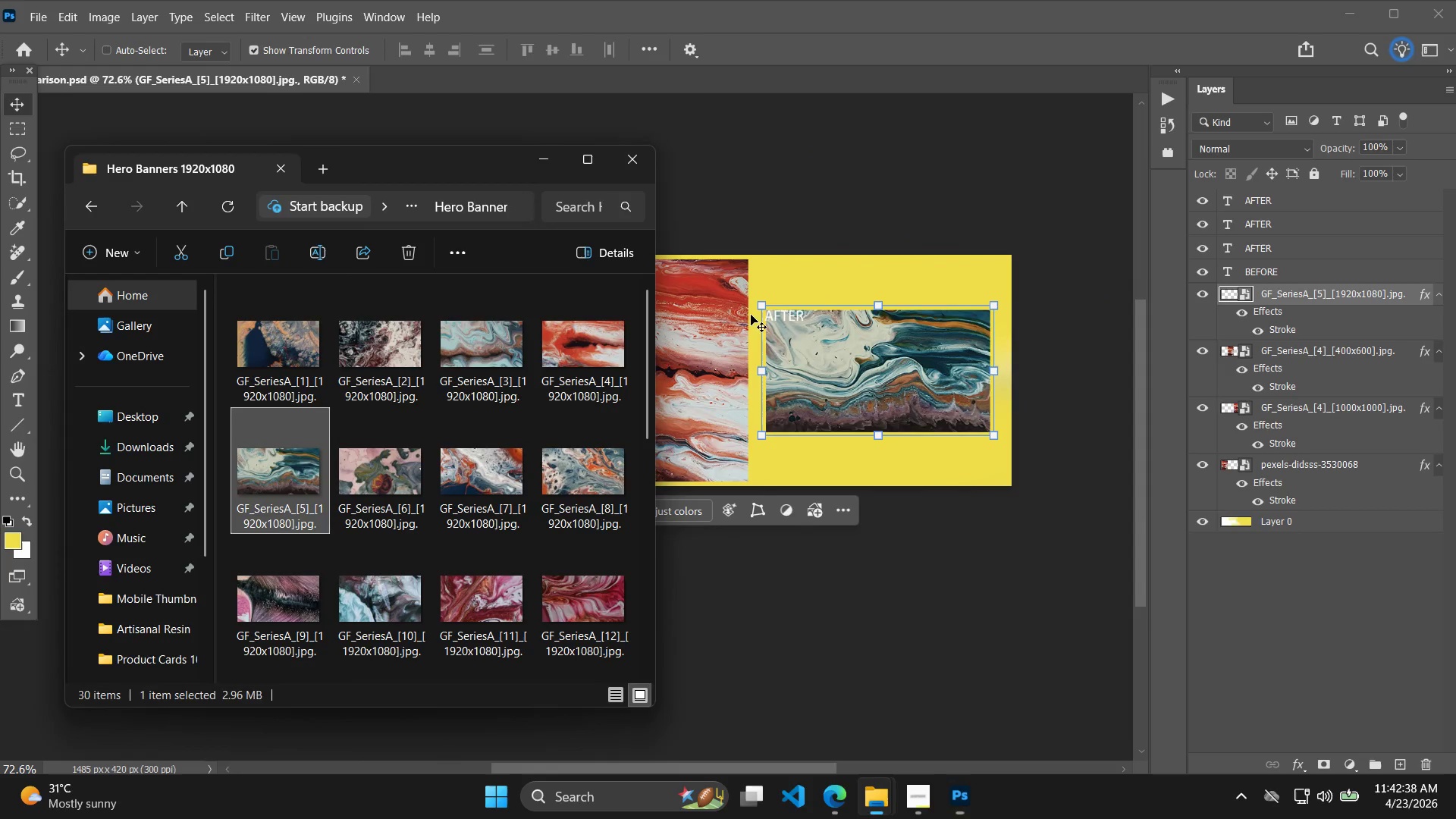 
key(Alt+AltLeft)
 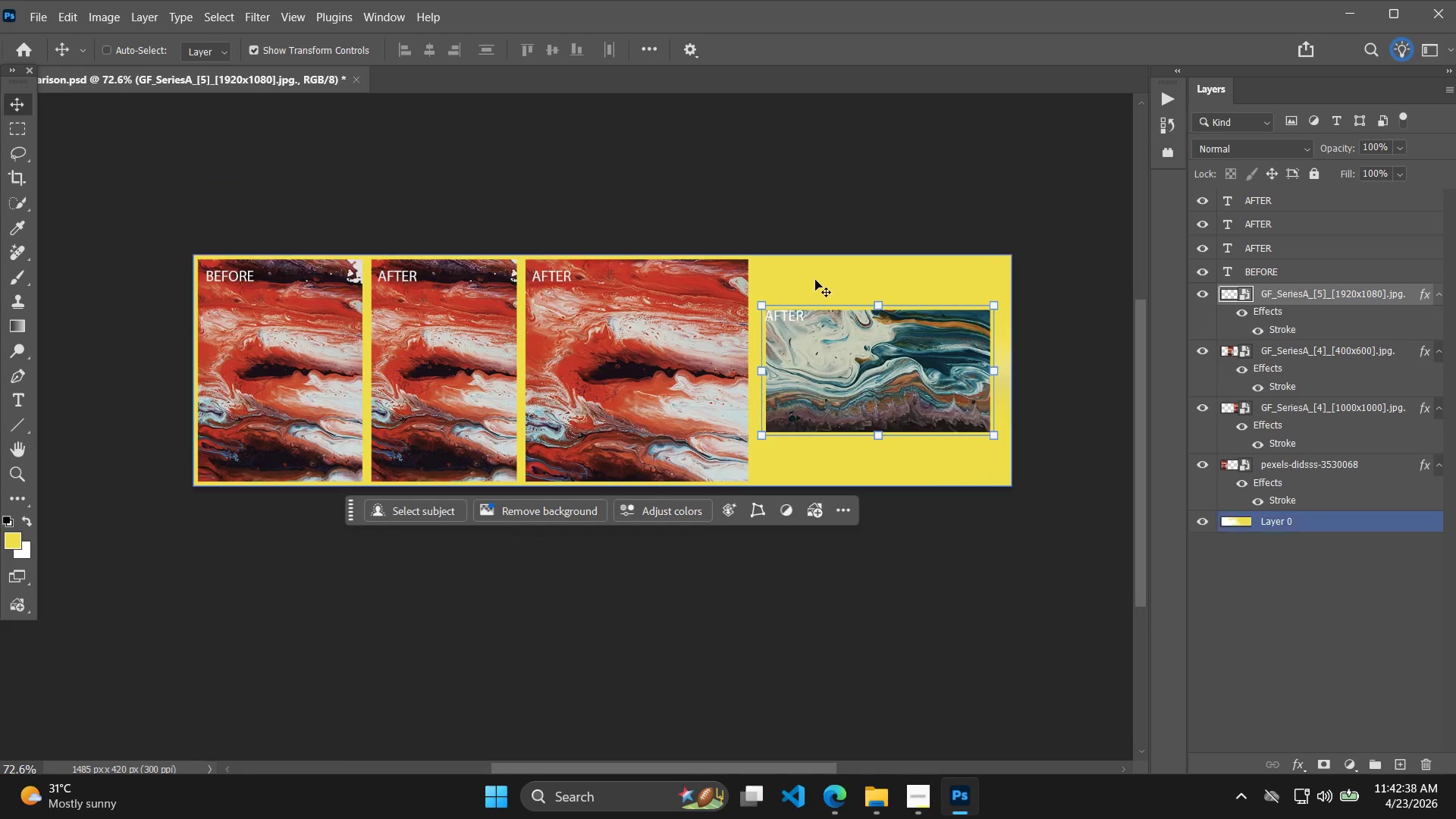 
key(Alt+Tab)
 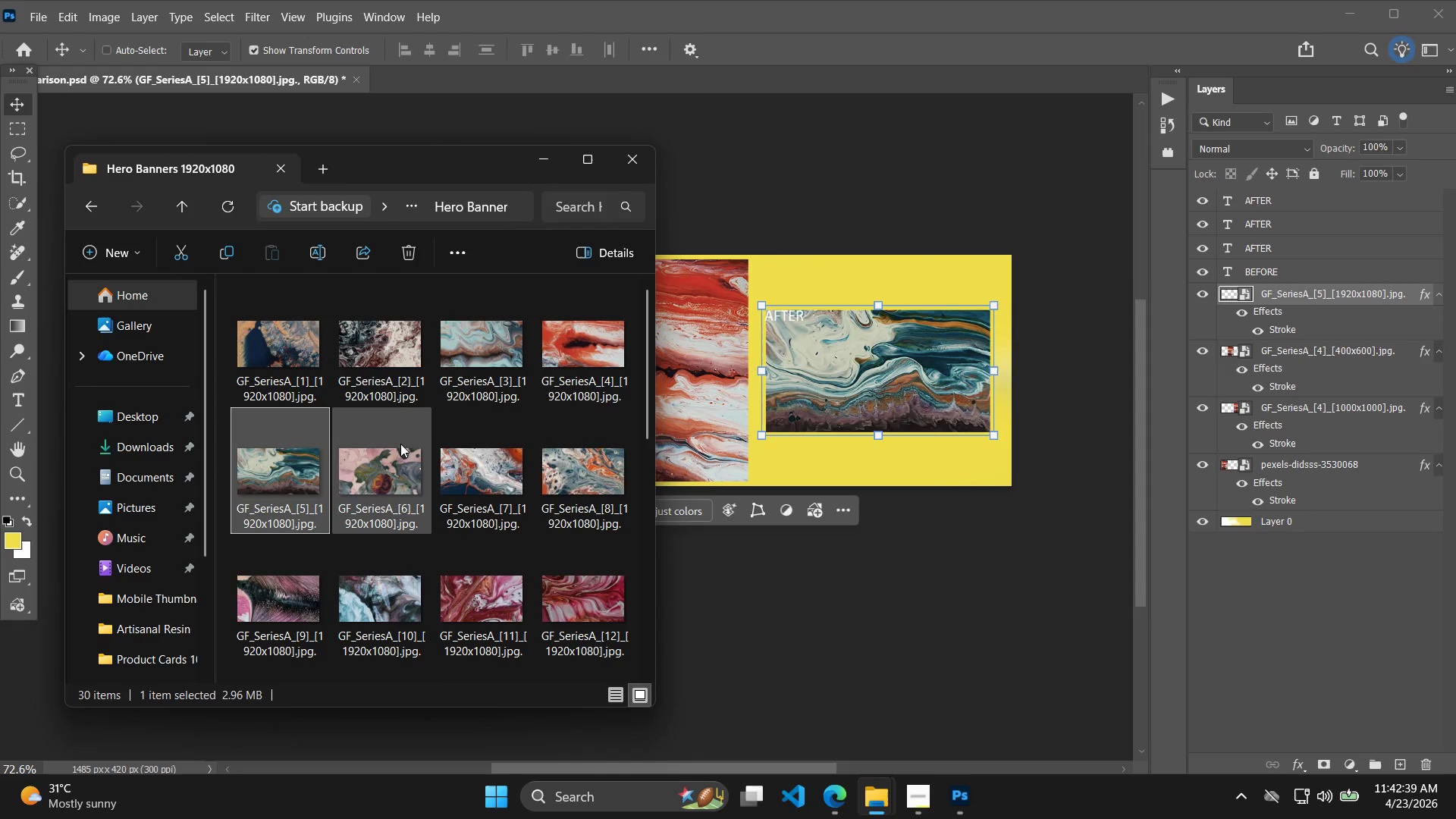 
scroll: coordinate [797, 292], scroll_direction: down, amount: 7.0
 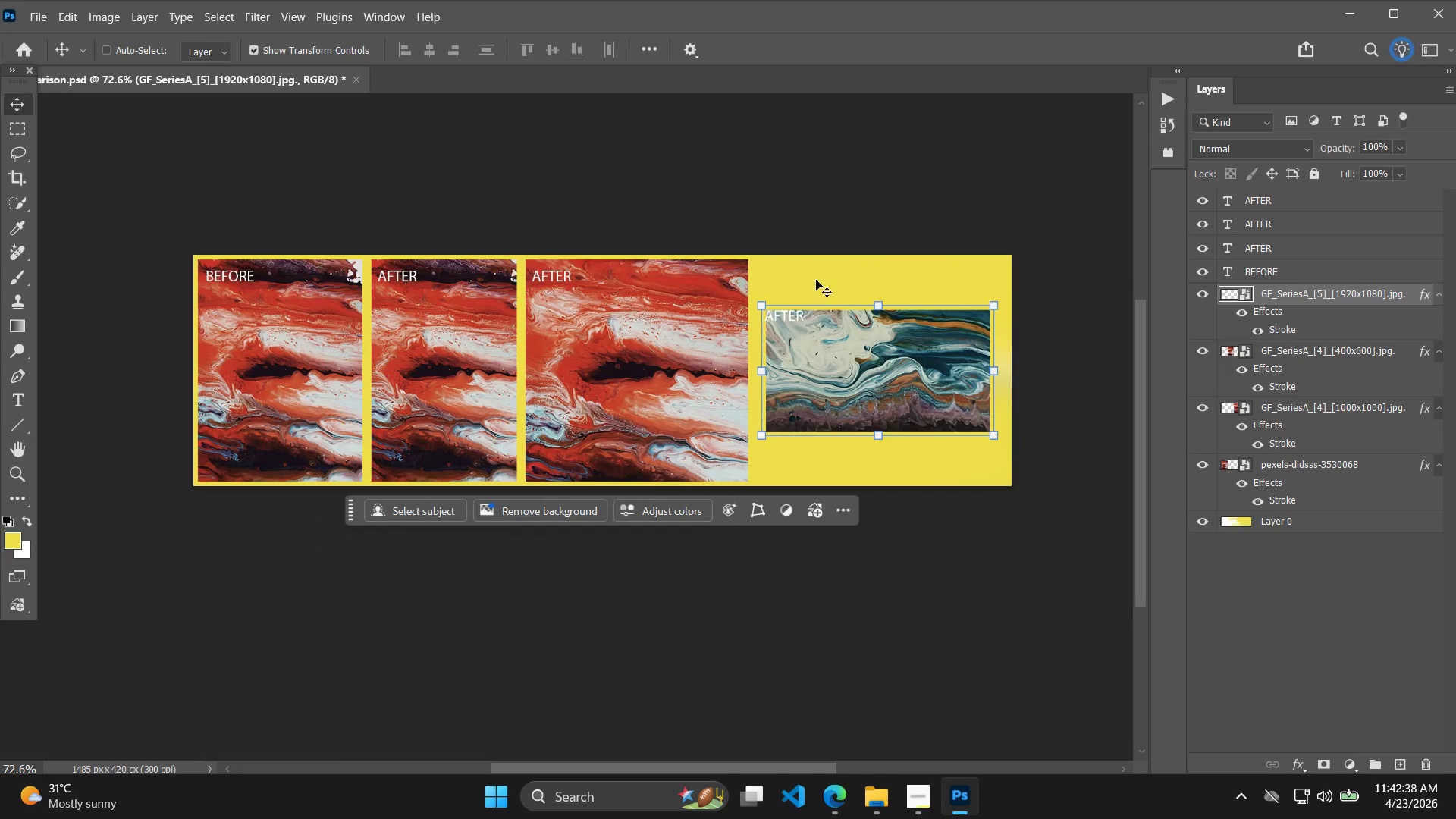 
key(Alt+Tab)
 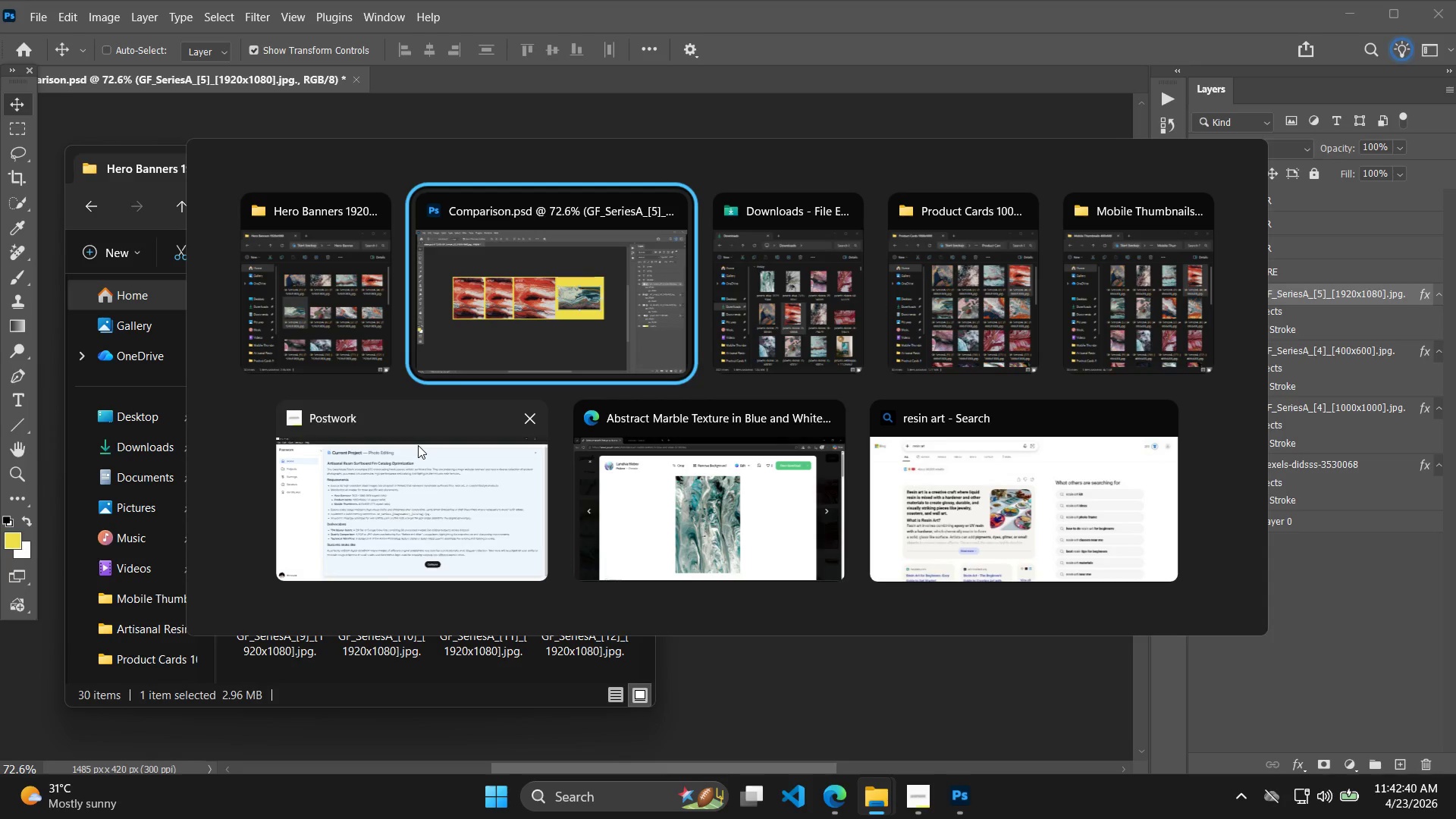 
key(Alt+Tab)
 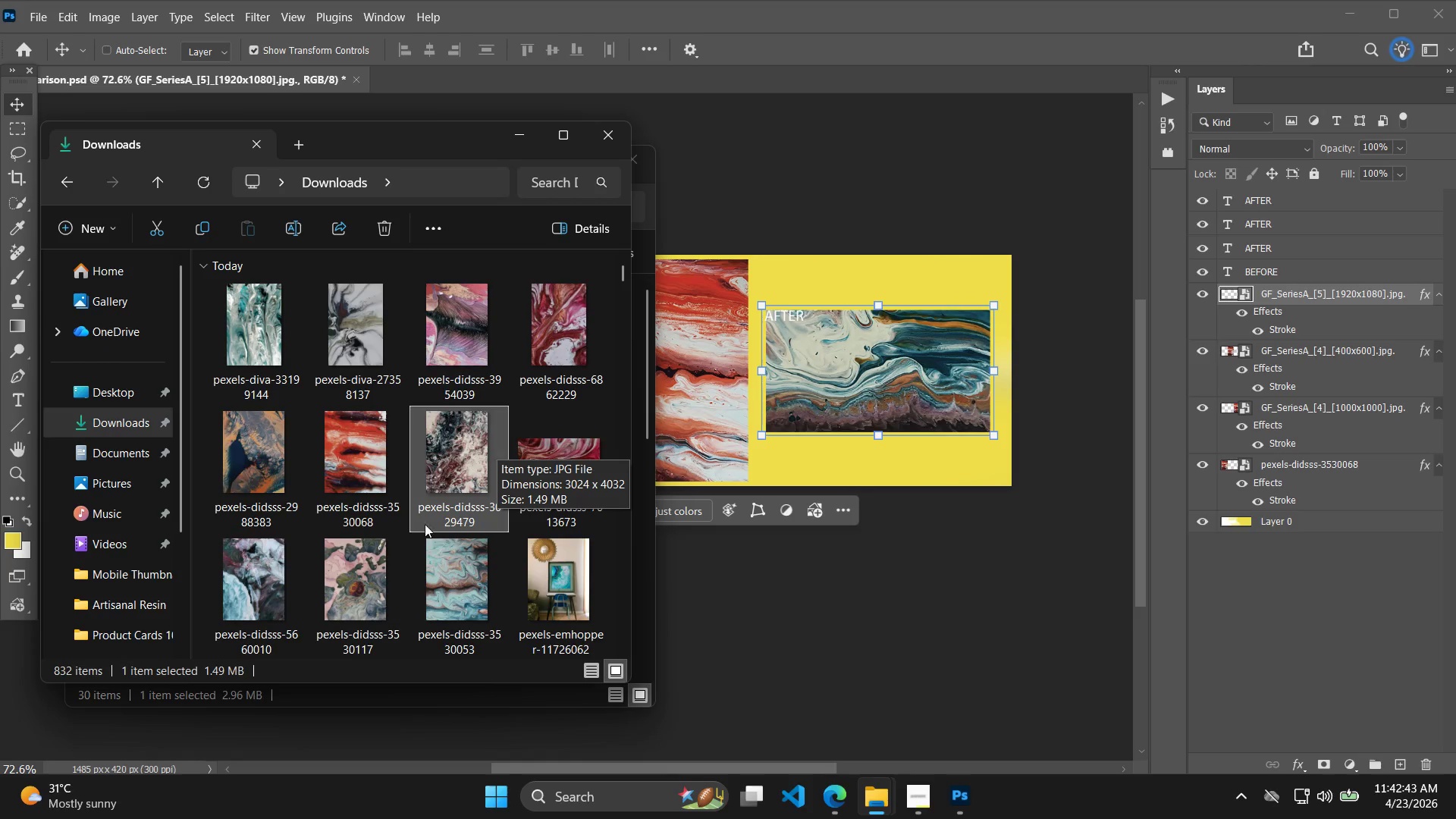 
wait(8.47)
 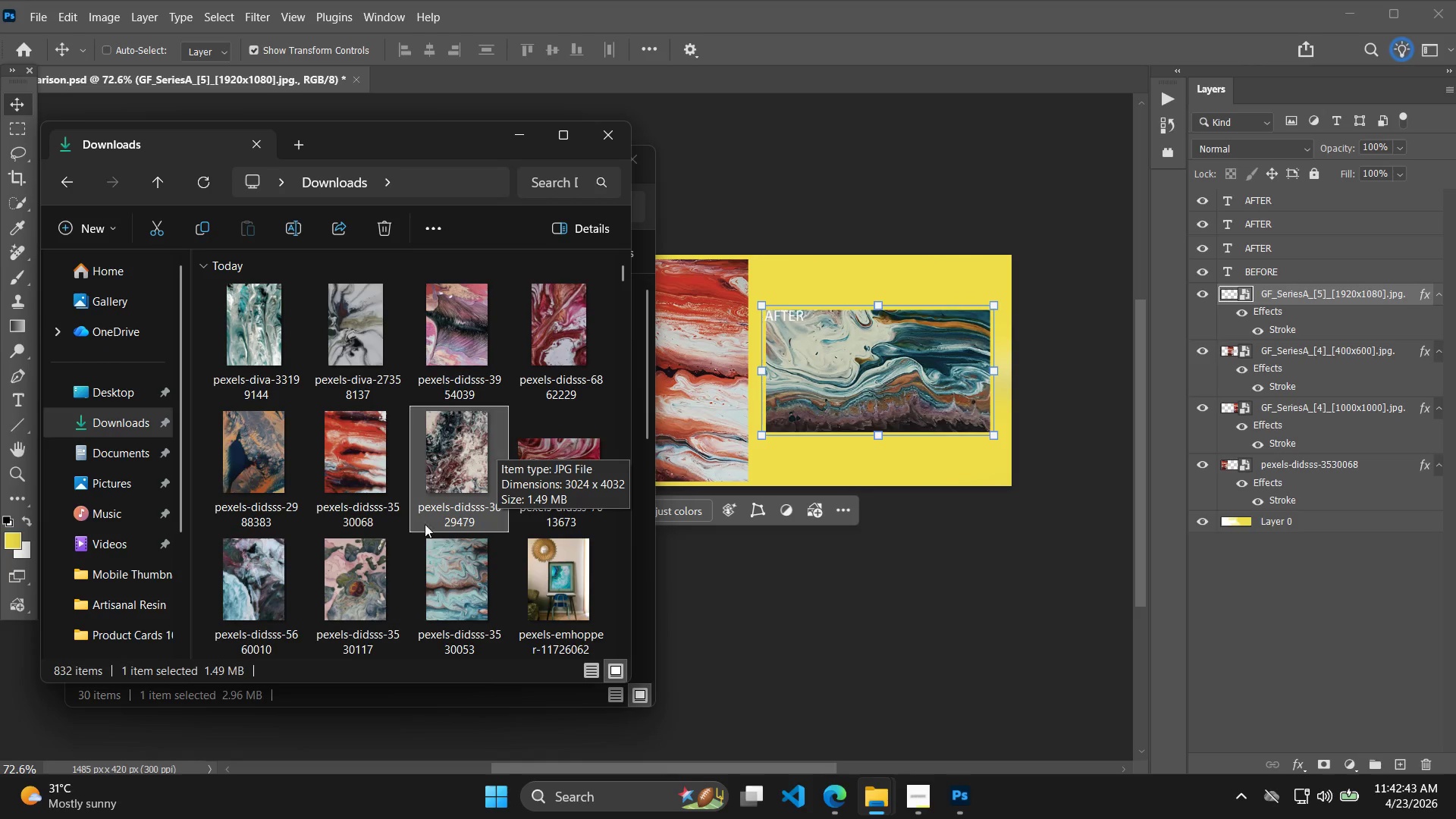 
scroll: coordinate [535, 593], scroll_direction: down, amount: 2.0
 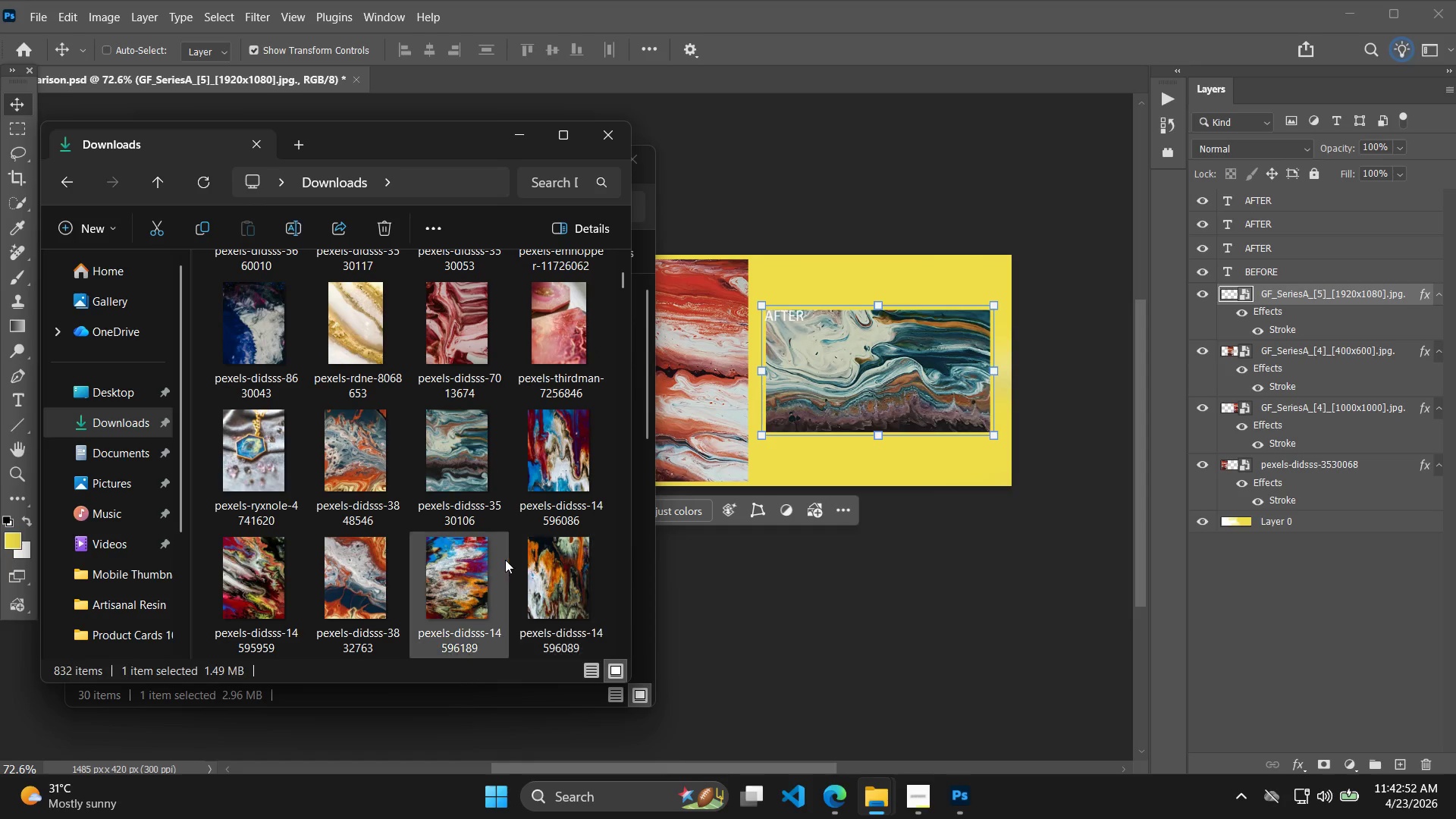 
left_click_drag(start_coordinate=[466, 441], to_coordinate=[773, 446])
 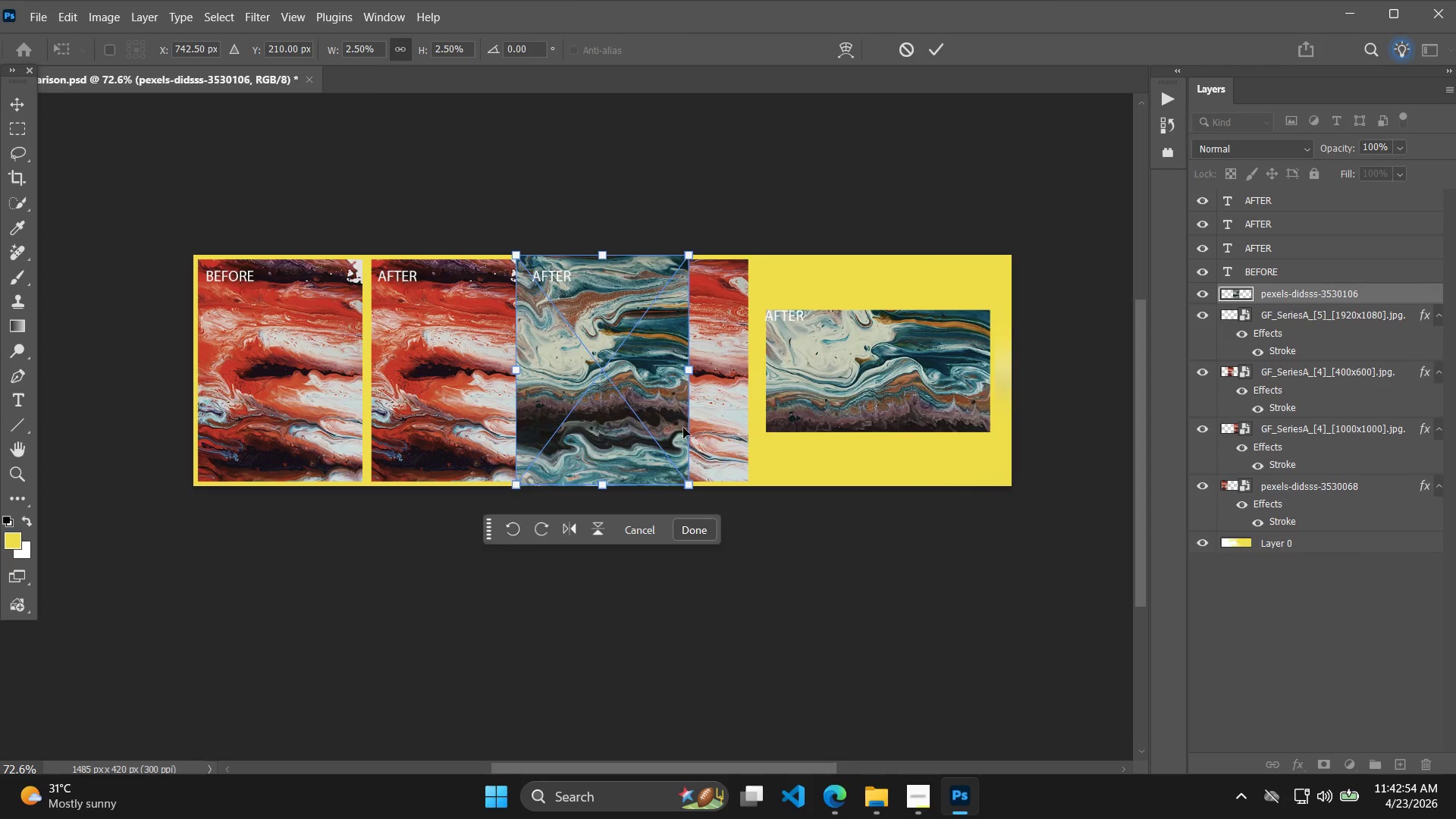 
hold_key(key=ShiftLeft, duration=1.52)
left_click_drag(start_coordinate=[631, 413], to_coordinate=[303, 404])
 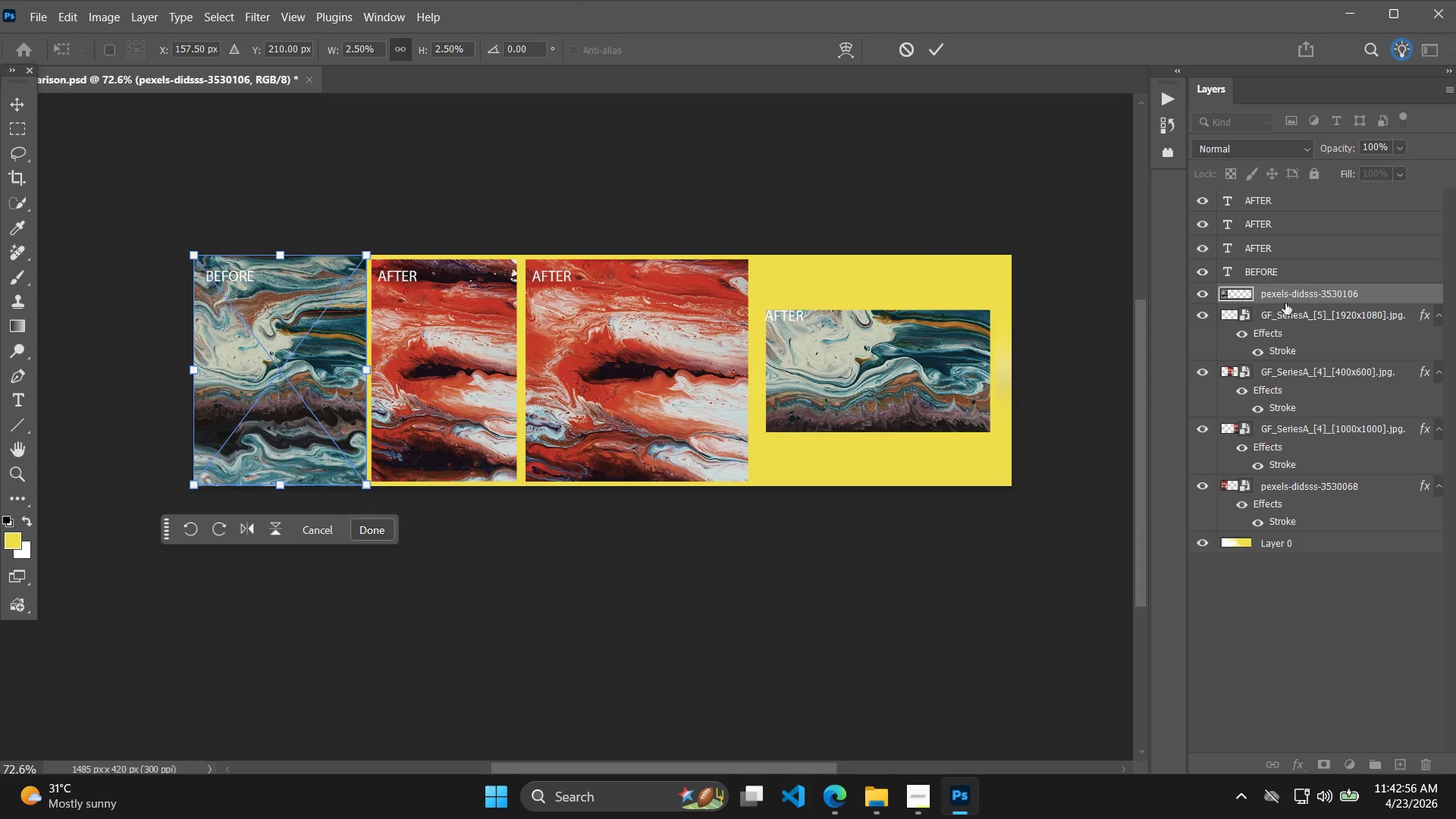 
left_click_drag(start_coordinate=[1298, 294], to_coordinate=[1294, 528])
 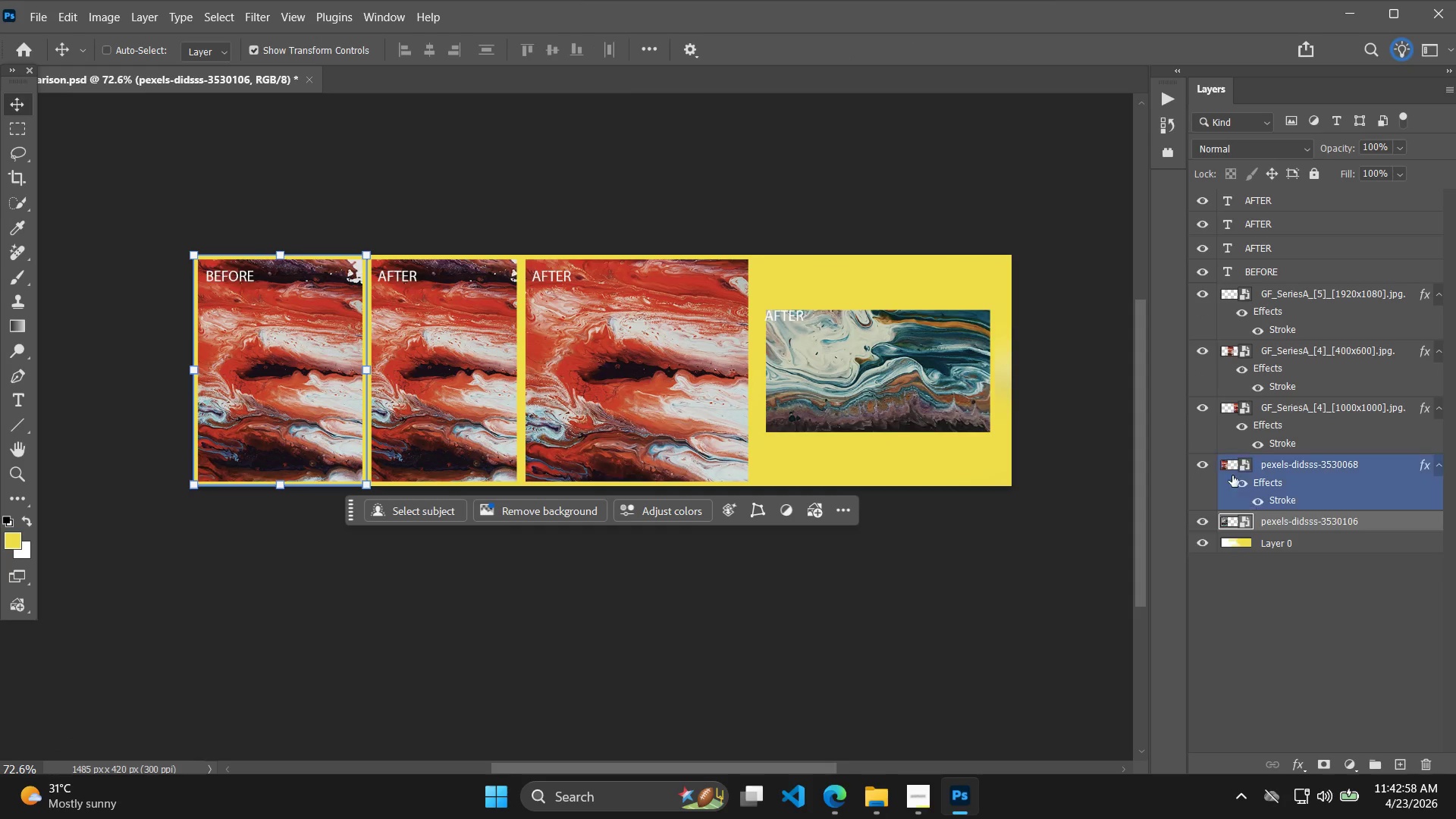 
left_click([1269, 469])
 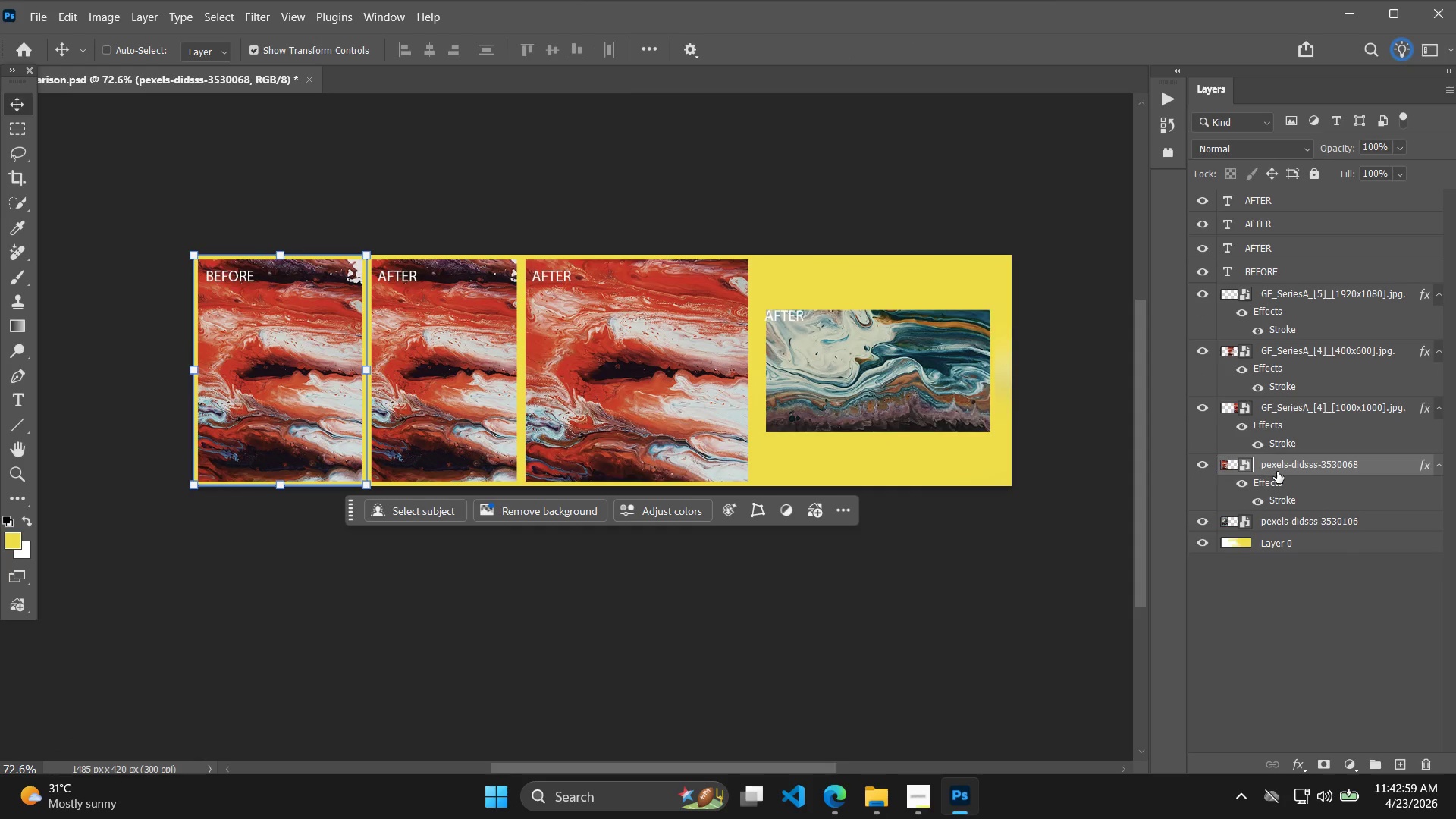 
key(Delete)
 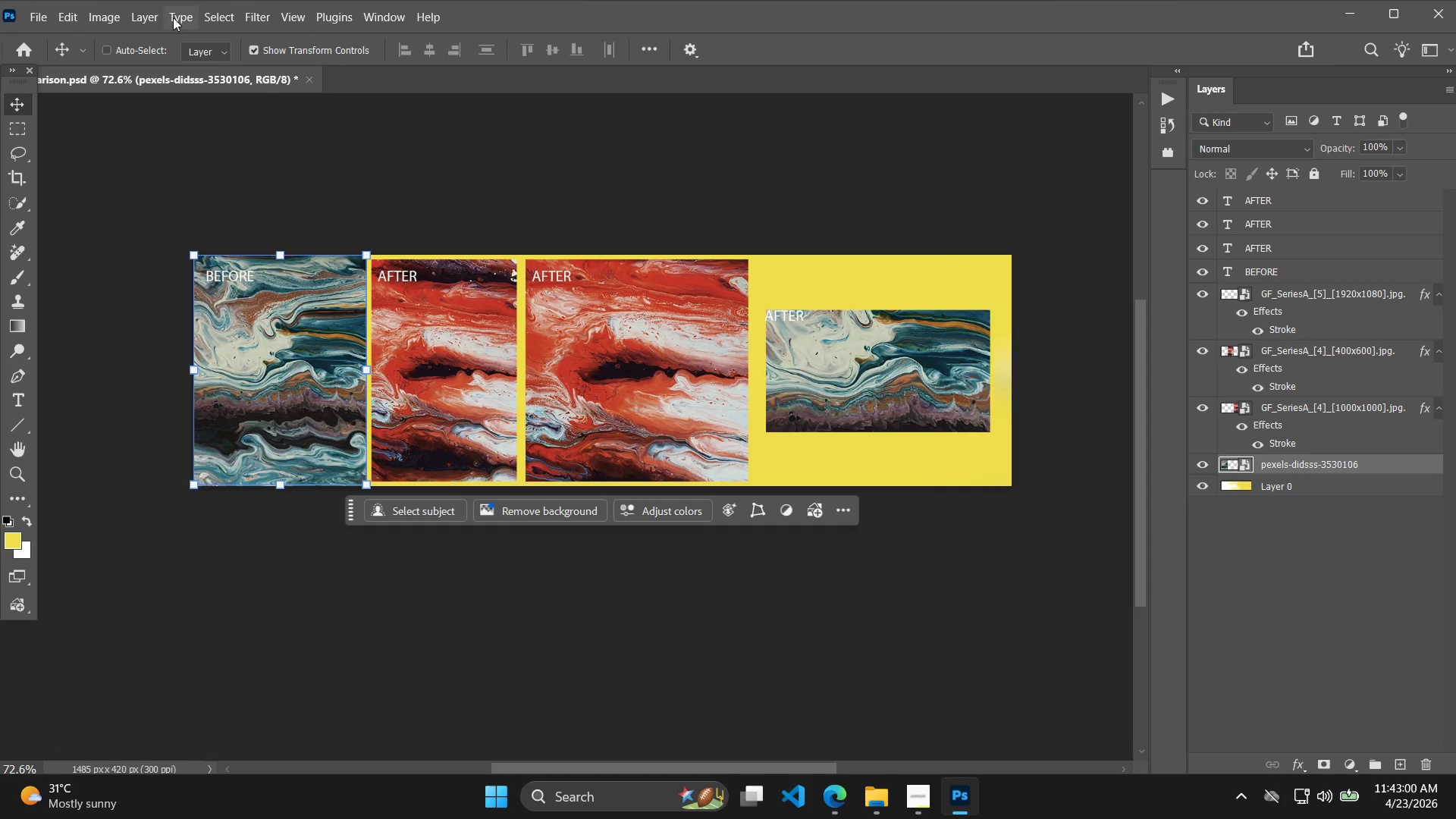 
left_click([154, 14])
 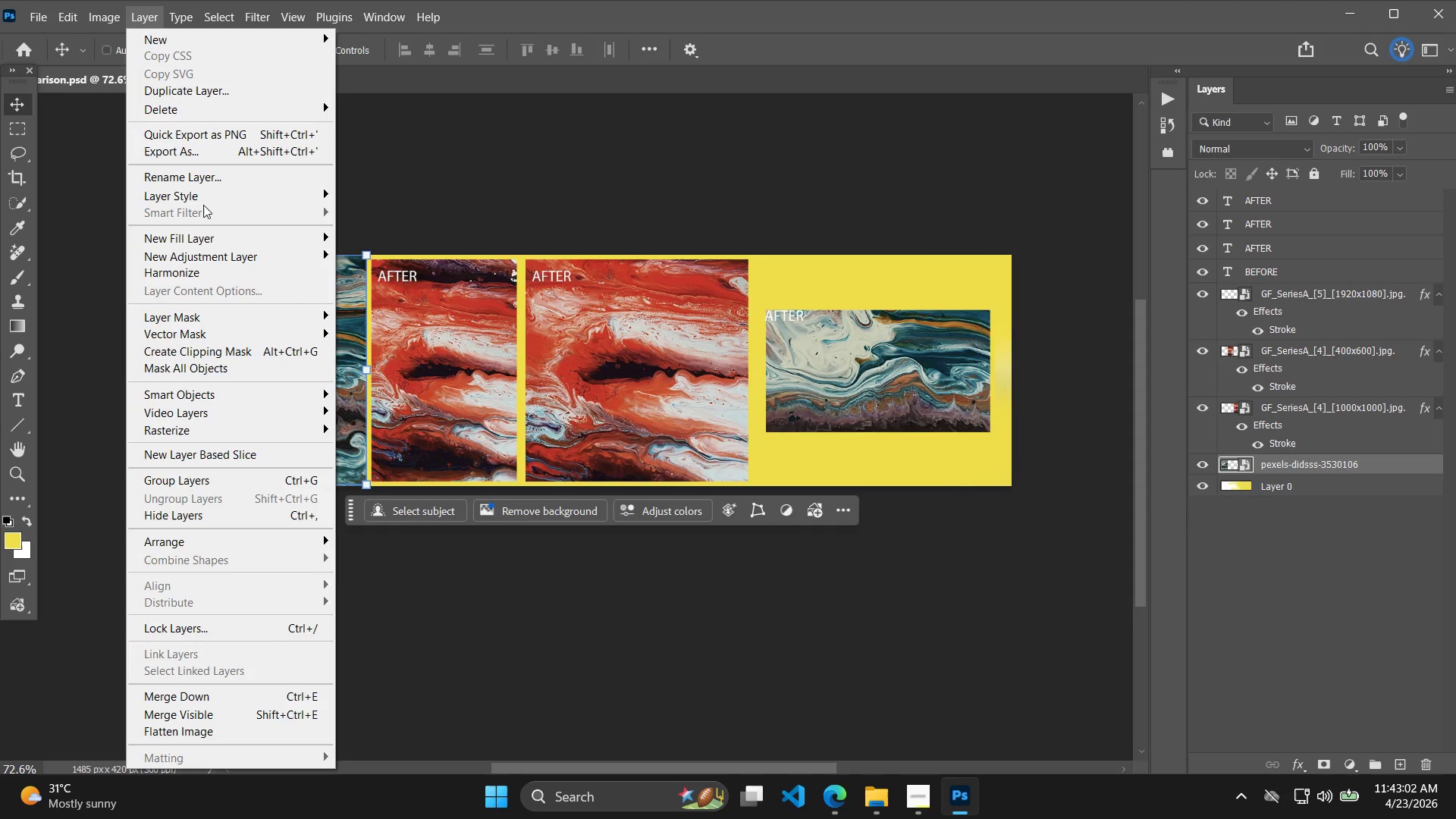 
double_click([211, 199])
 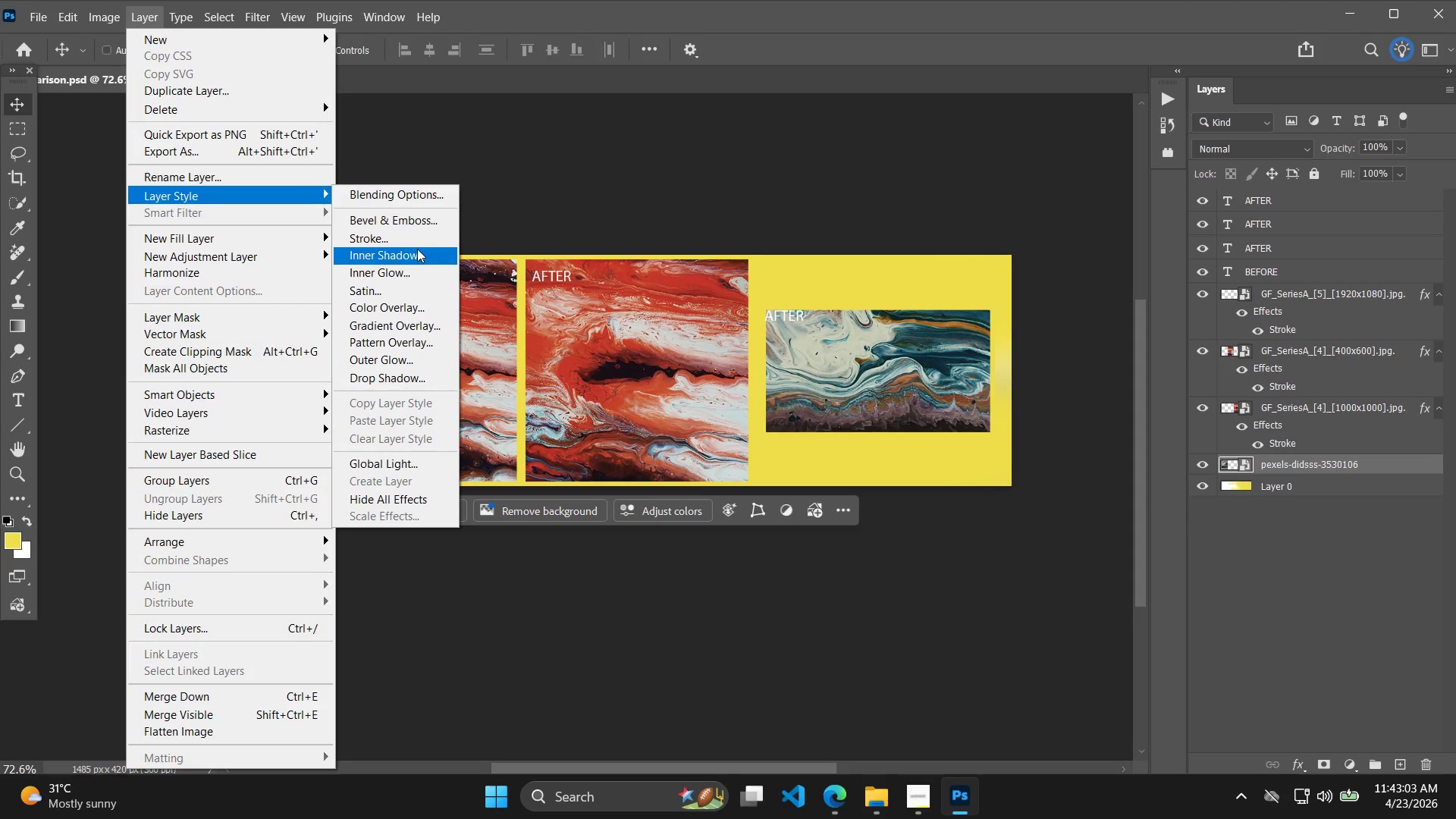 
left_click([416, 234])
 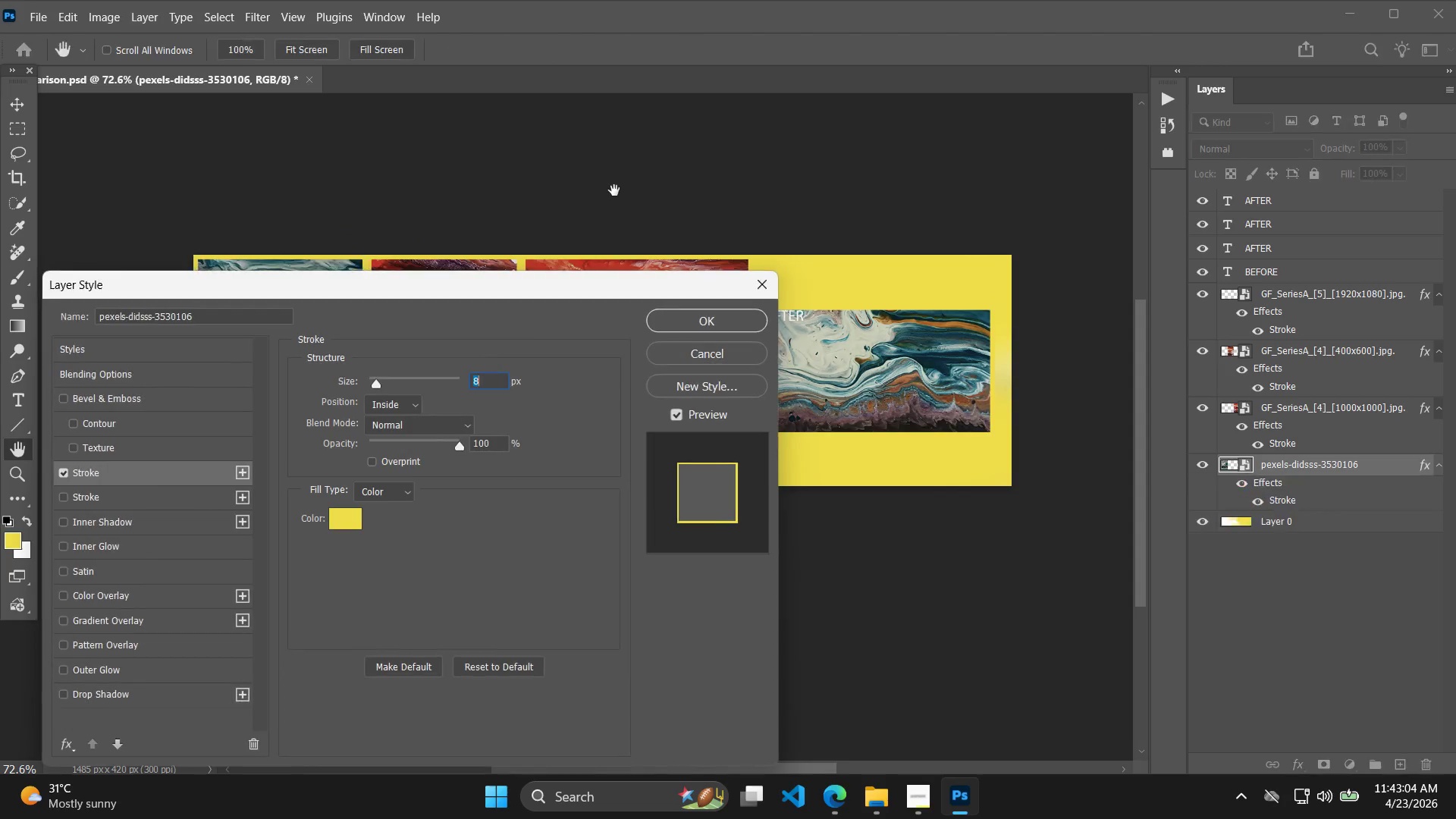 
left_click([700, 325])
 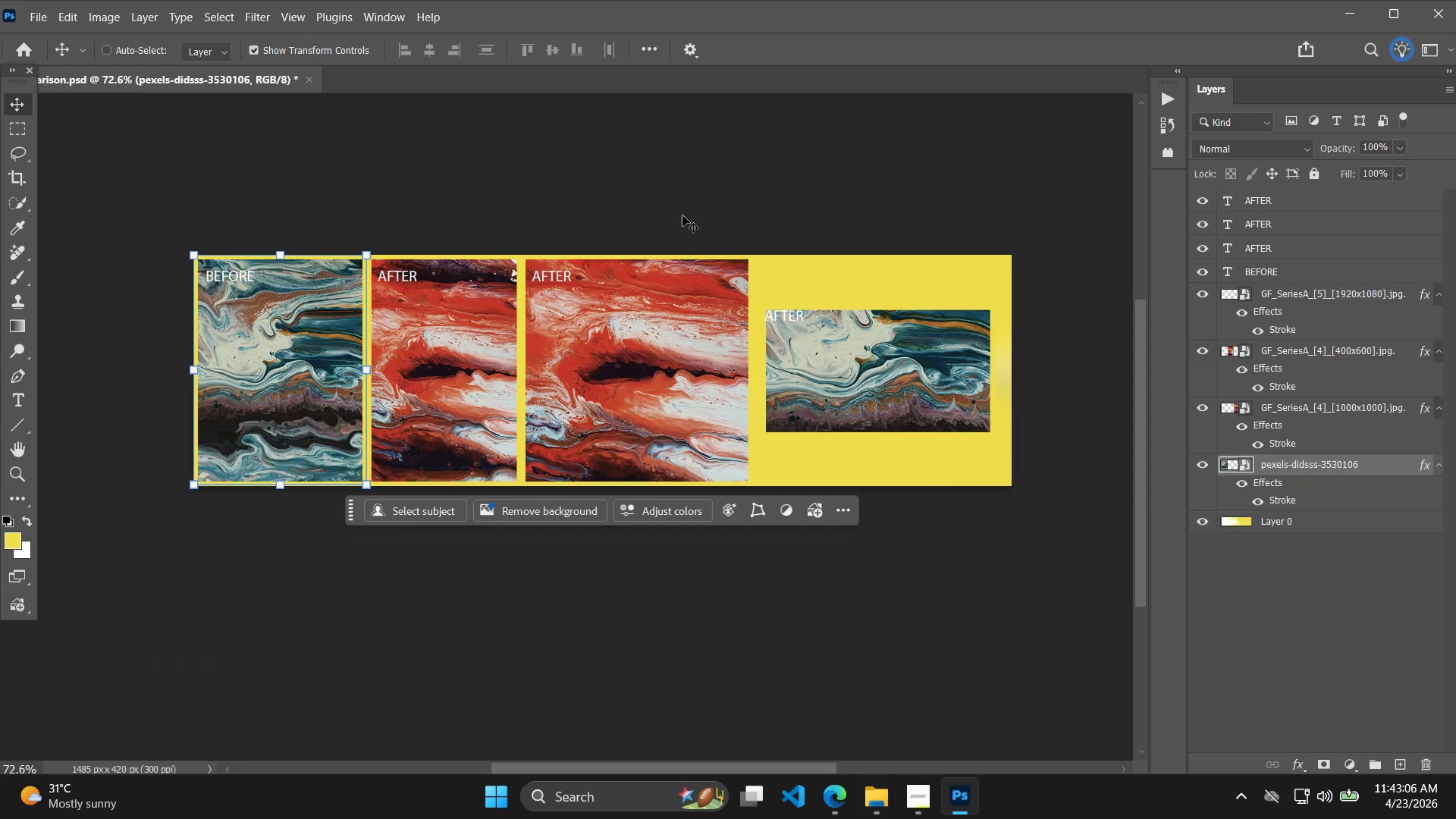 
hold_key(key=Space, duration=0.52)
 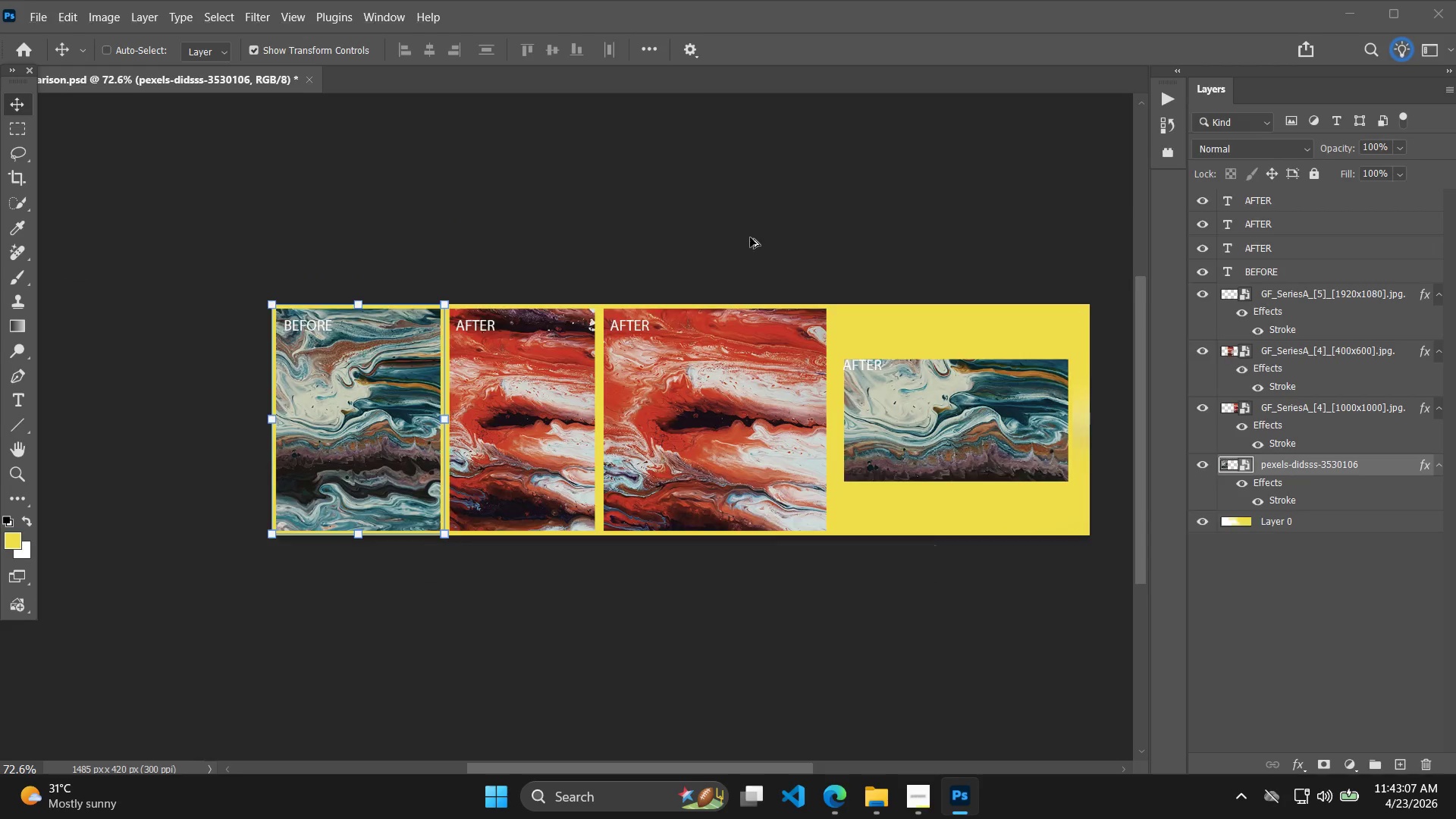 
left_click_drag(start_coordinate=[666, 169], to_coordinate=[744, 218])
 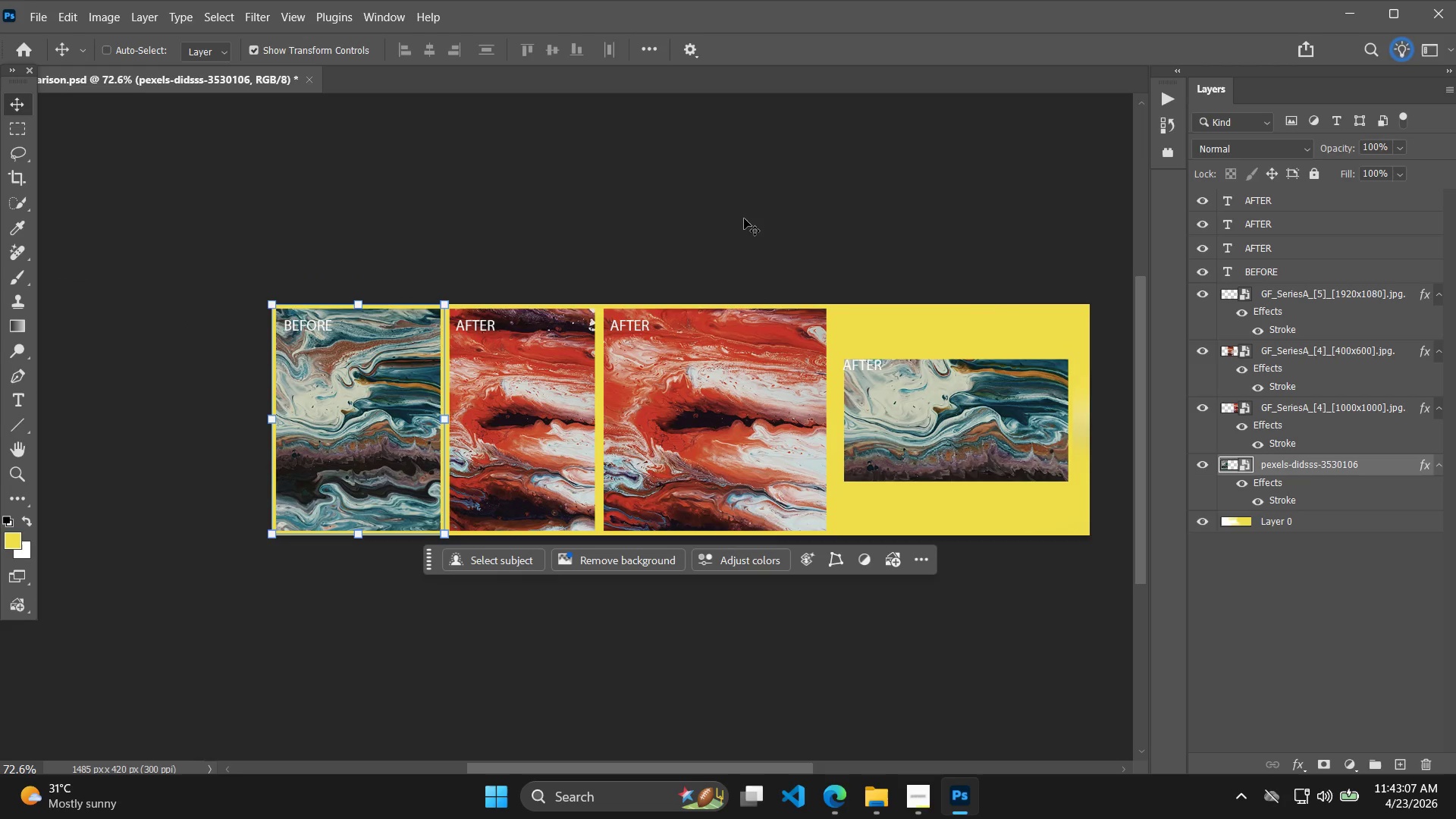 
key(Alt+Tab)
 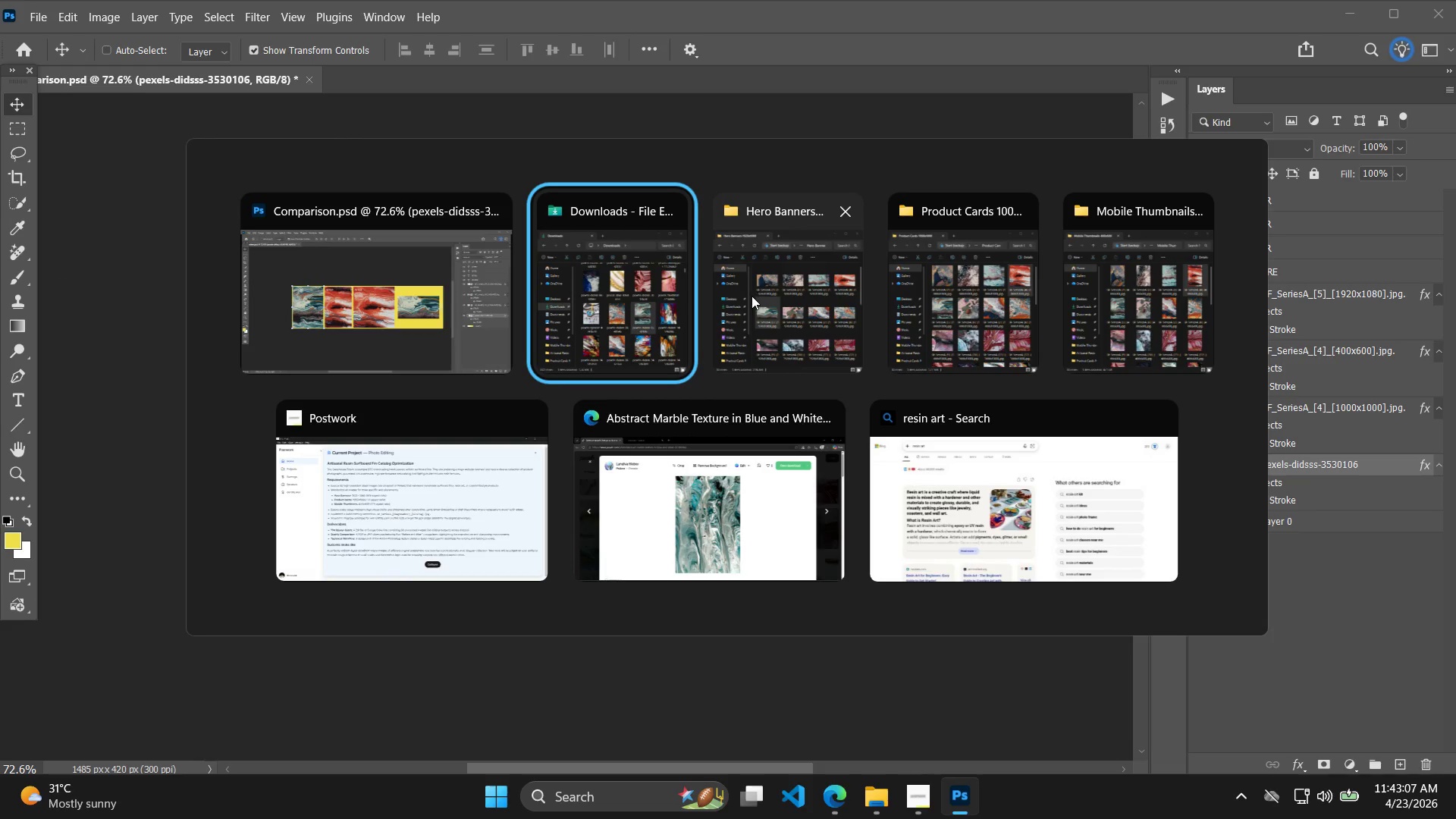 
key(Alt+Tab)
 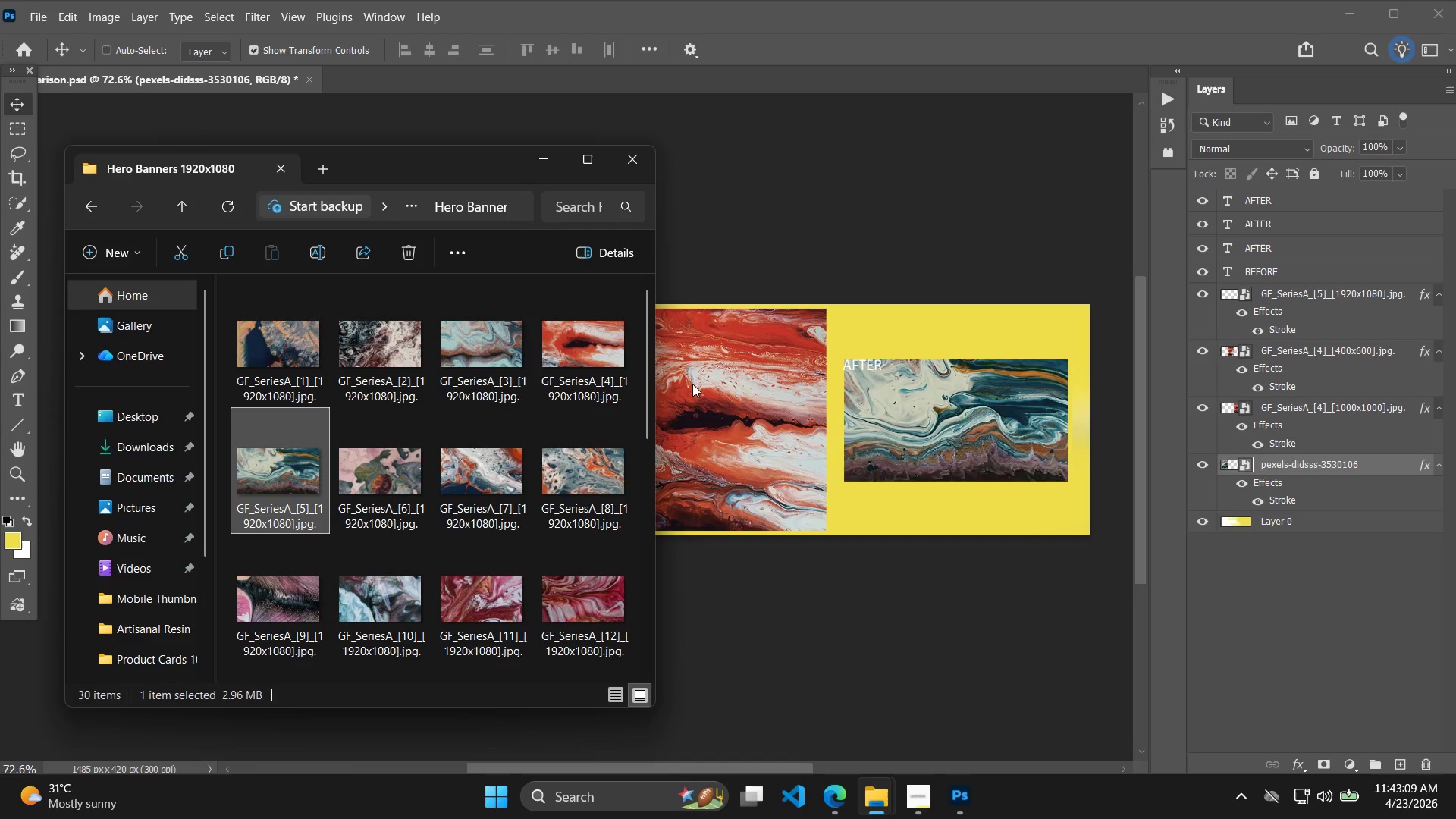 
key(Alt+Tab)
 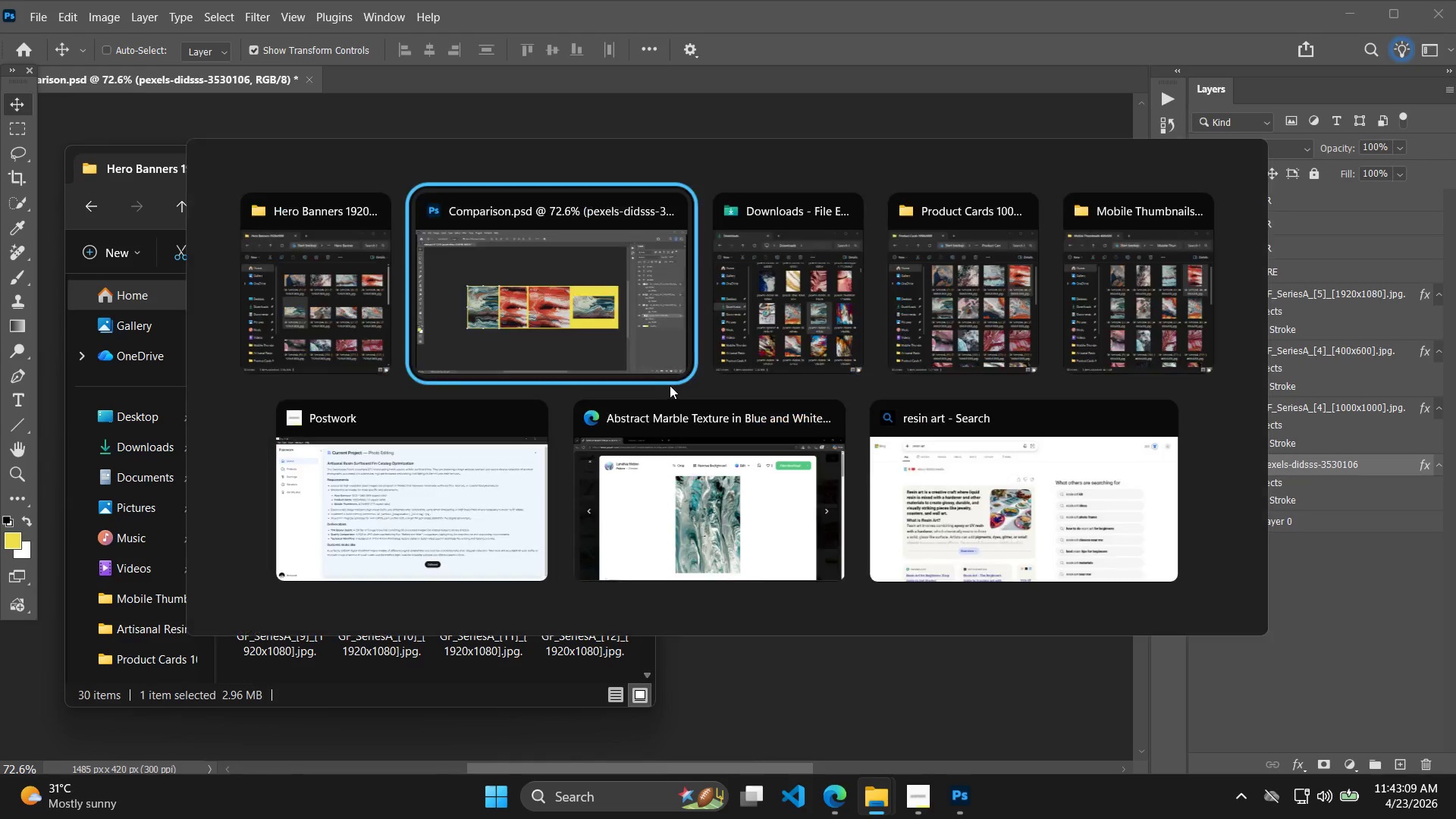 
key(Alt+Tab)
 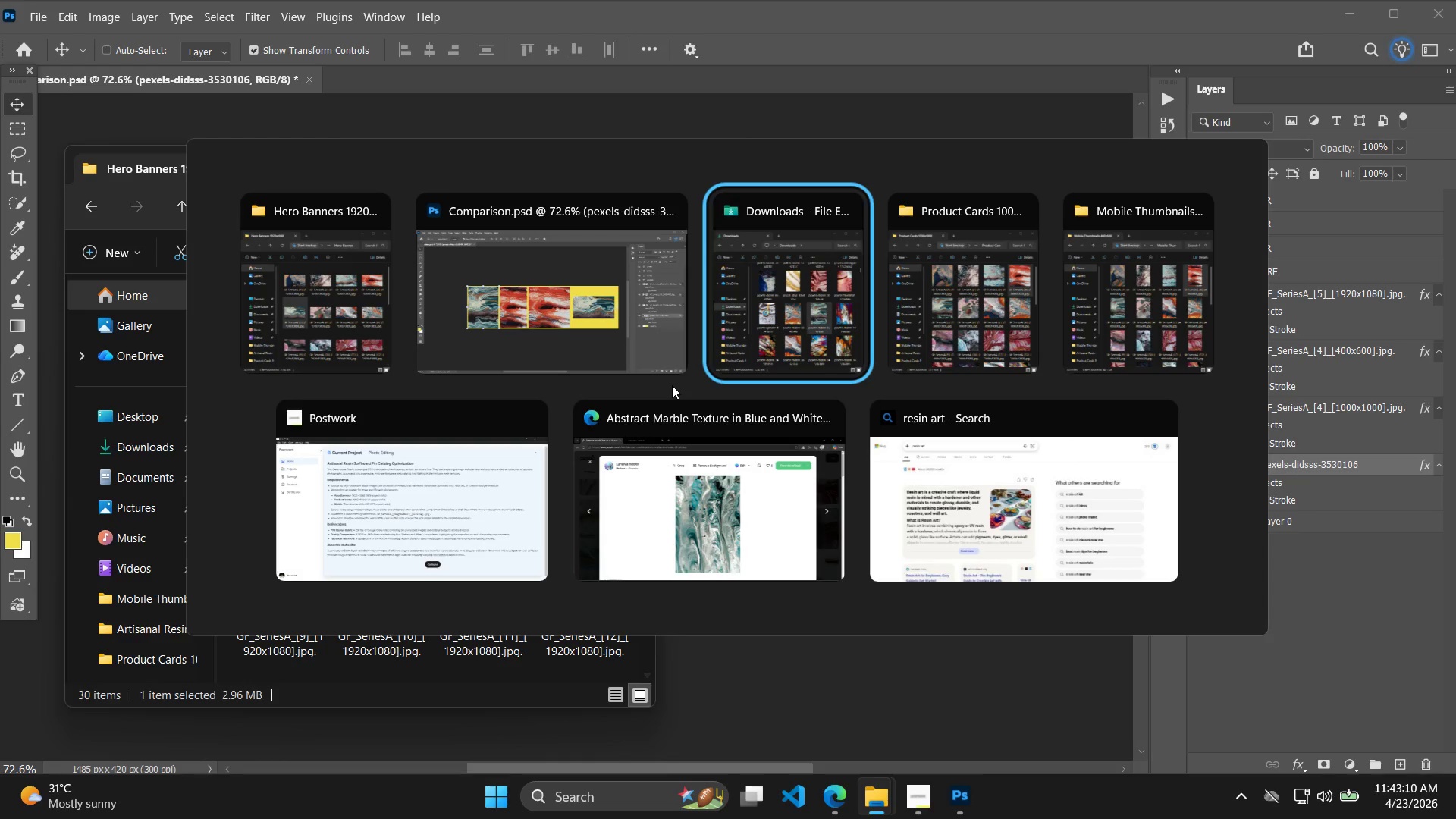 
key(Alt+Tab)
 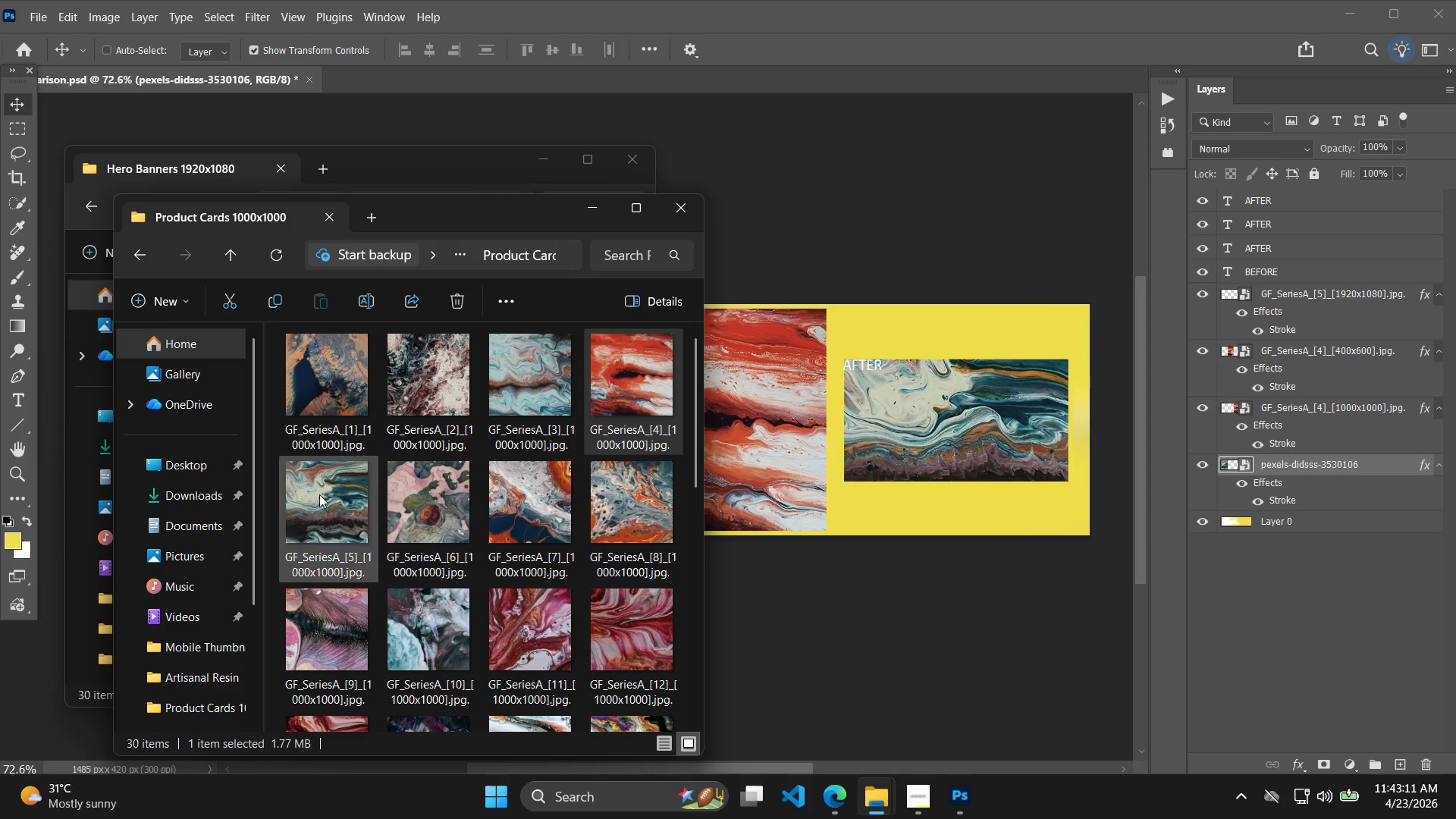 
left_click_drag(start_coordinate=[319, 497], to_coordinate=[472, 512])
 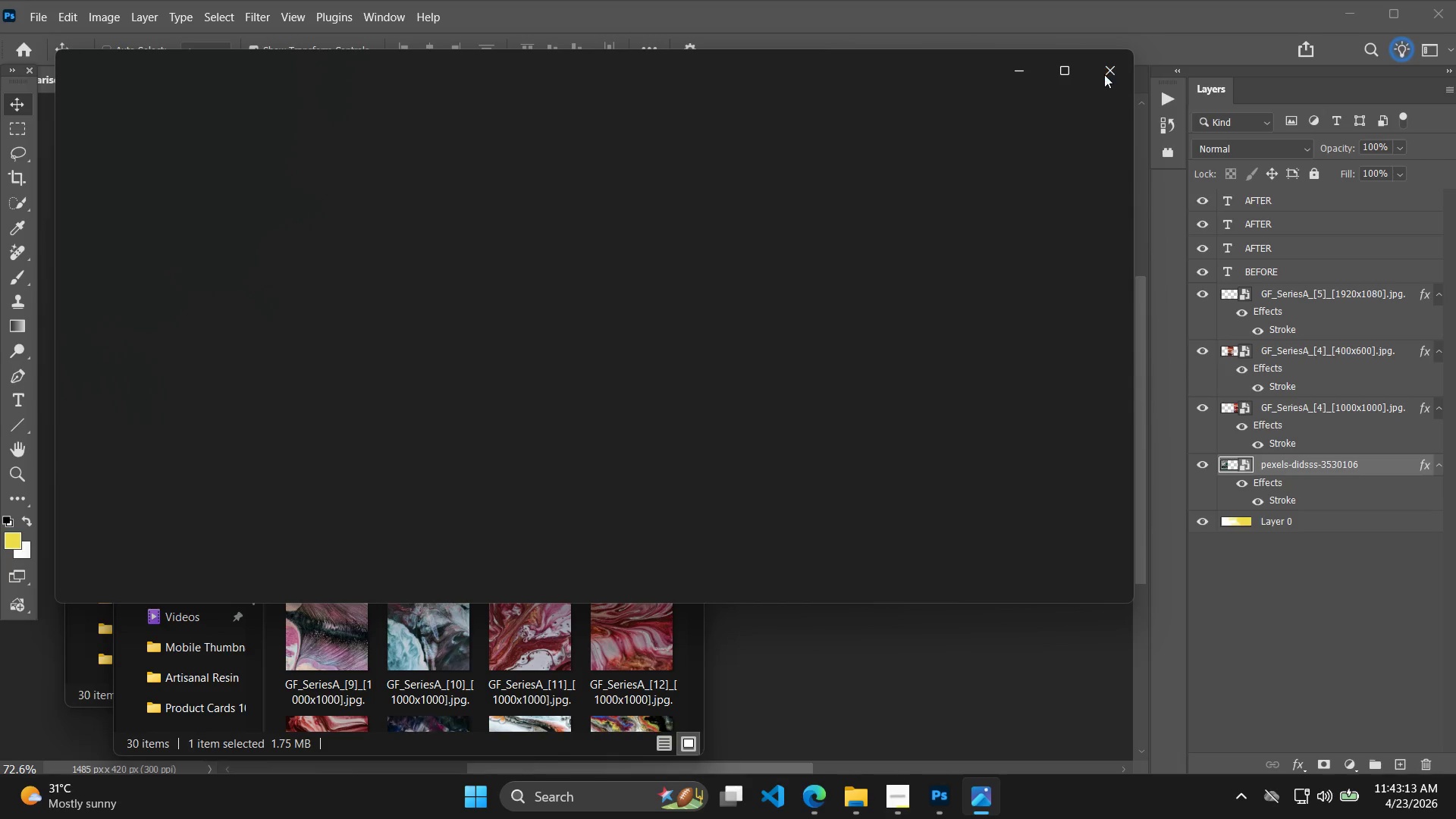 
double_click([1122, 62])
 